 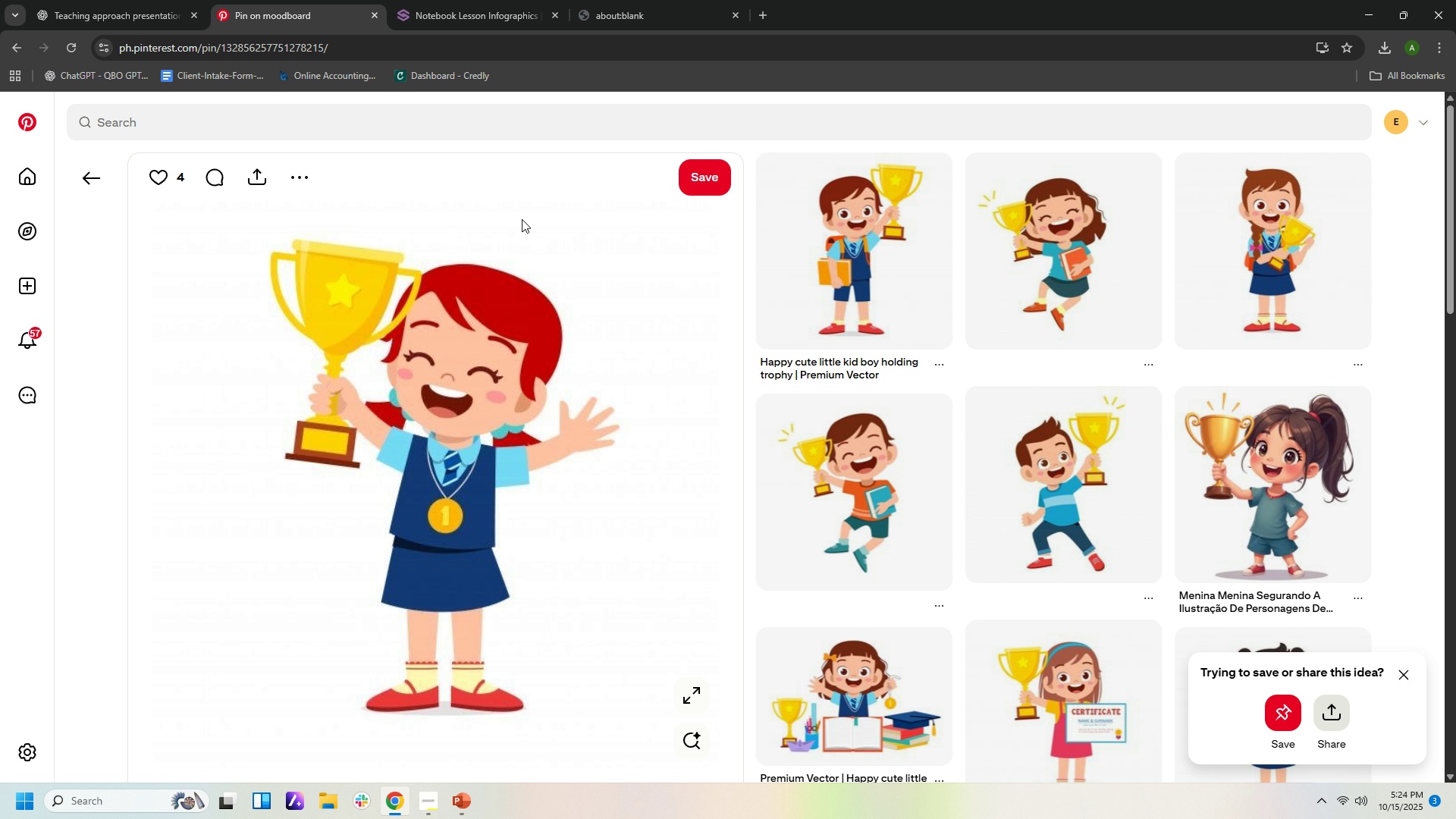 
left_click([124, 10])
 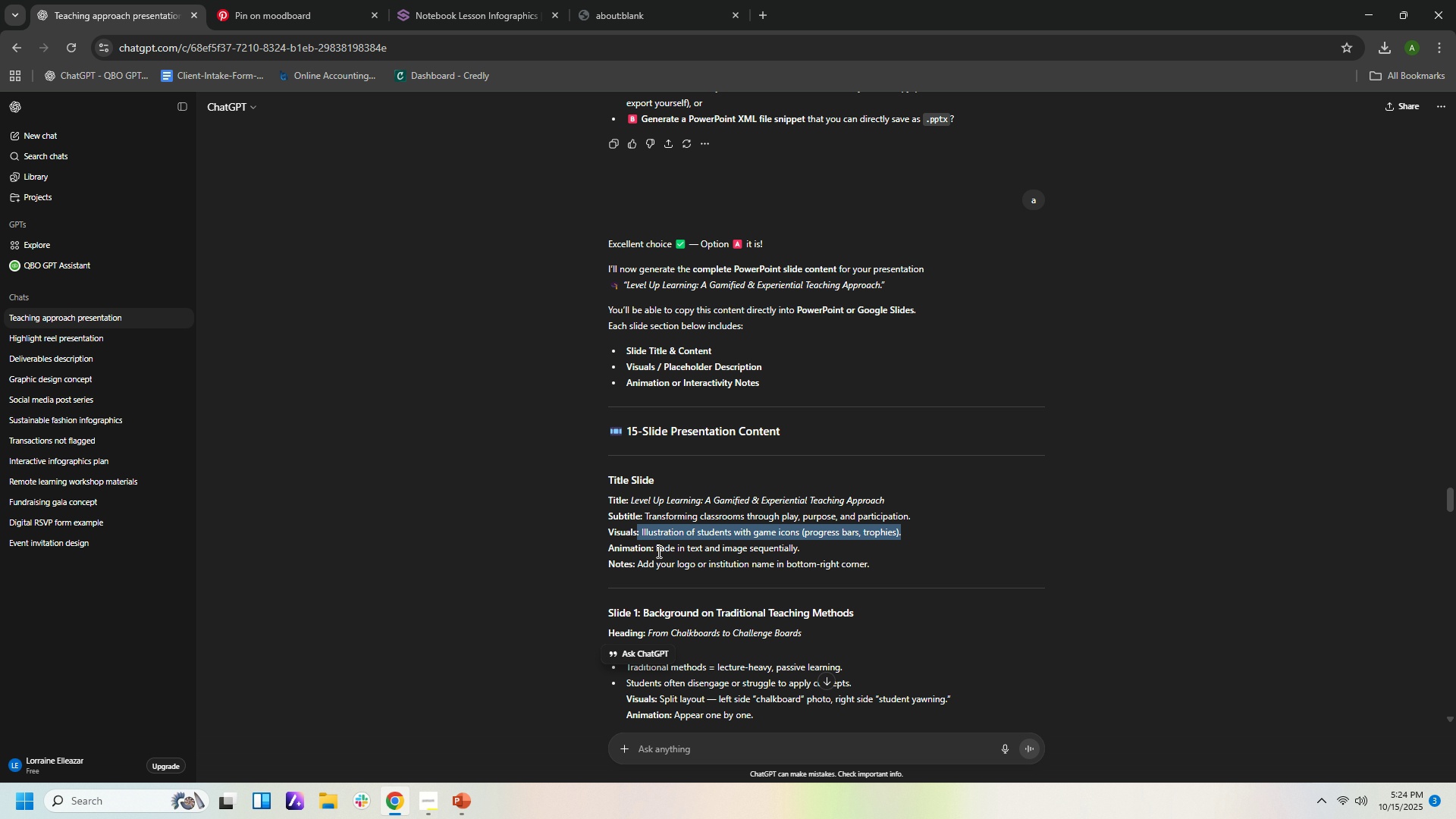 
wait(13.68)
 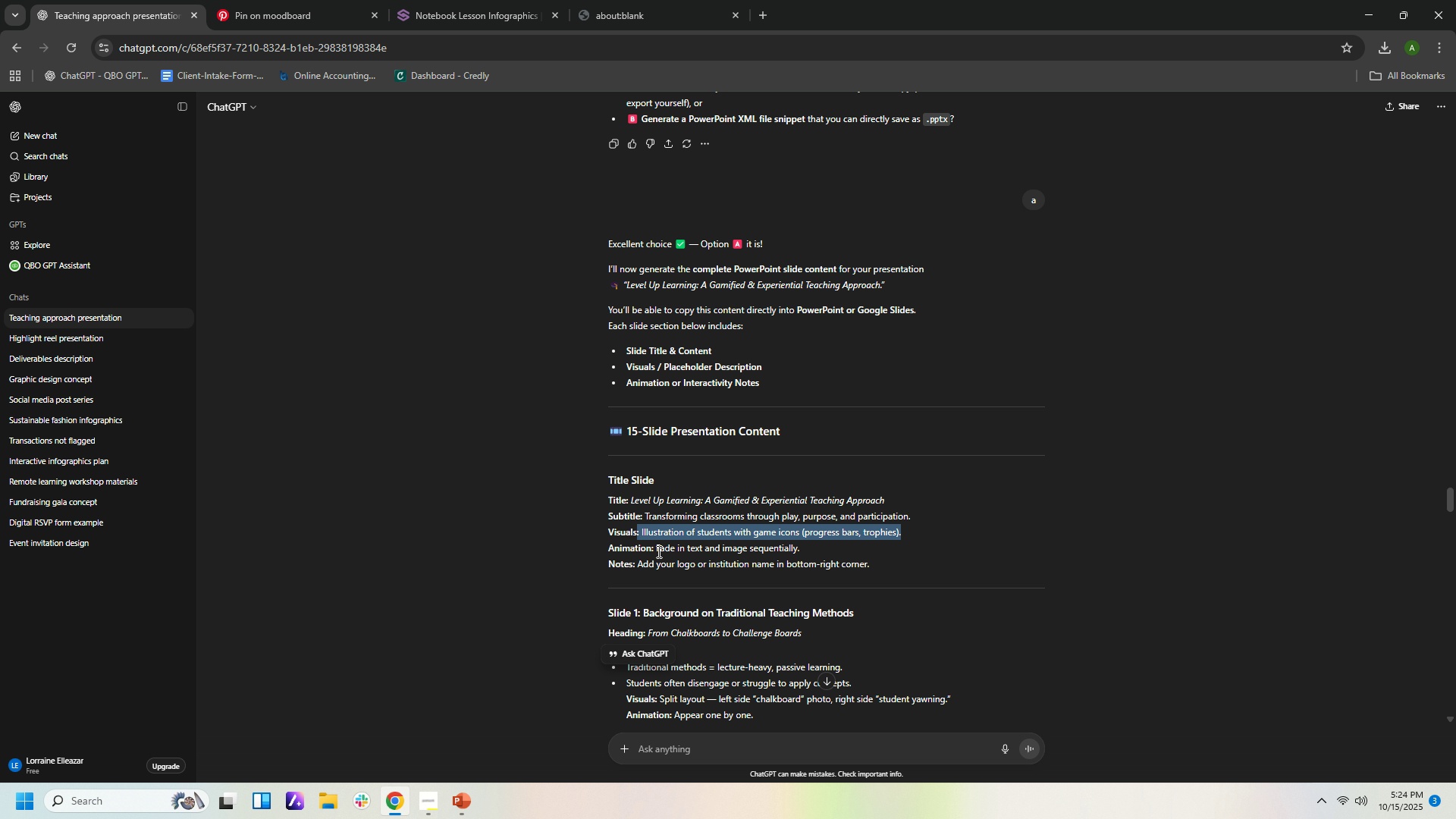 
left_click([456, 808])
 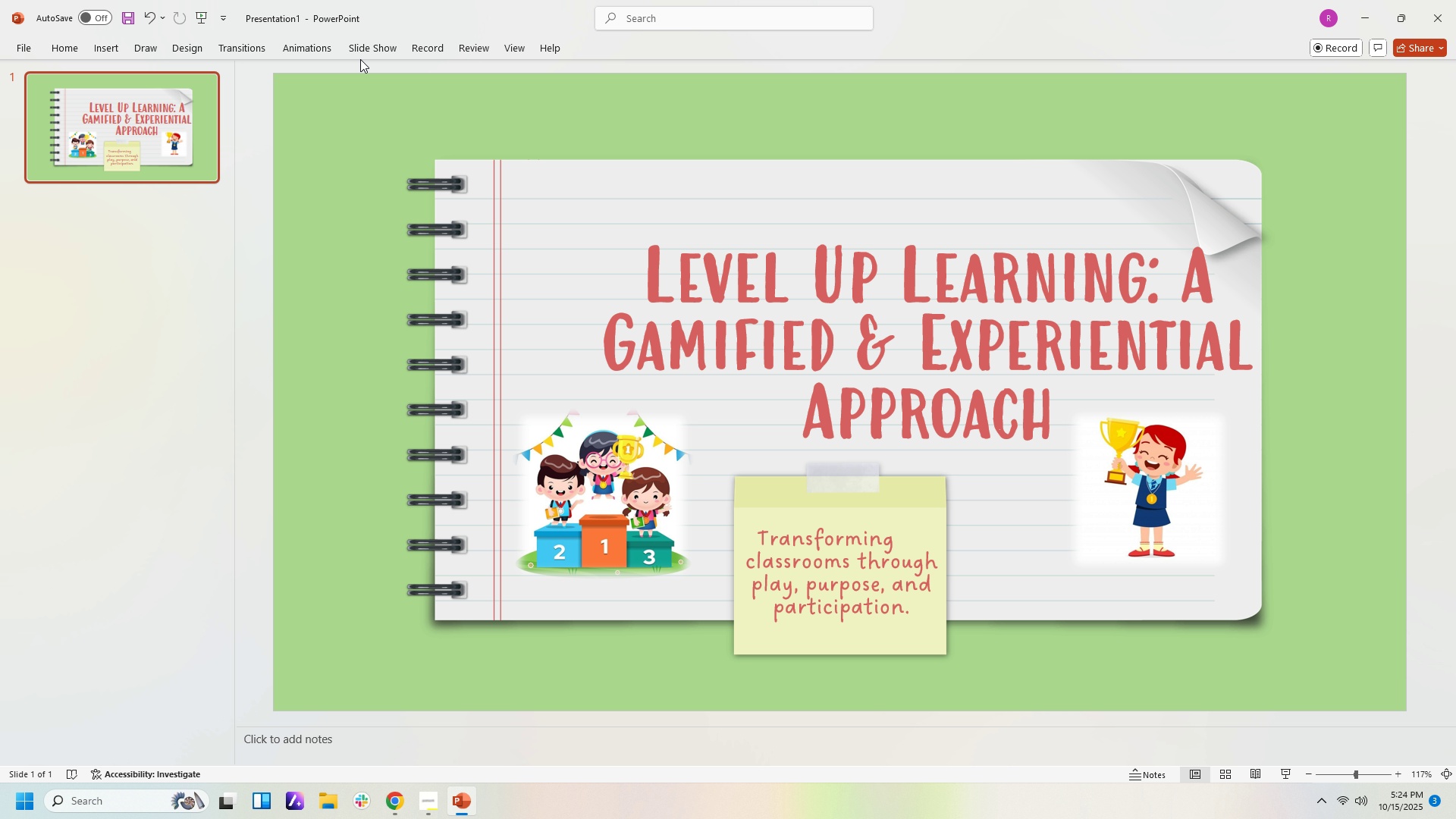 
left_click([928, 343])
 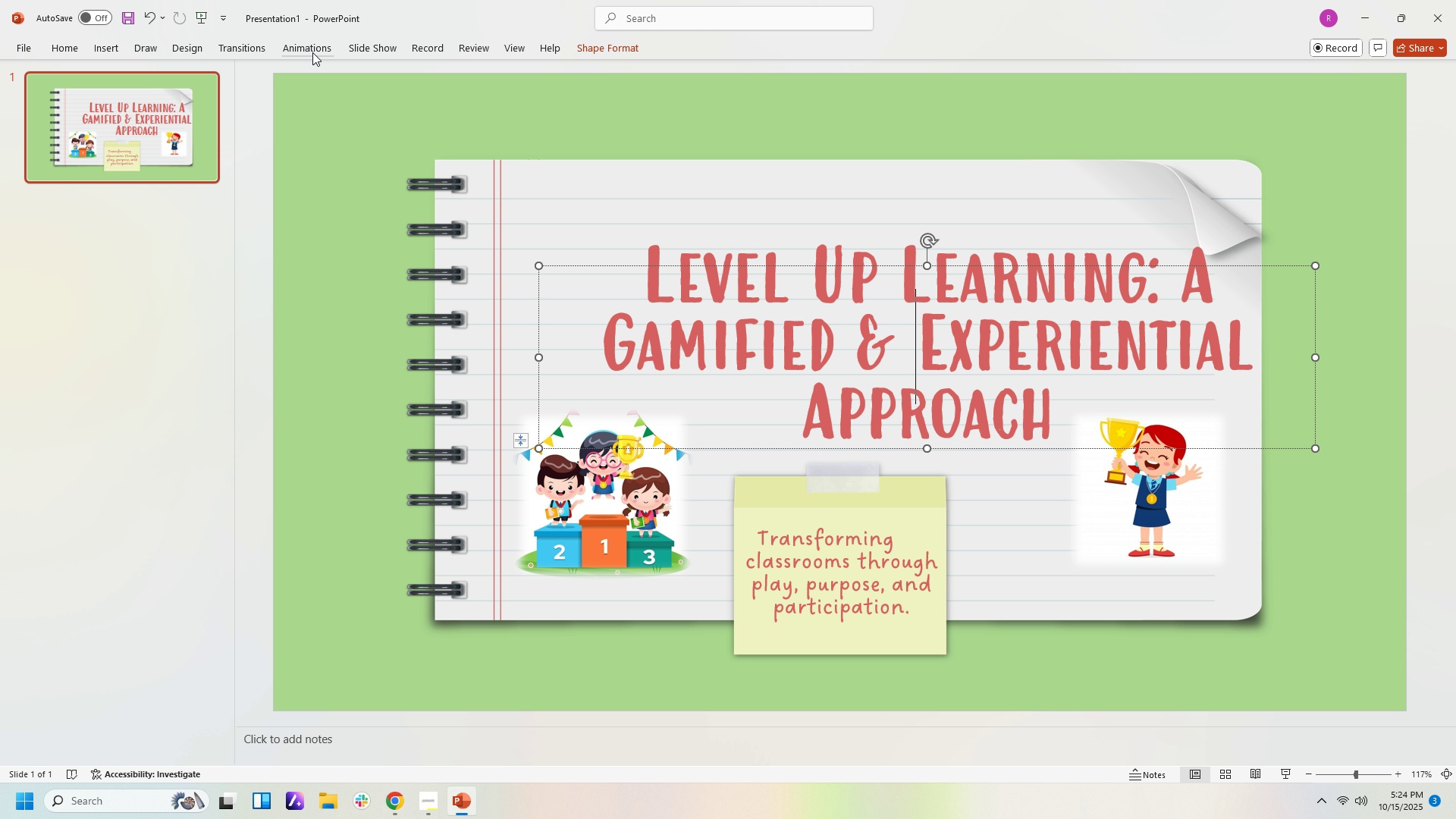 
left_click([312, 52])
 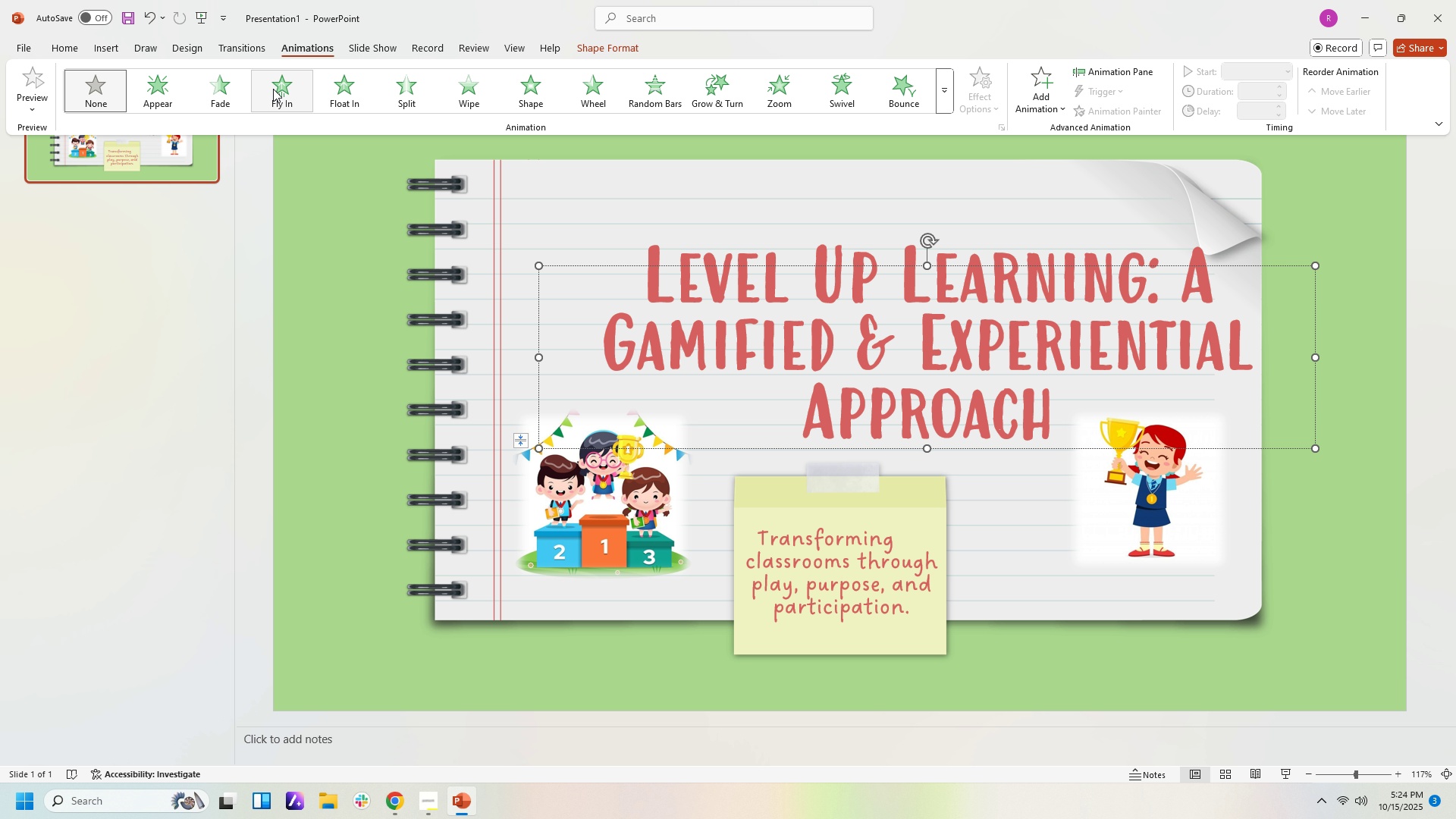 
left_click([230, 91])
 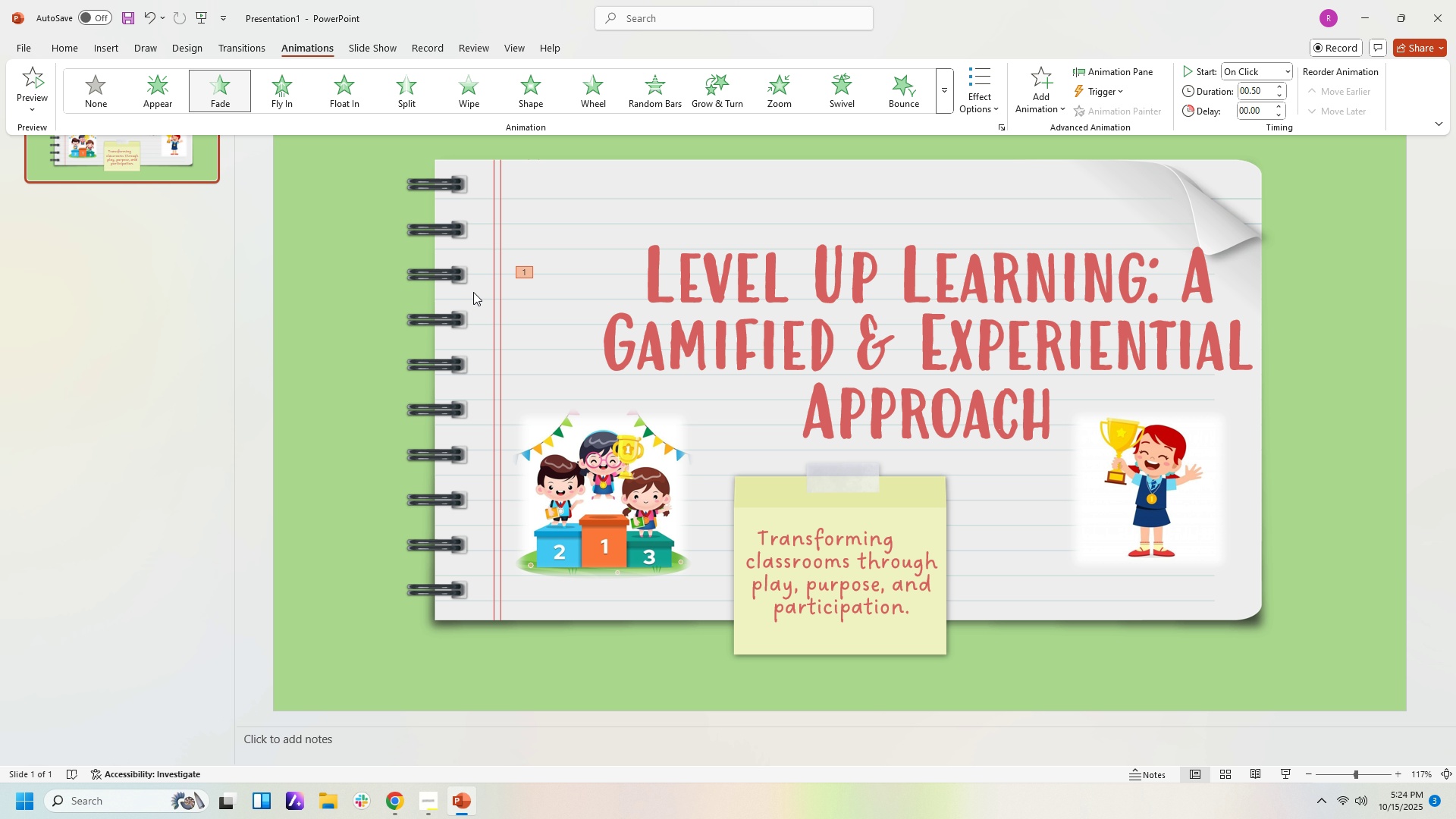 
left_click([867, 564])
 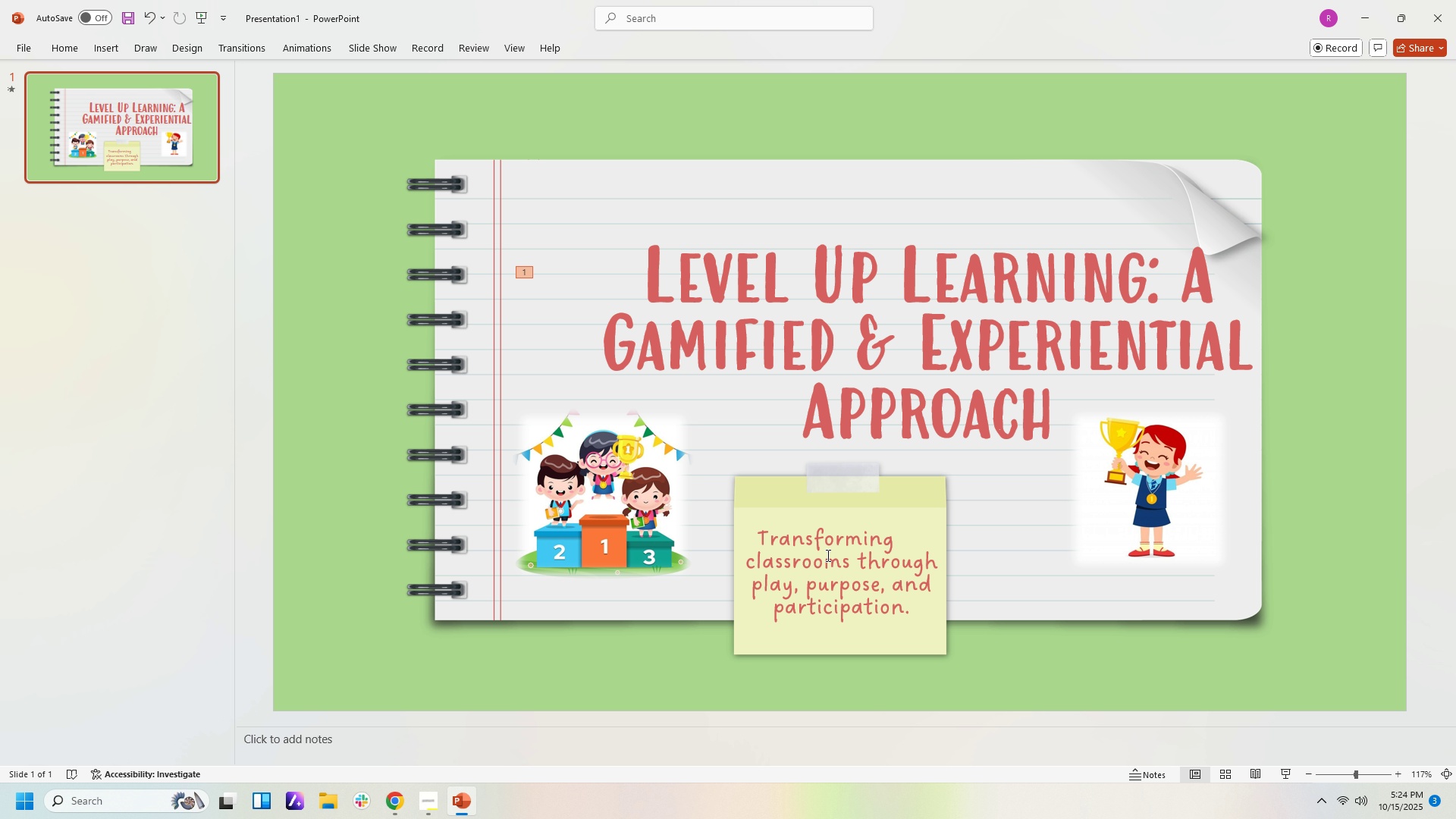 
left_click([827, 555])
 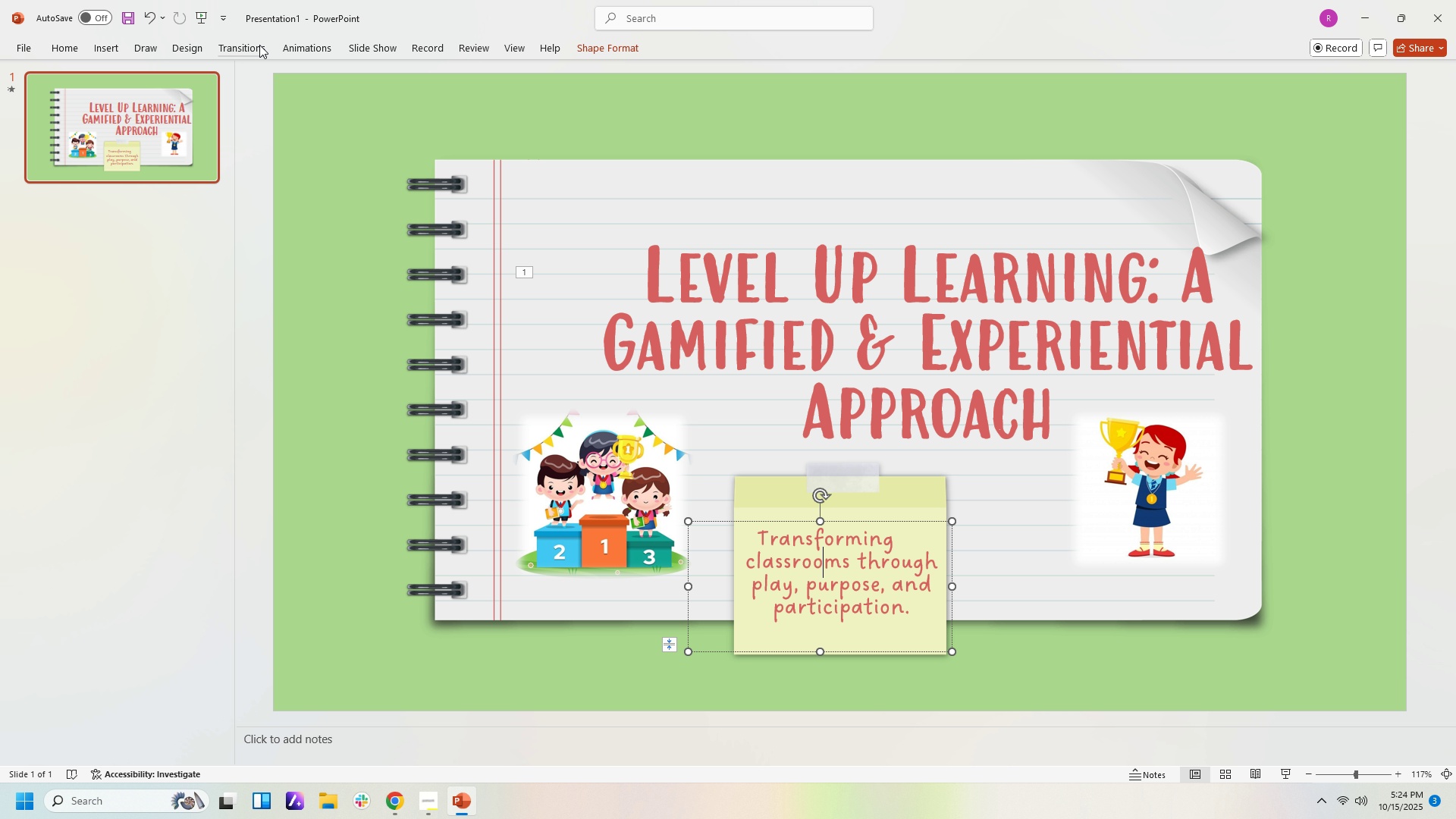 
left_click([302, 44])
 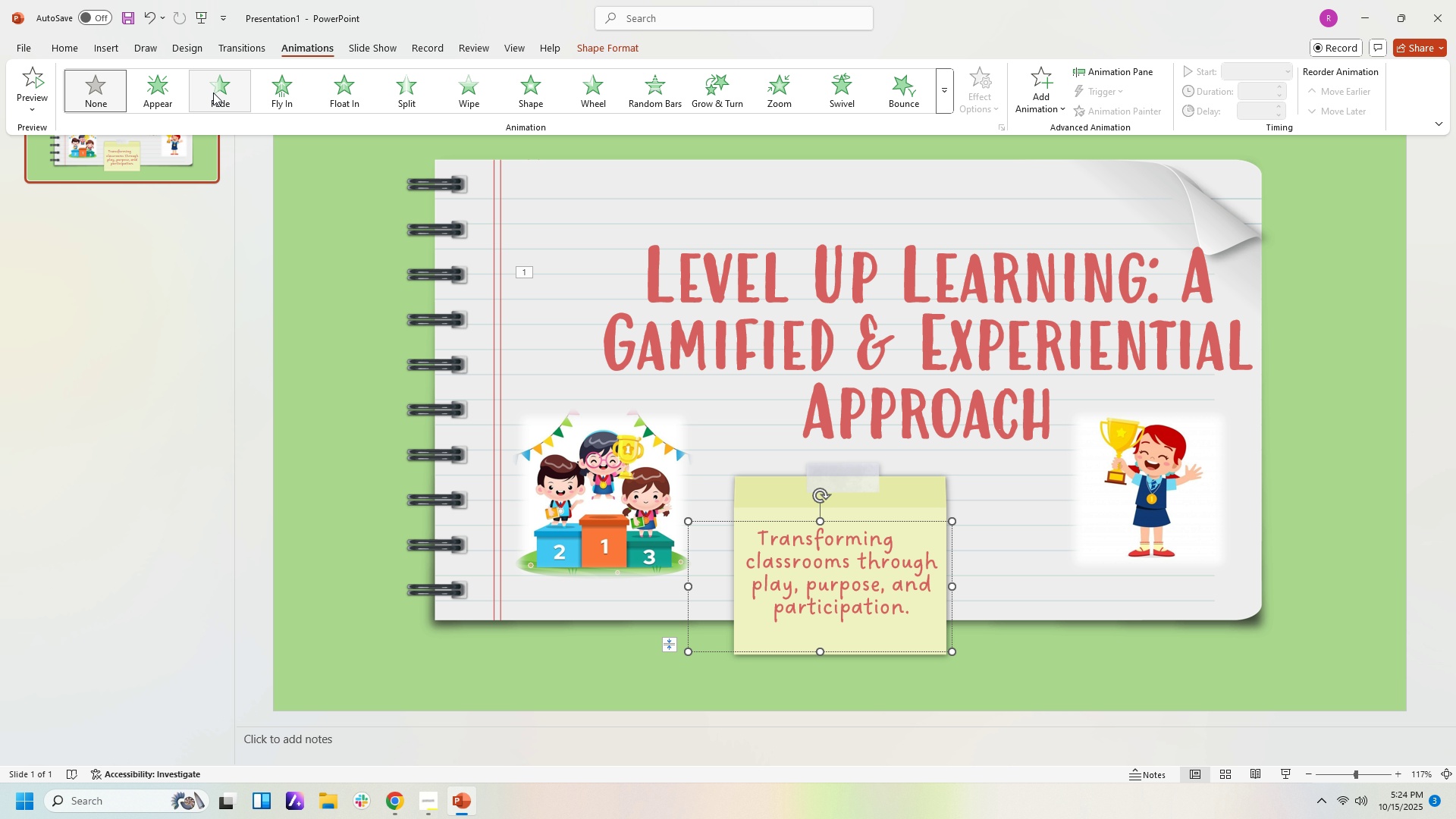 
left_click([213, 93])
 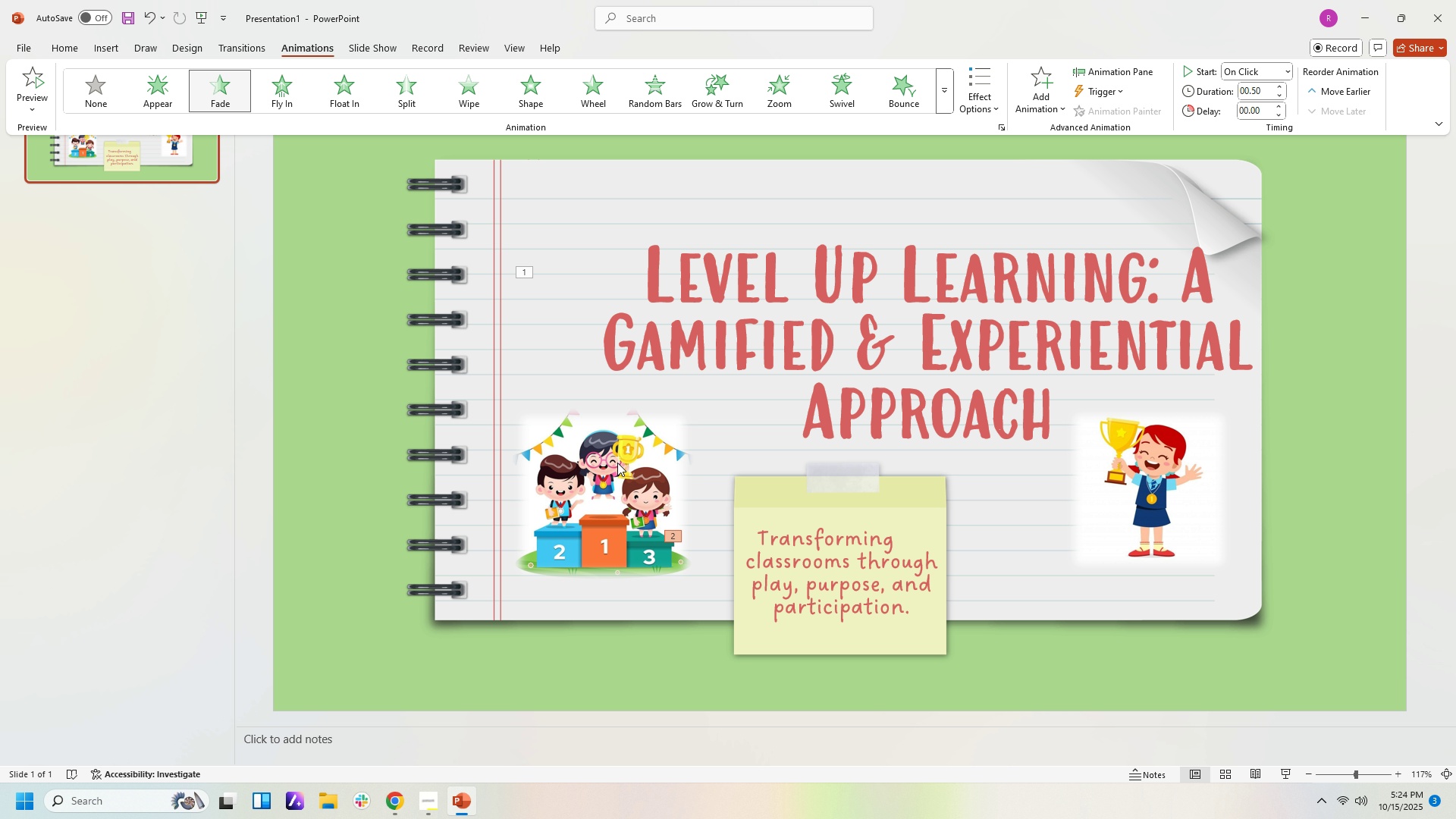 
left_click([617, 463])
 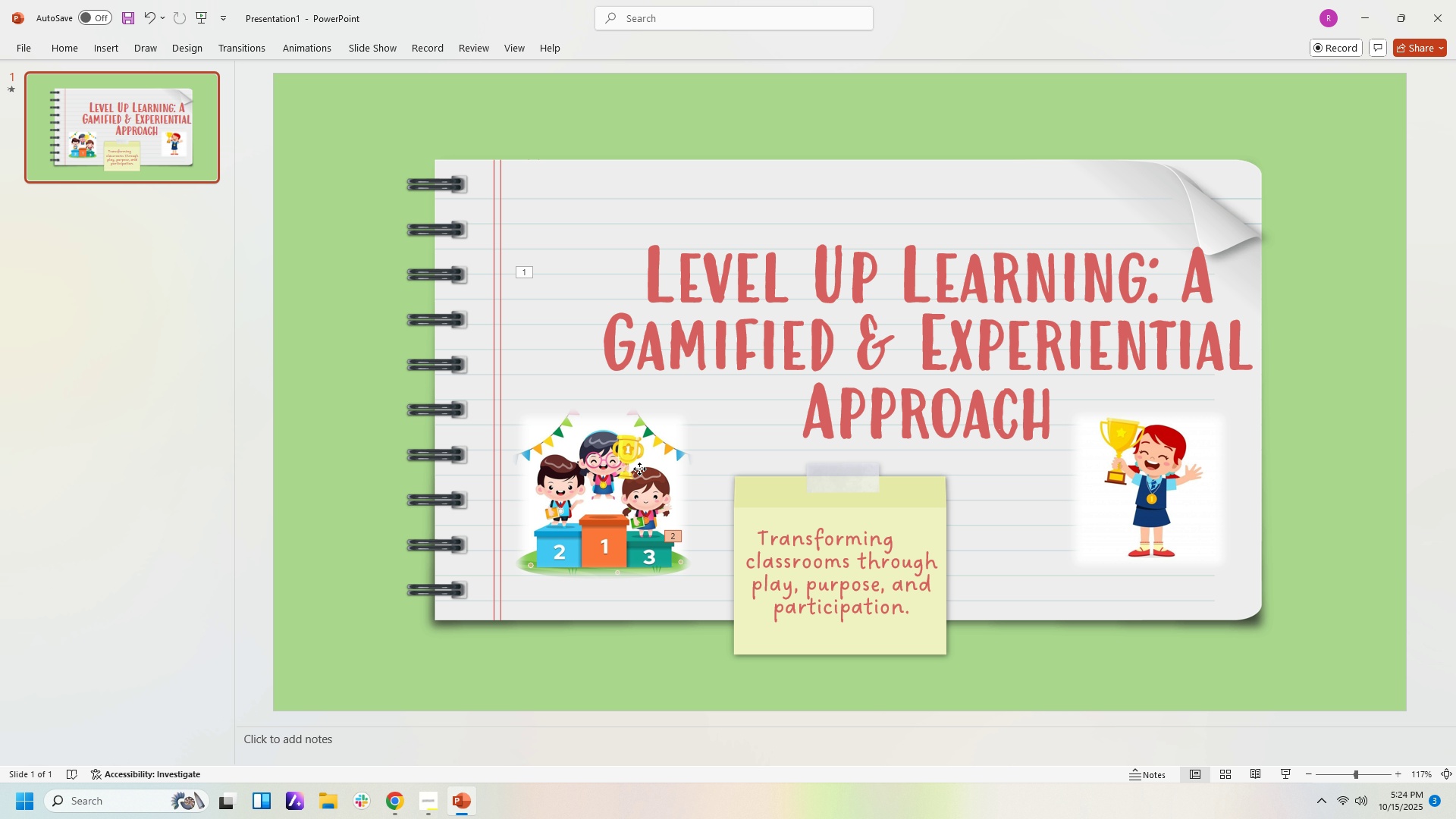 
left_click([639, 469])
 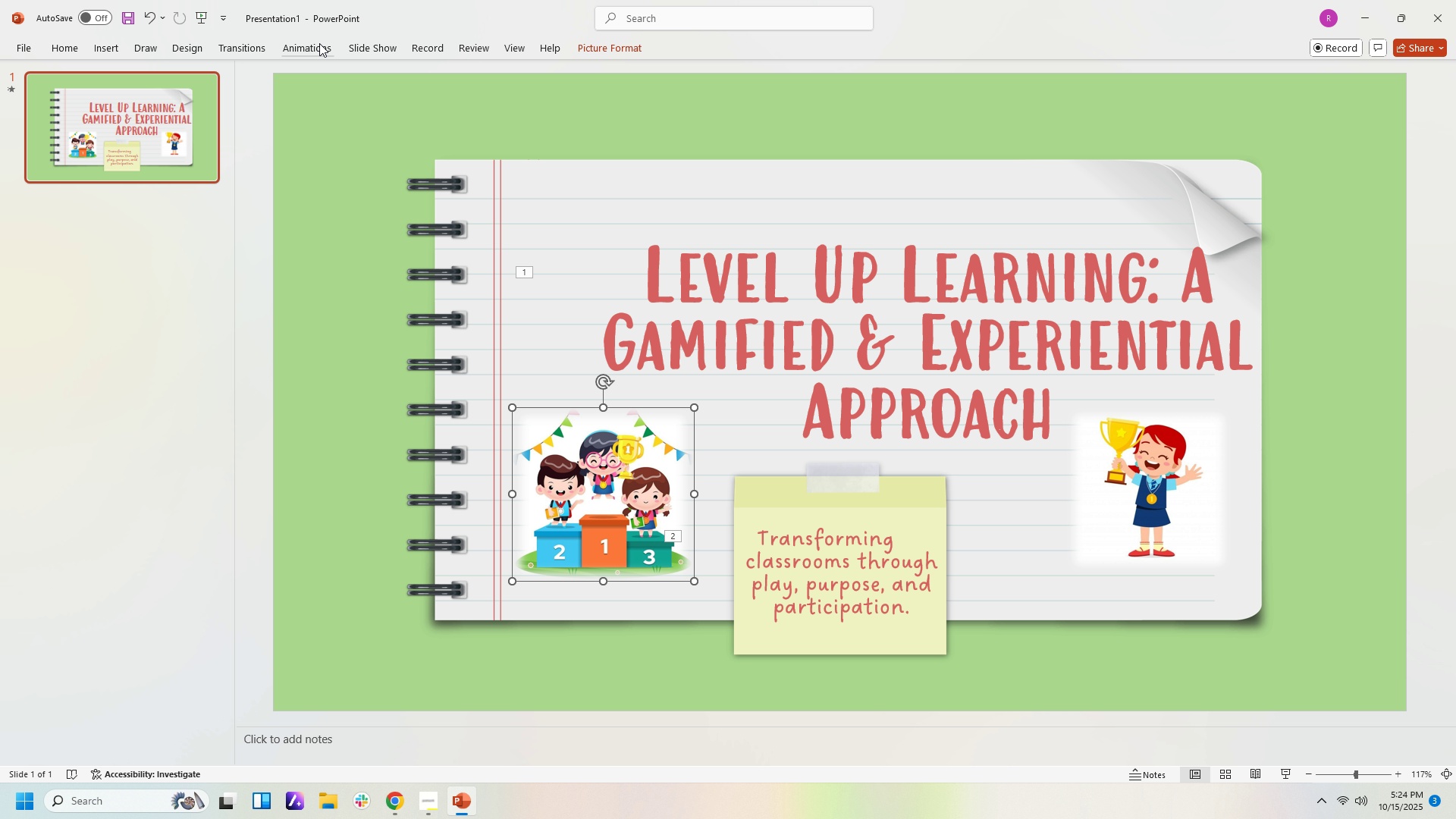 
left_click([306, 45])
 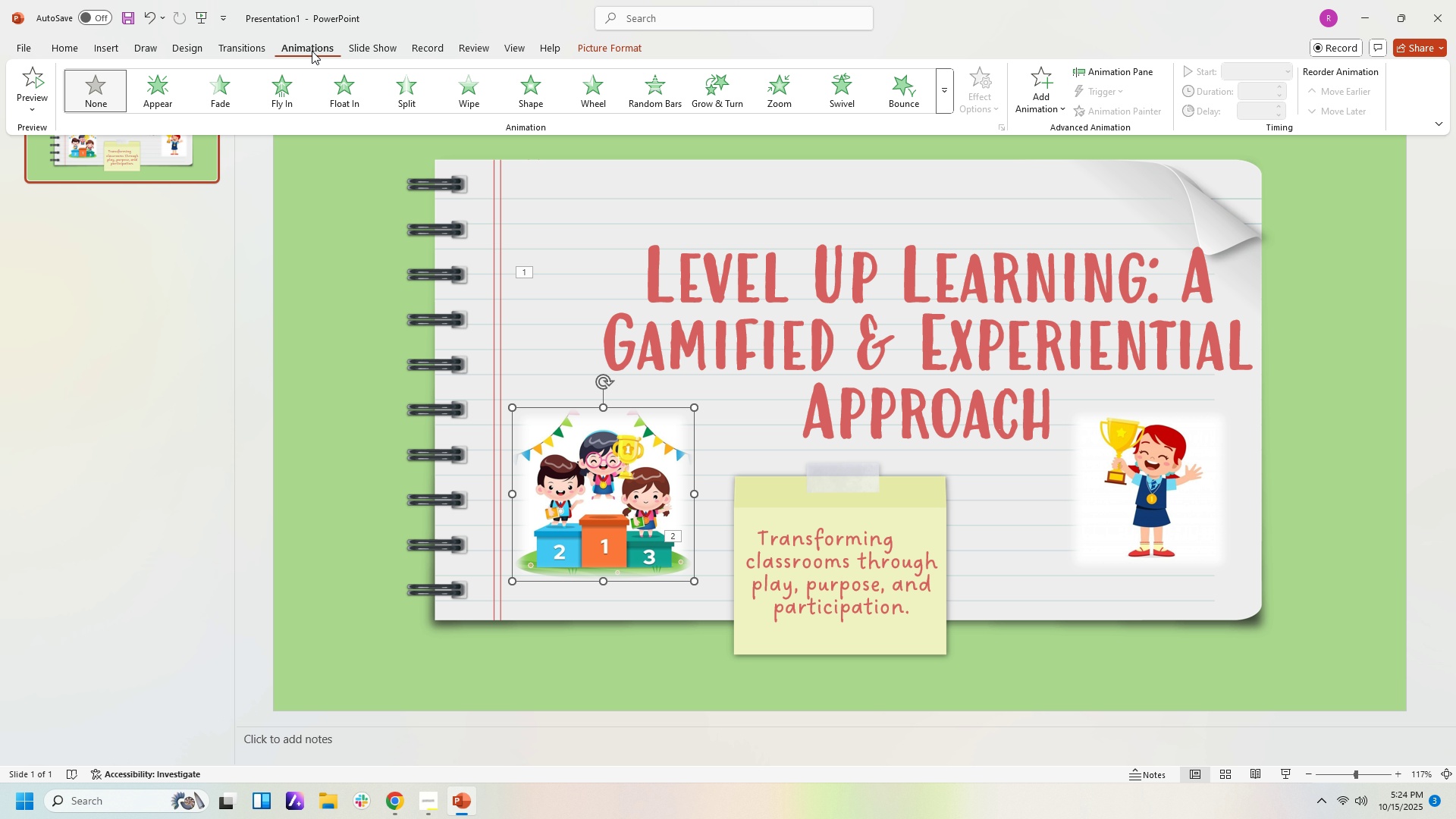 
left_click([293, 86])
 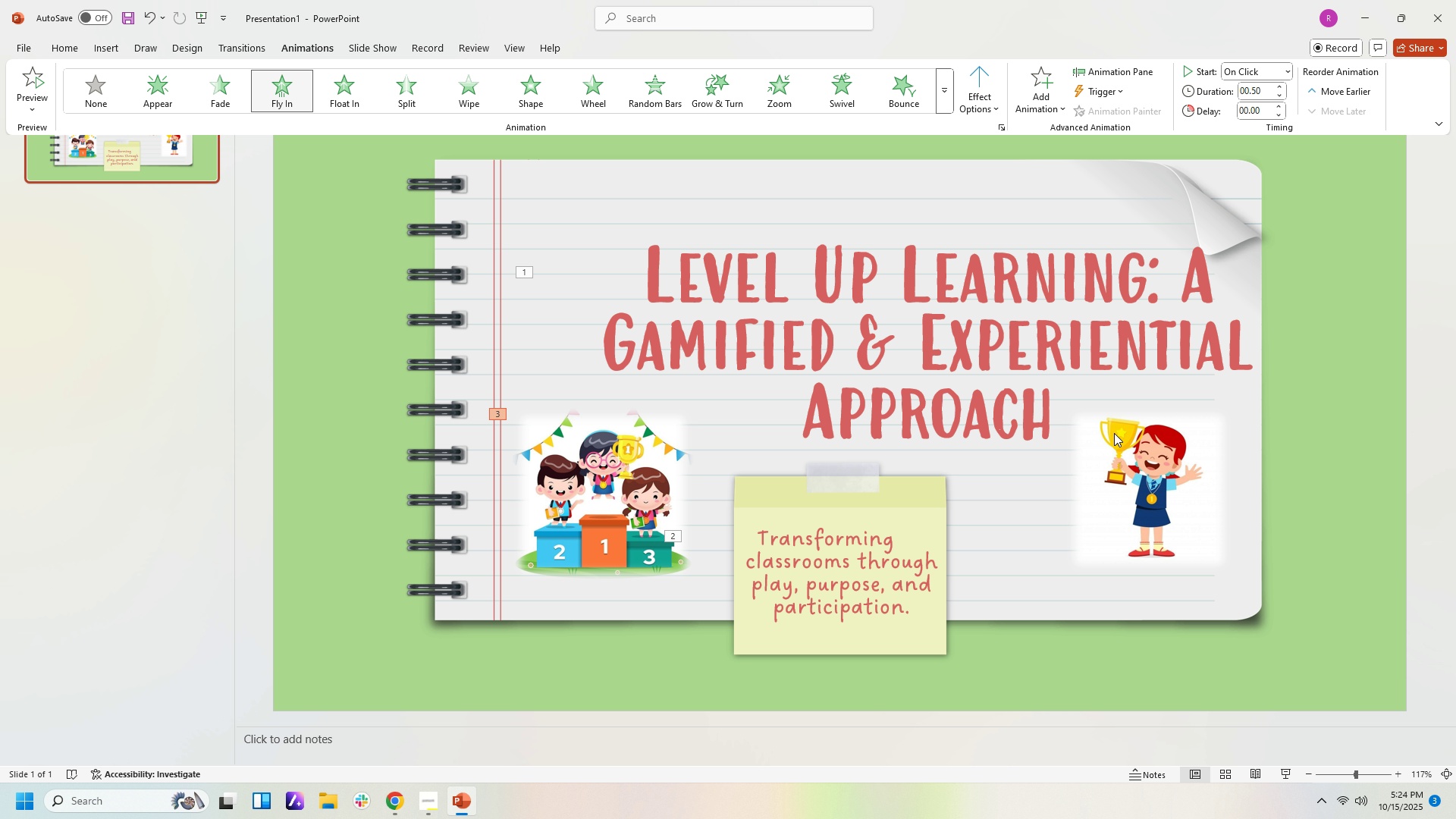 
left_click([1114, 433])
 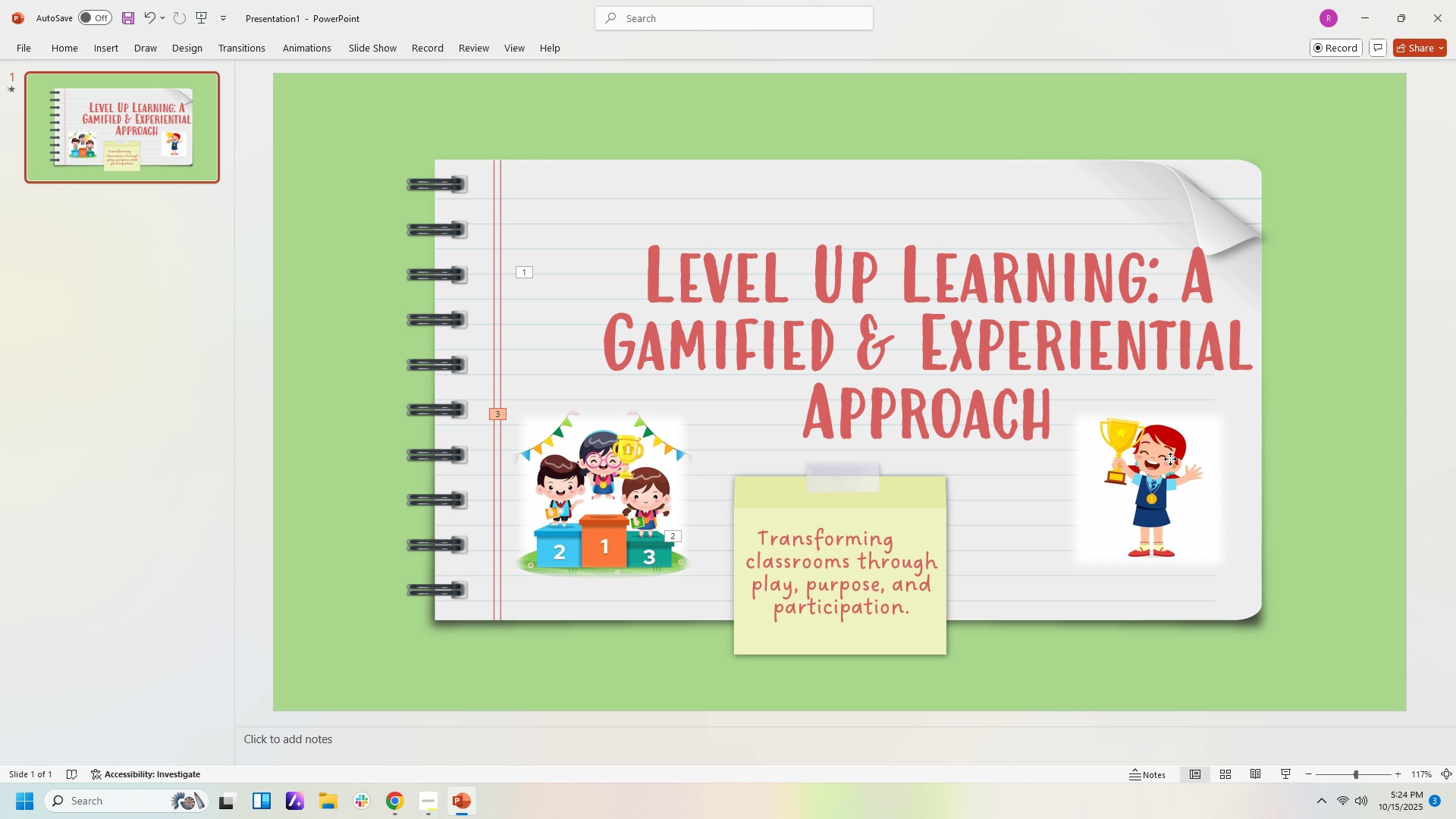 
left_click([1170, 459])
 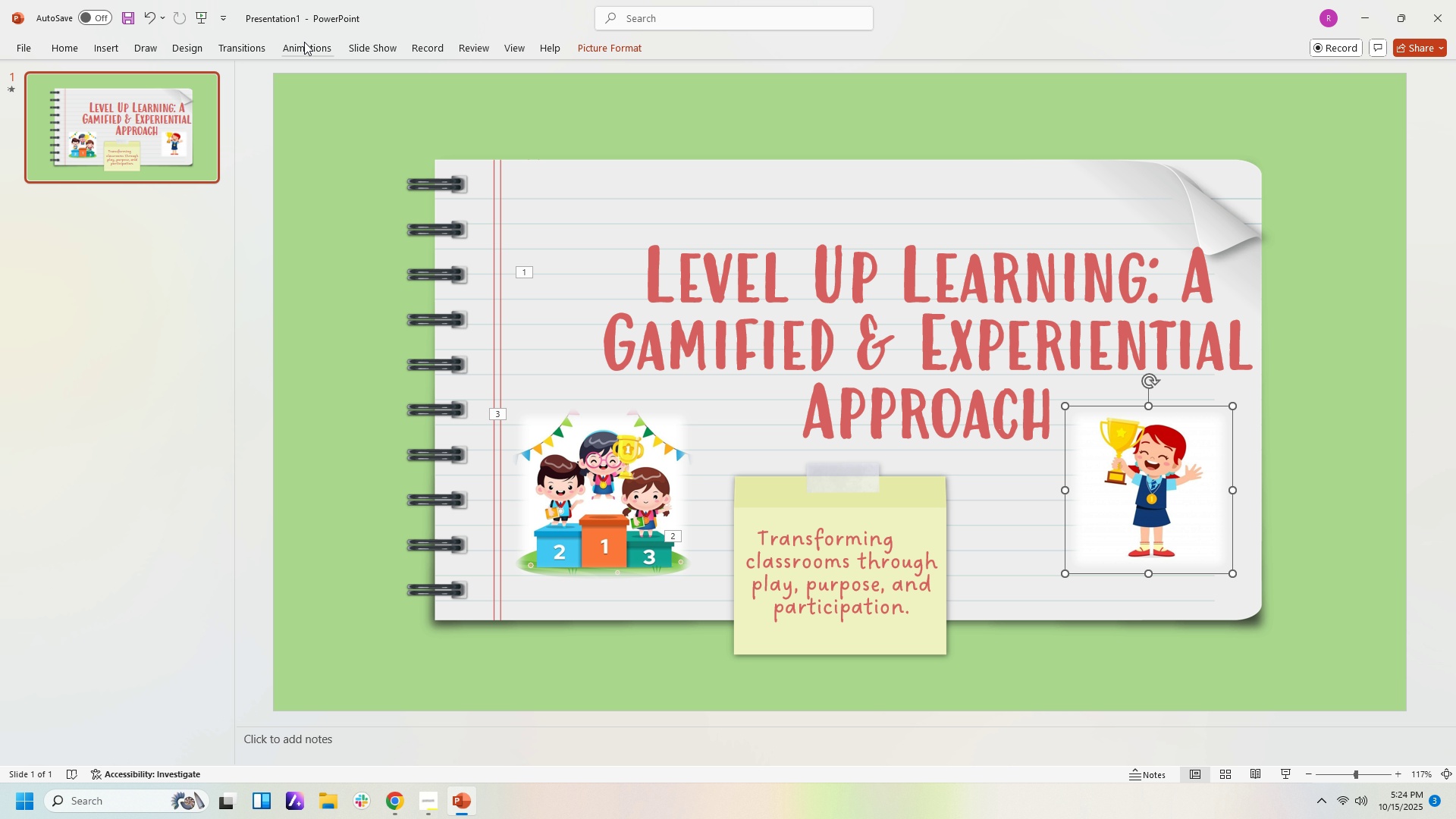 
left_click([303, 43])
 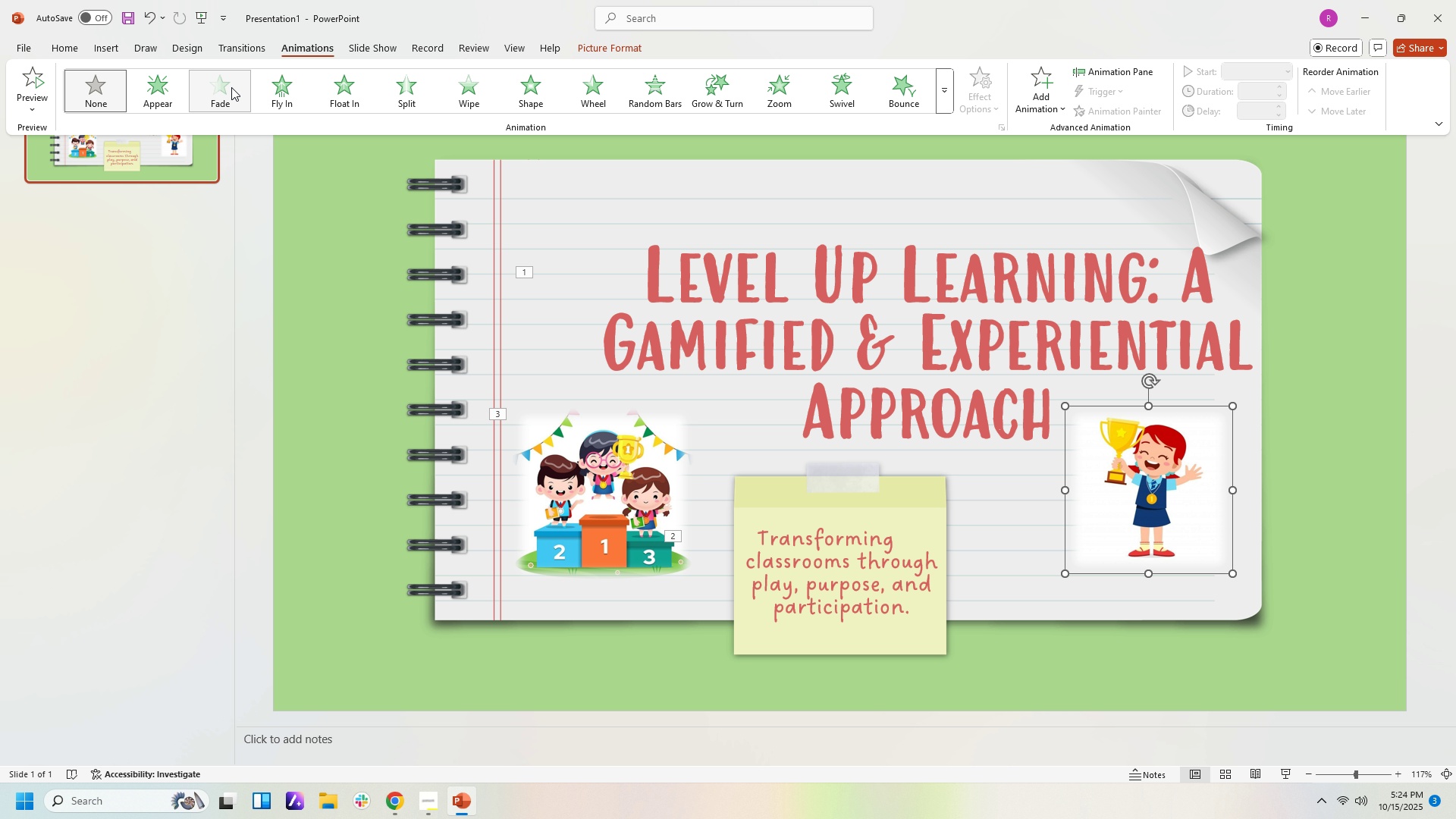 
left_click([231, 87])
 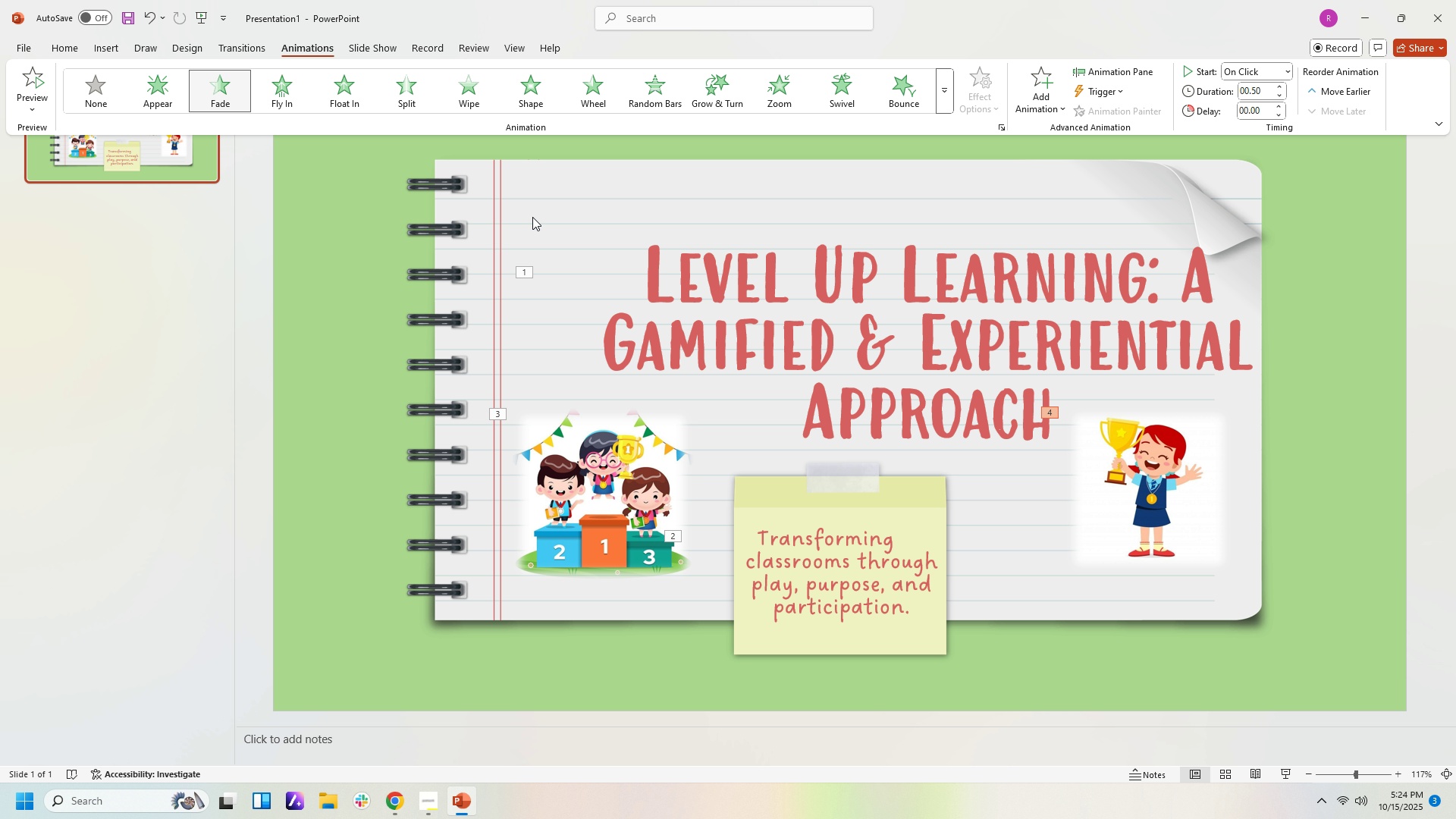 
left_click([532, 217])
 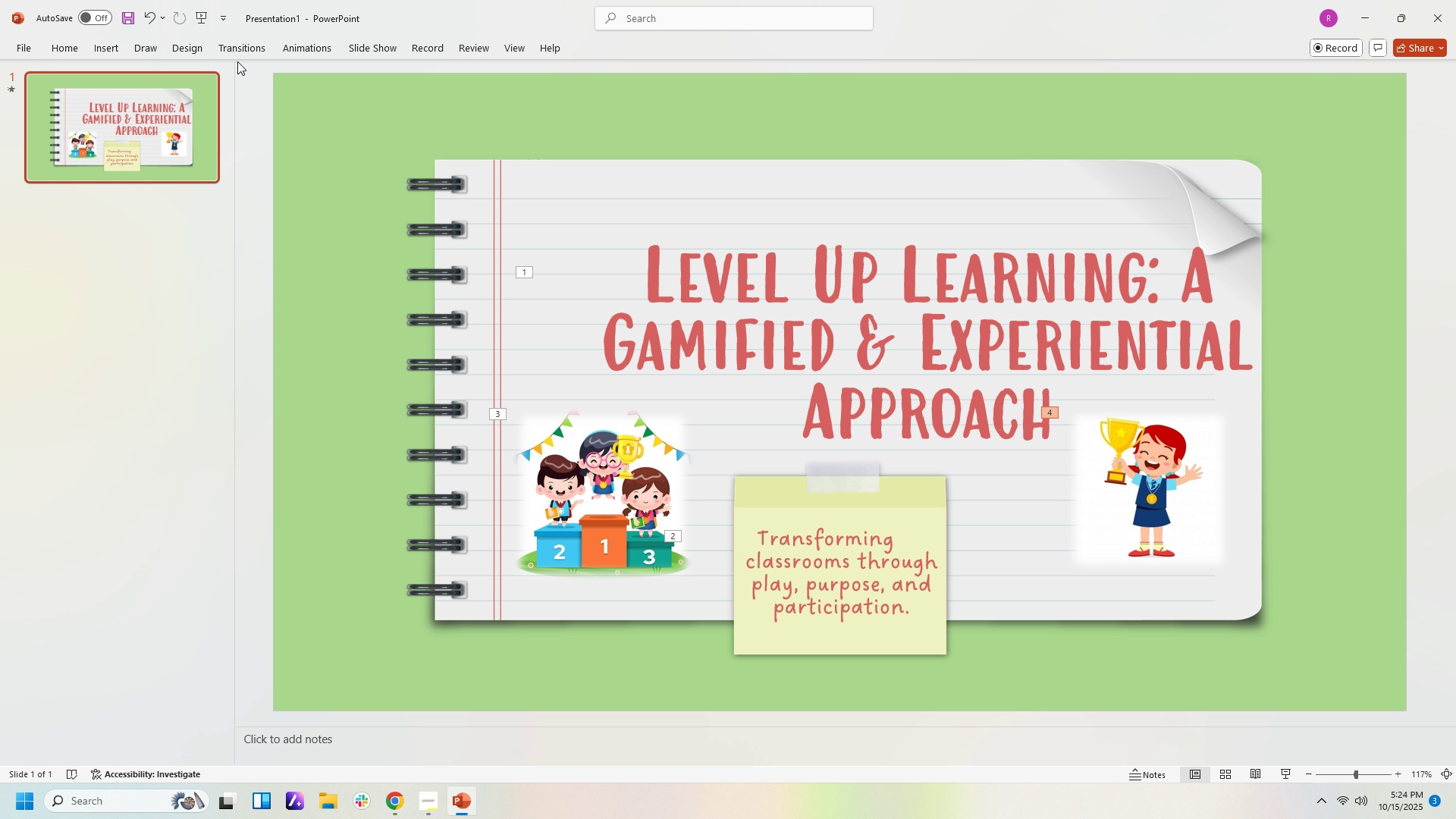 
left_click([233, 47])
 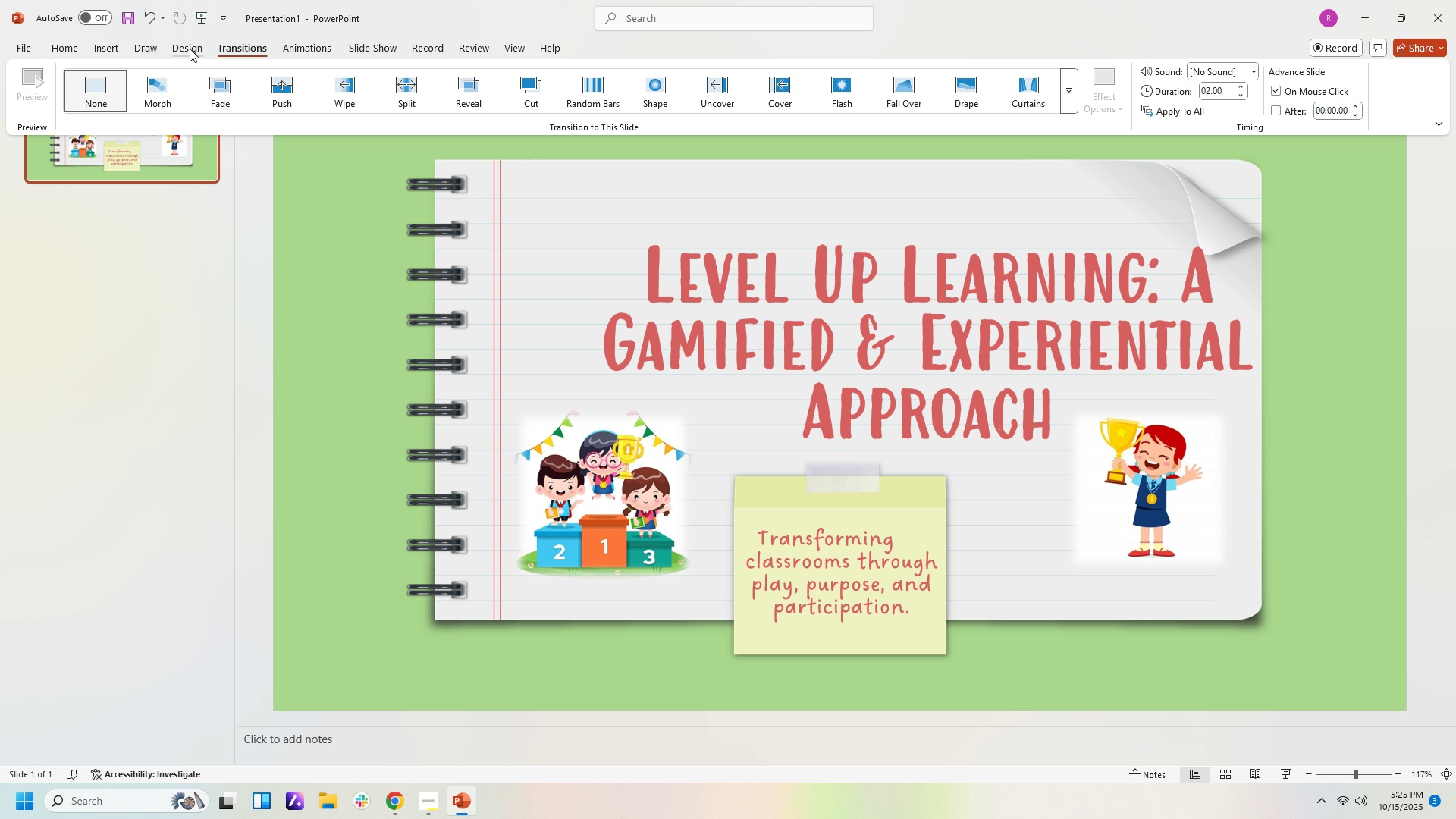 
left_click([190, 49])
 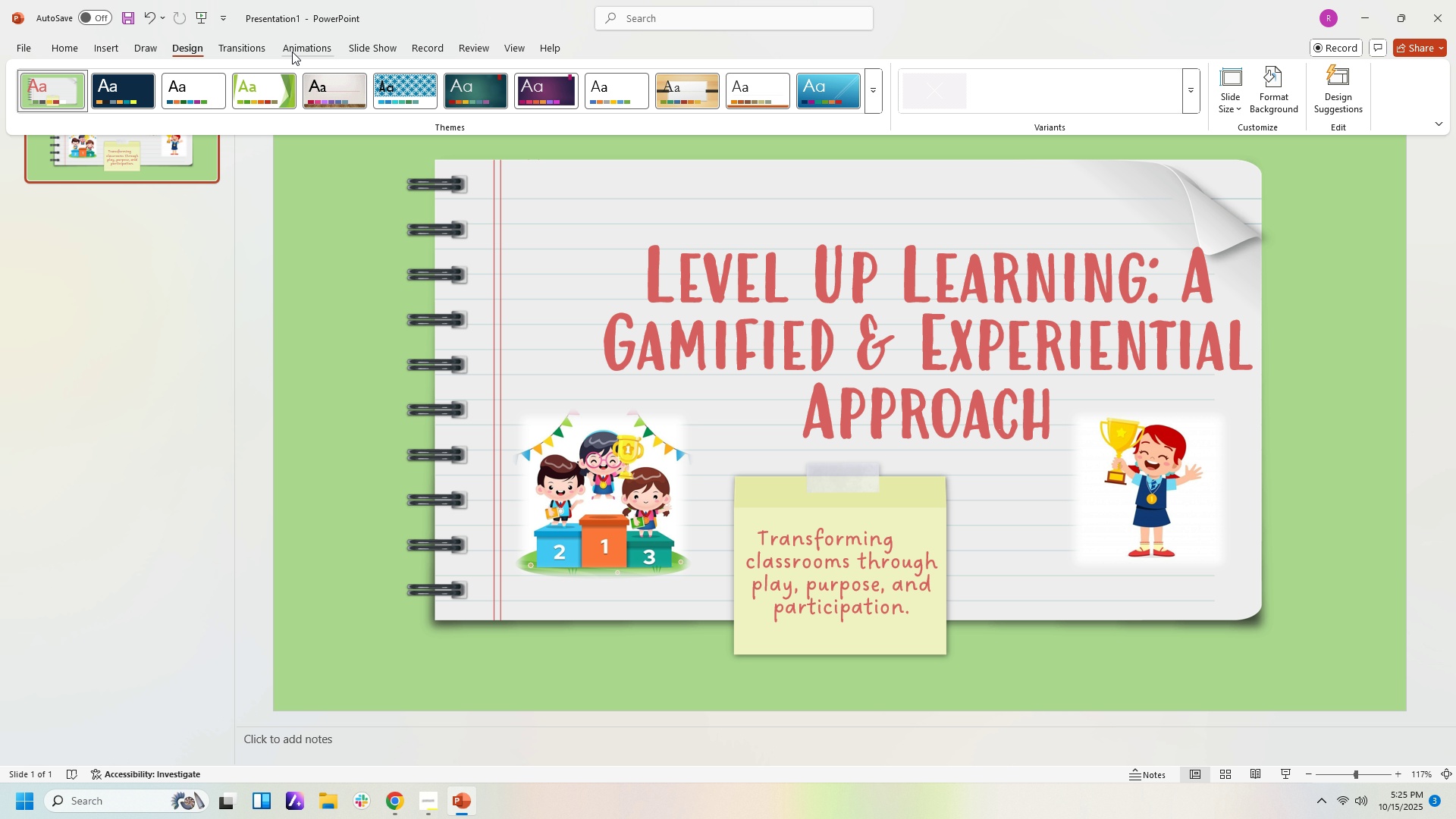 
left_click([292, 52])
 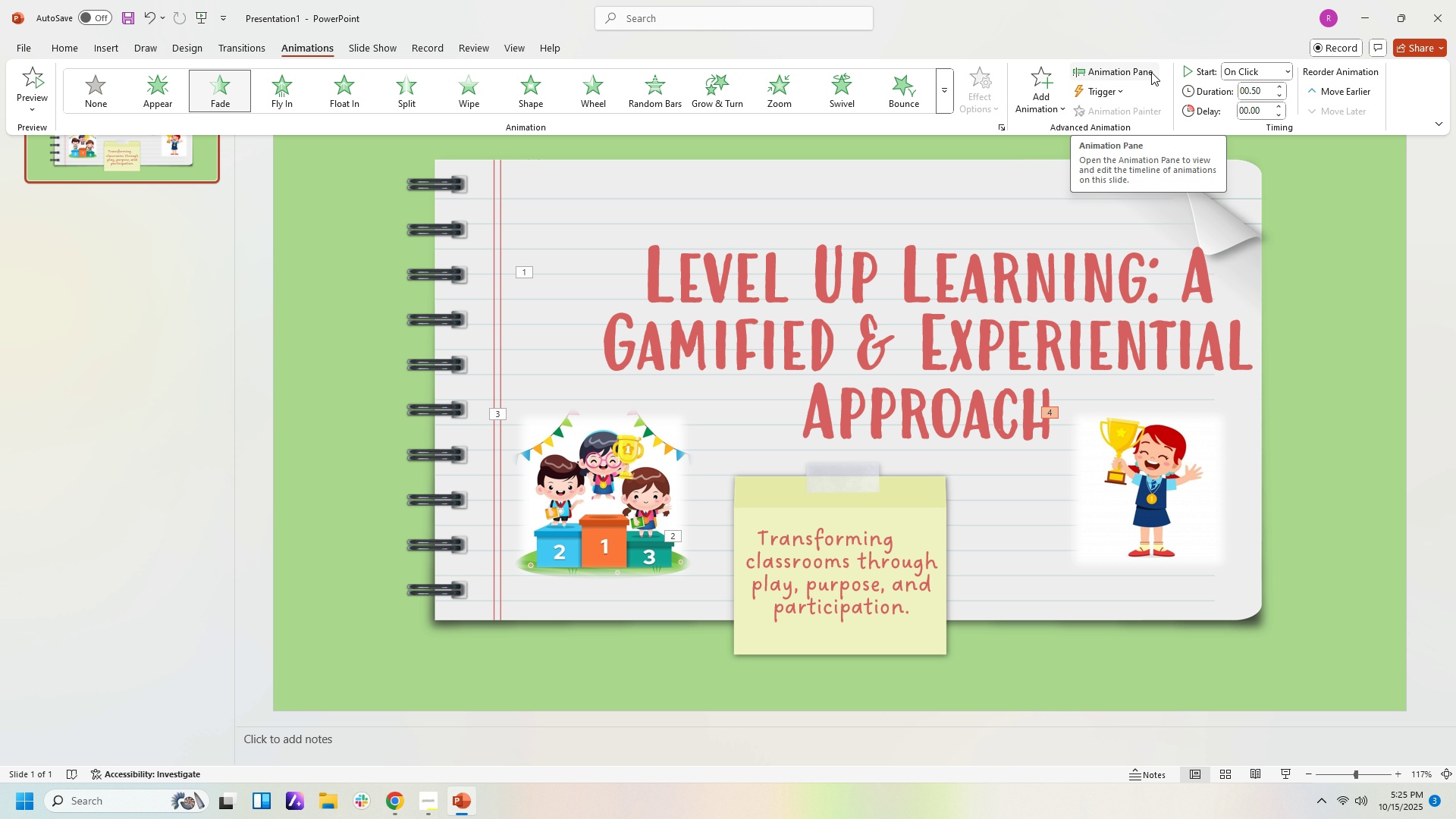 
left_click([1145, 77])
 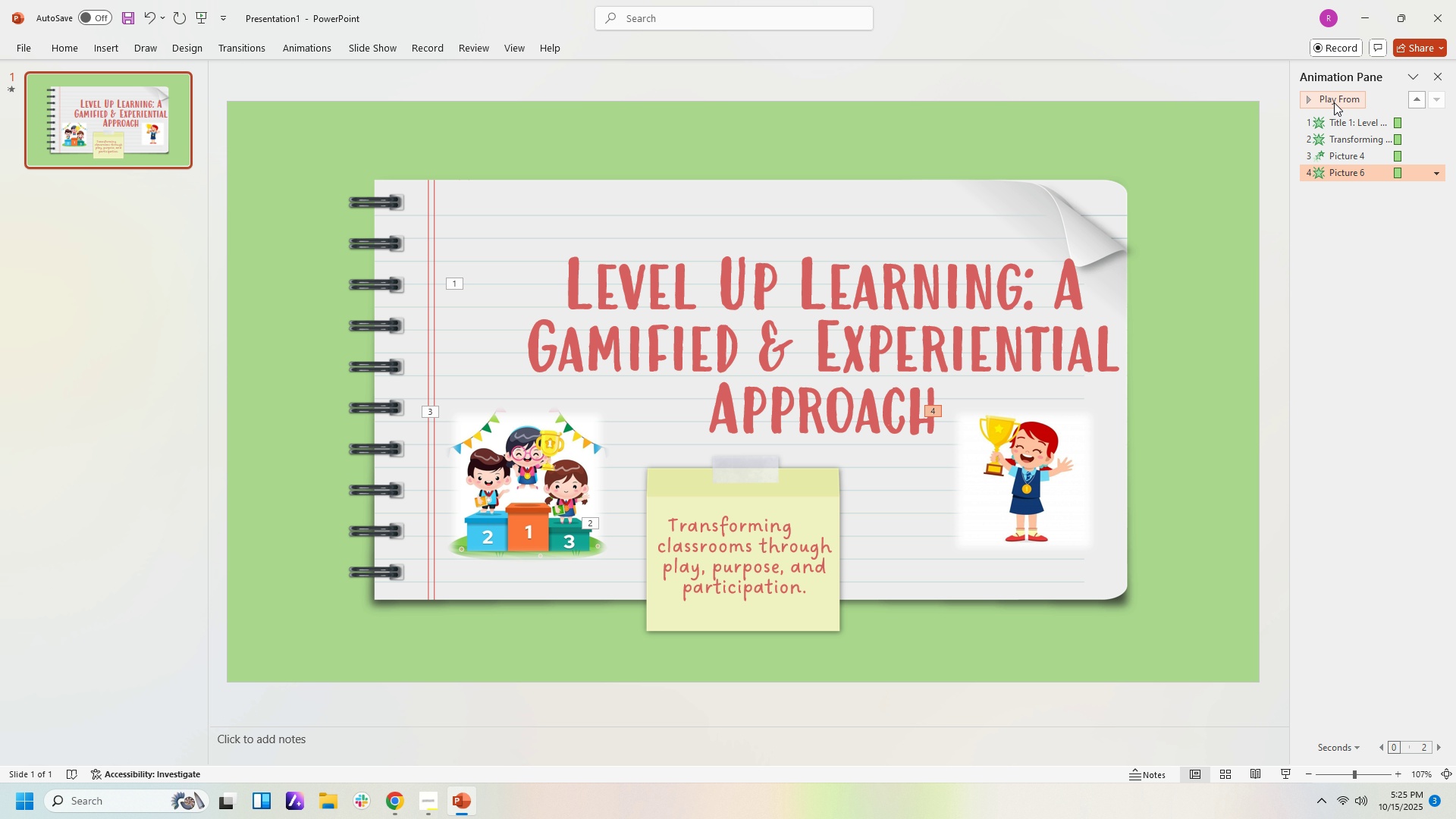 
left_click([1396, 226])
 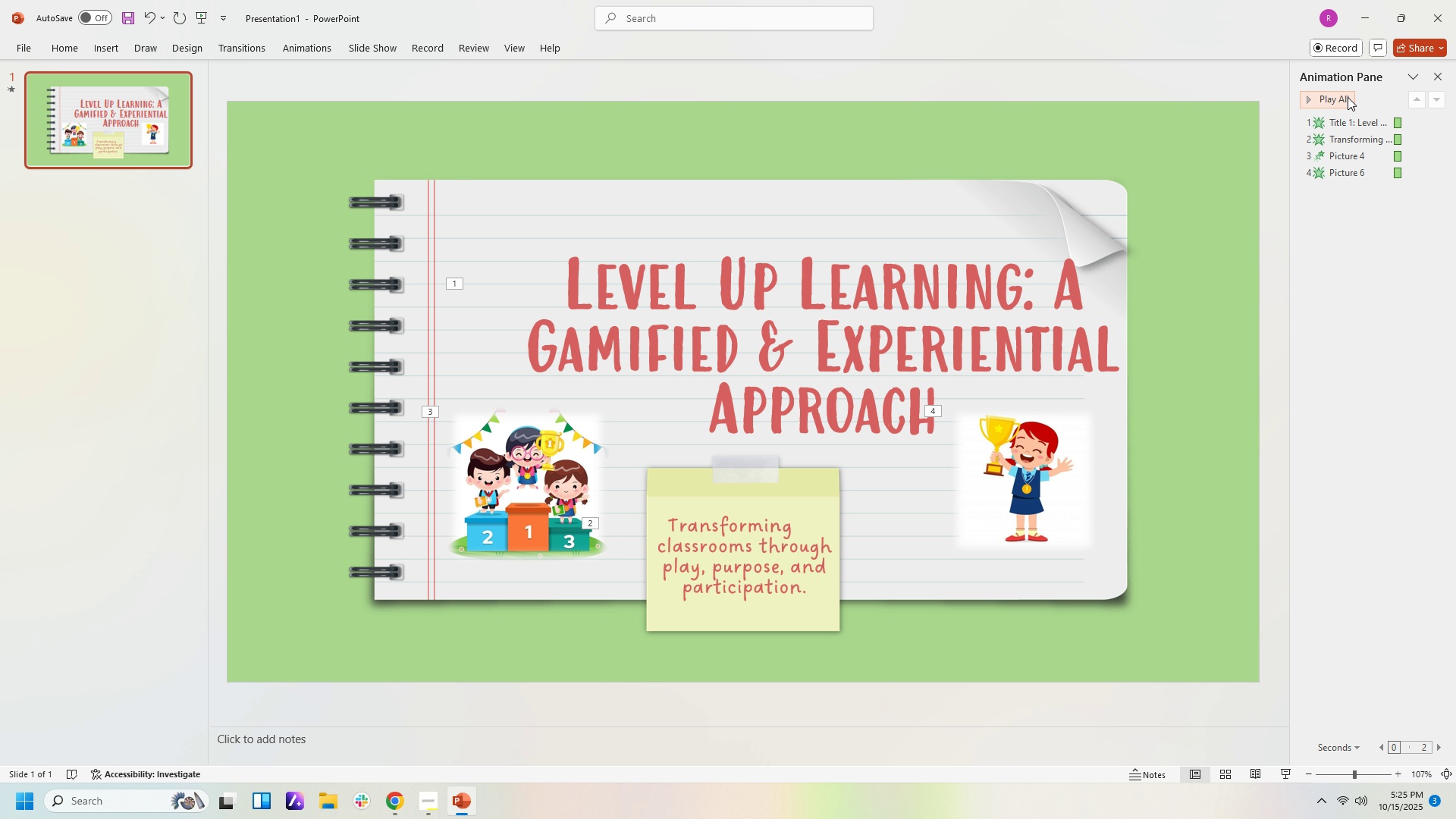 
left_click([1348, 97])
 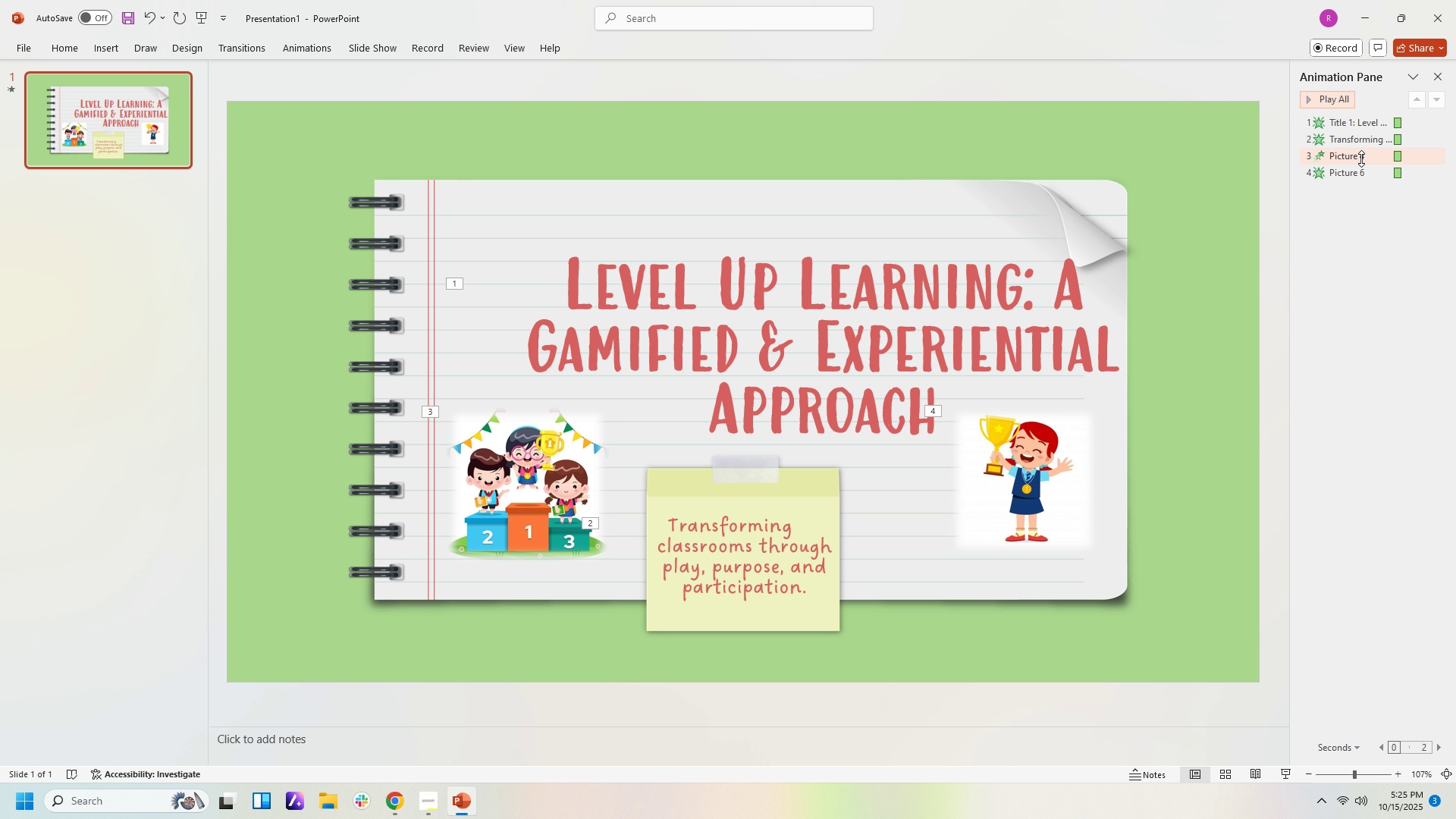 
wait(5.4)
 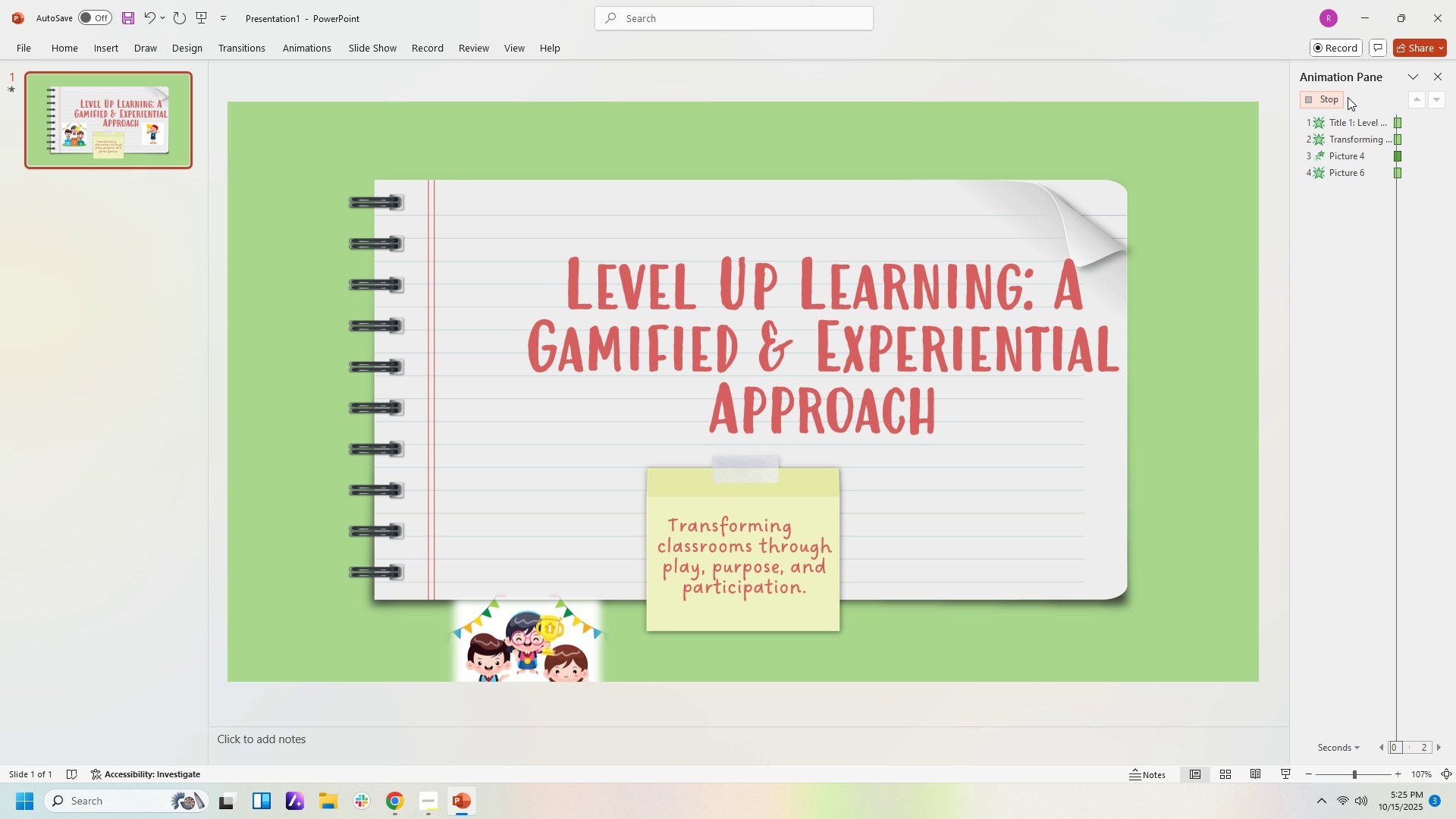 
left_click([1339, 124])
 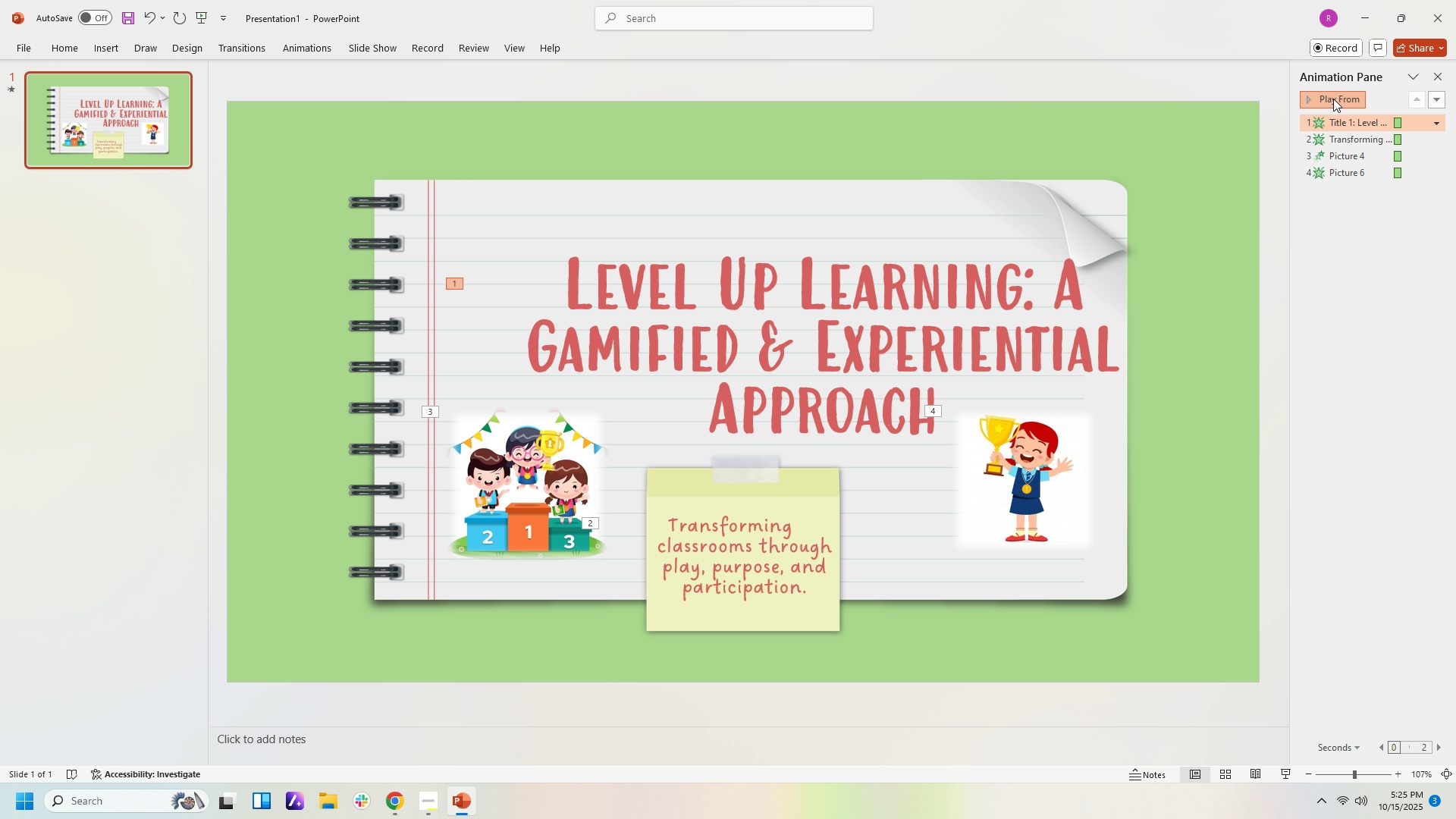 
left_click([1333, 99])
 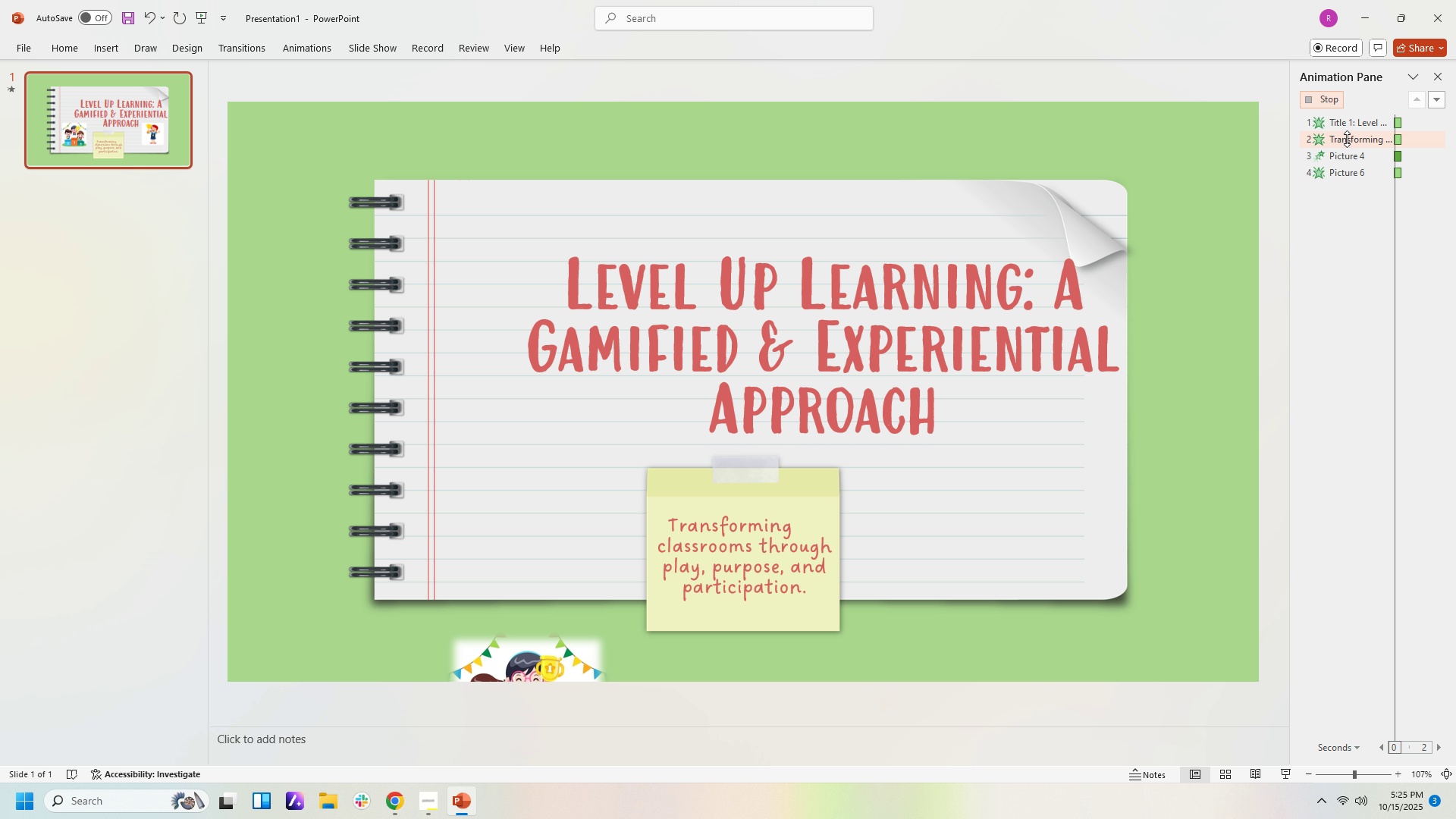 
left_click([1347, 139])
 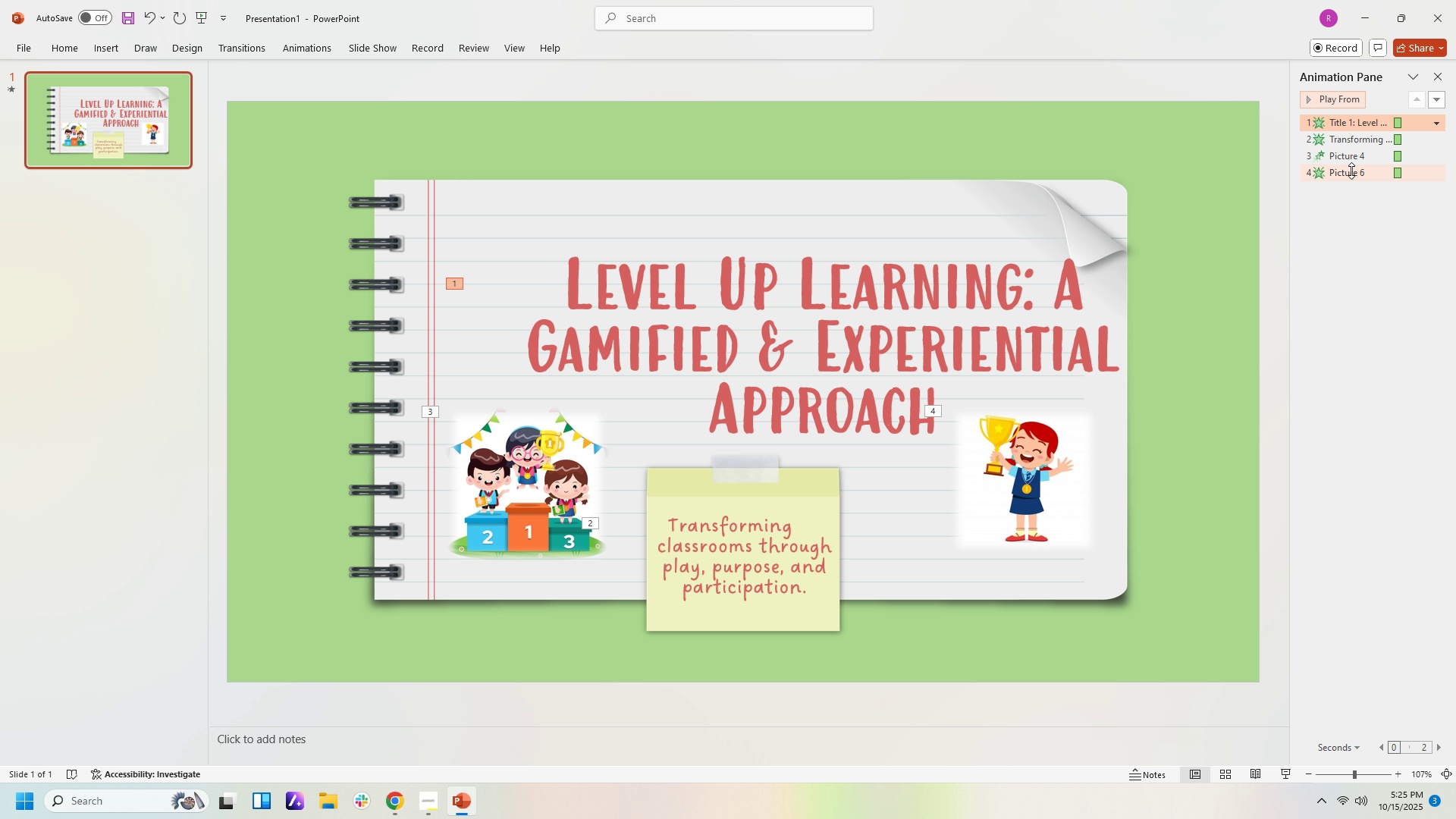 
left_click([1351, 172])
 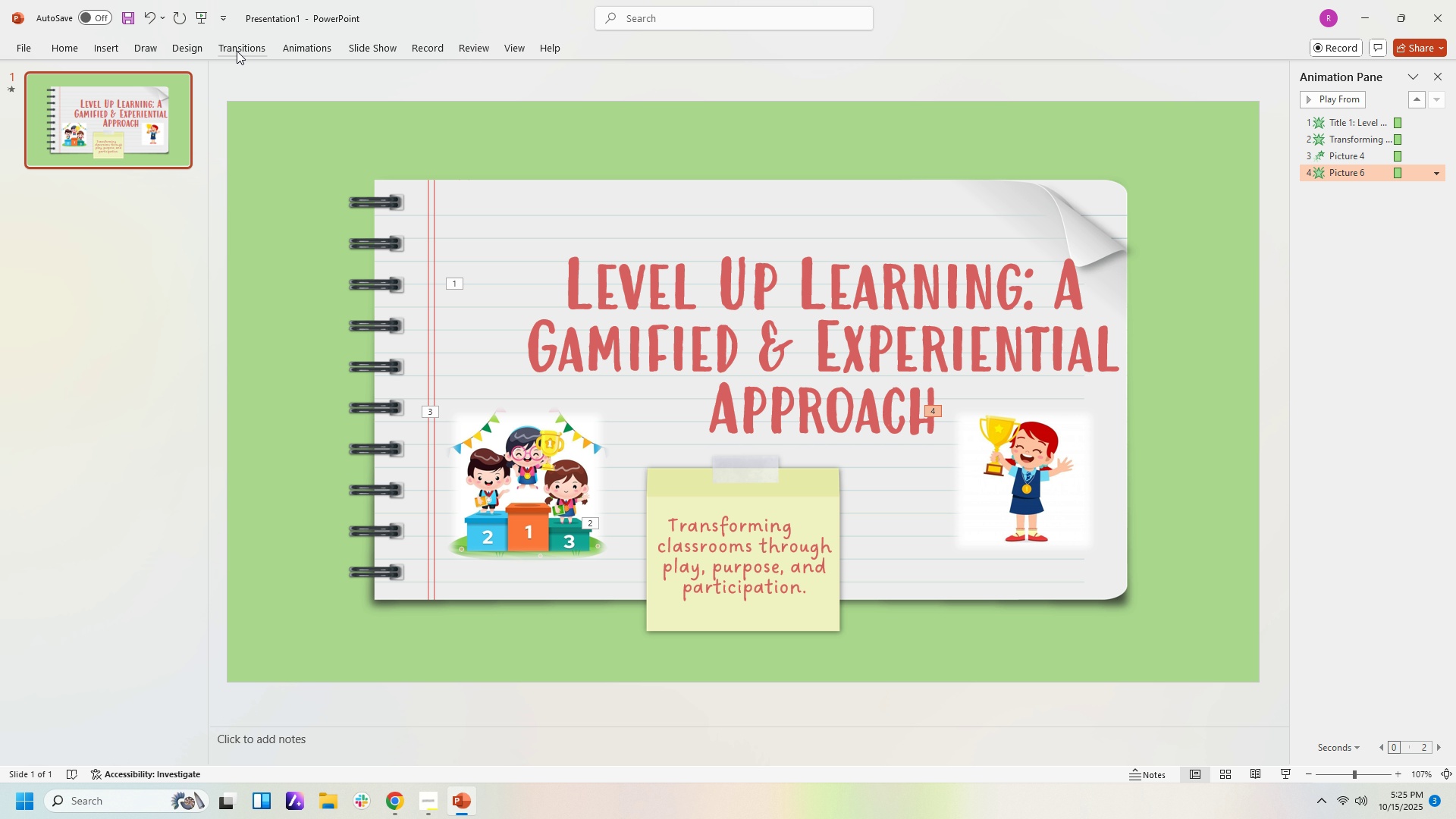 
left_click([299, 49])
 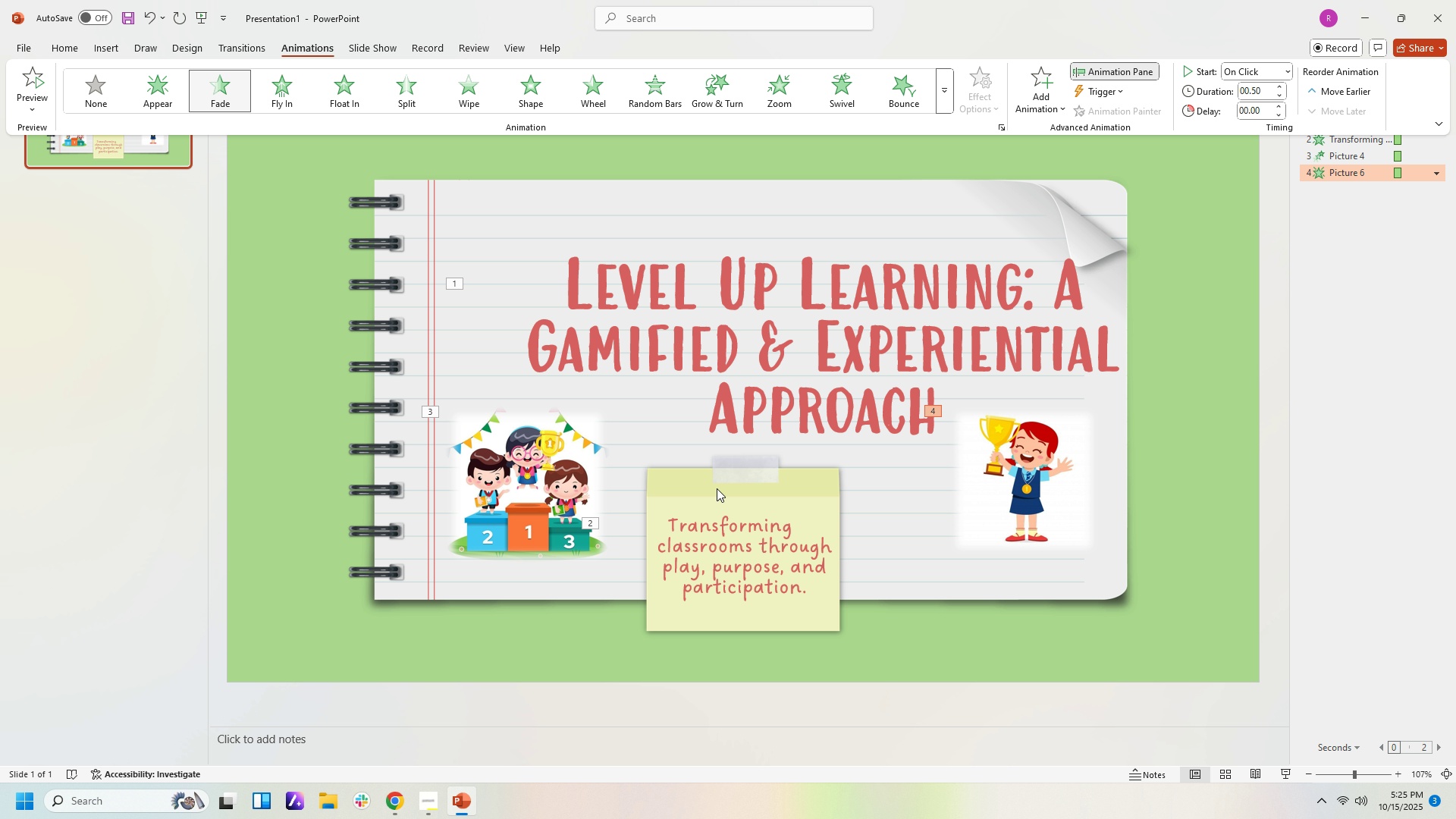 
left_click([460, 478])
 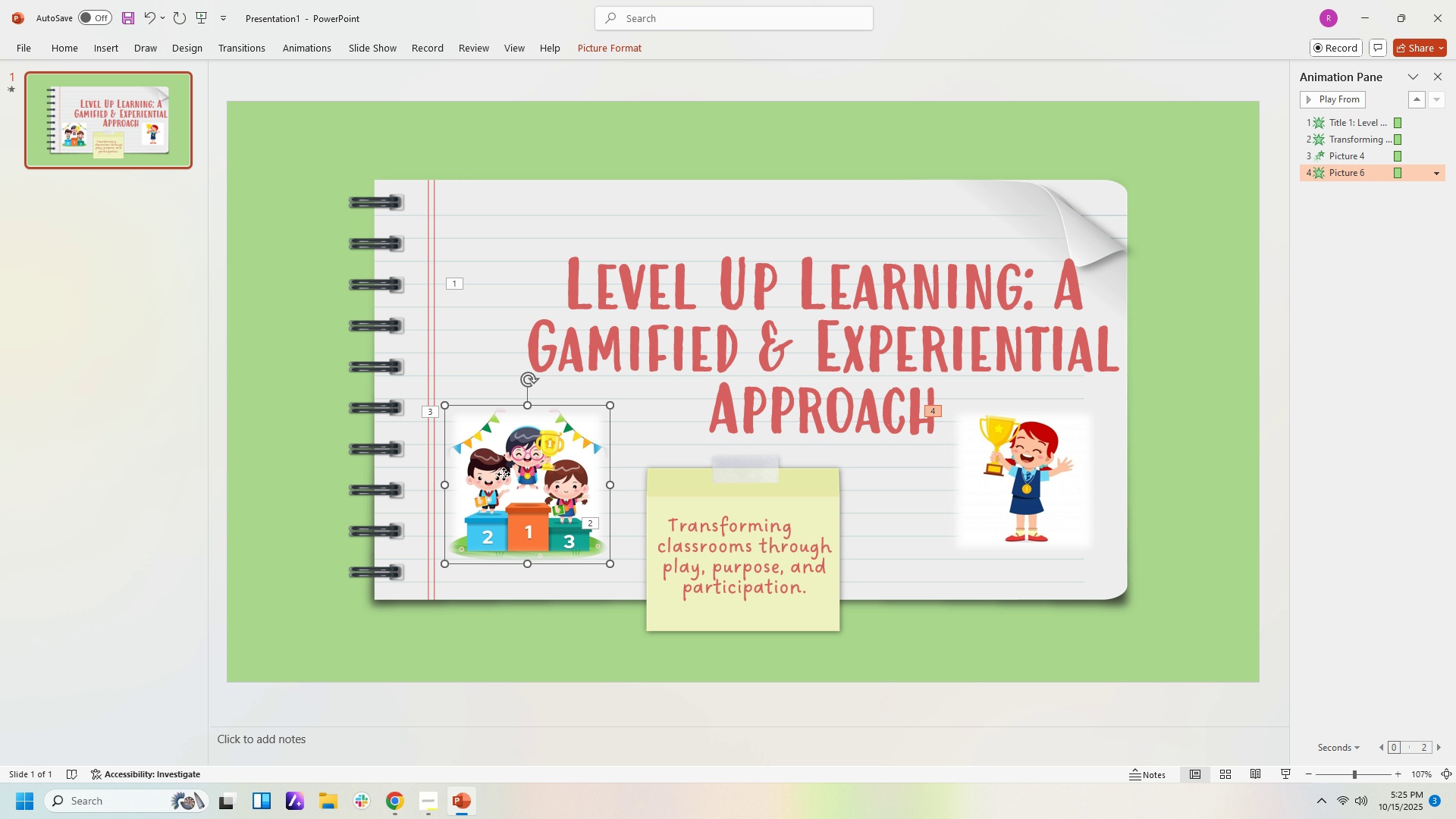 
left_click([504, 474])
 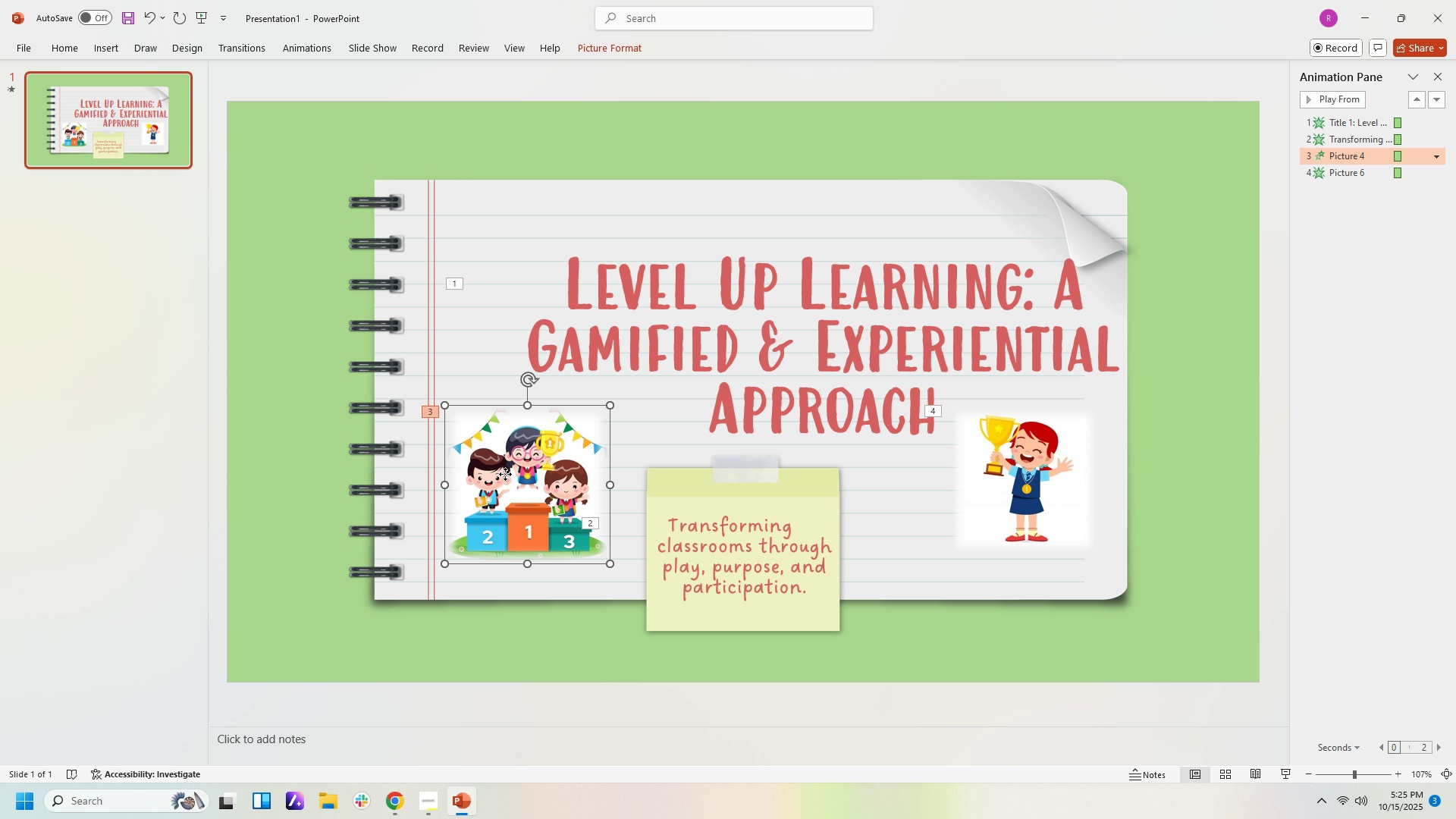 
double_click([505, 474])
 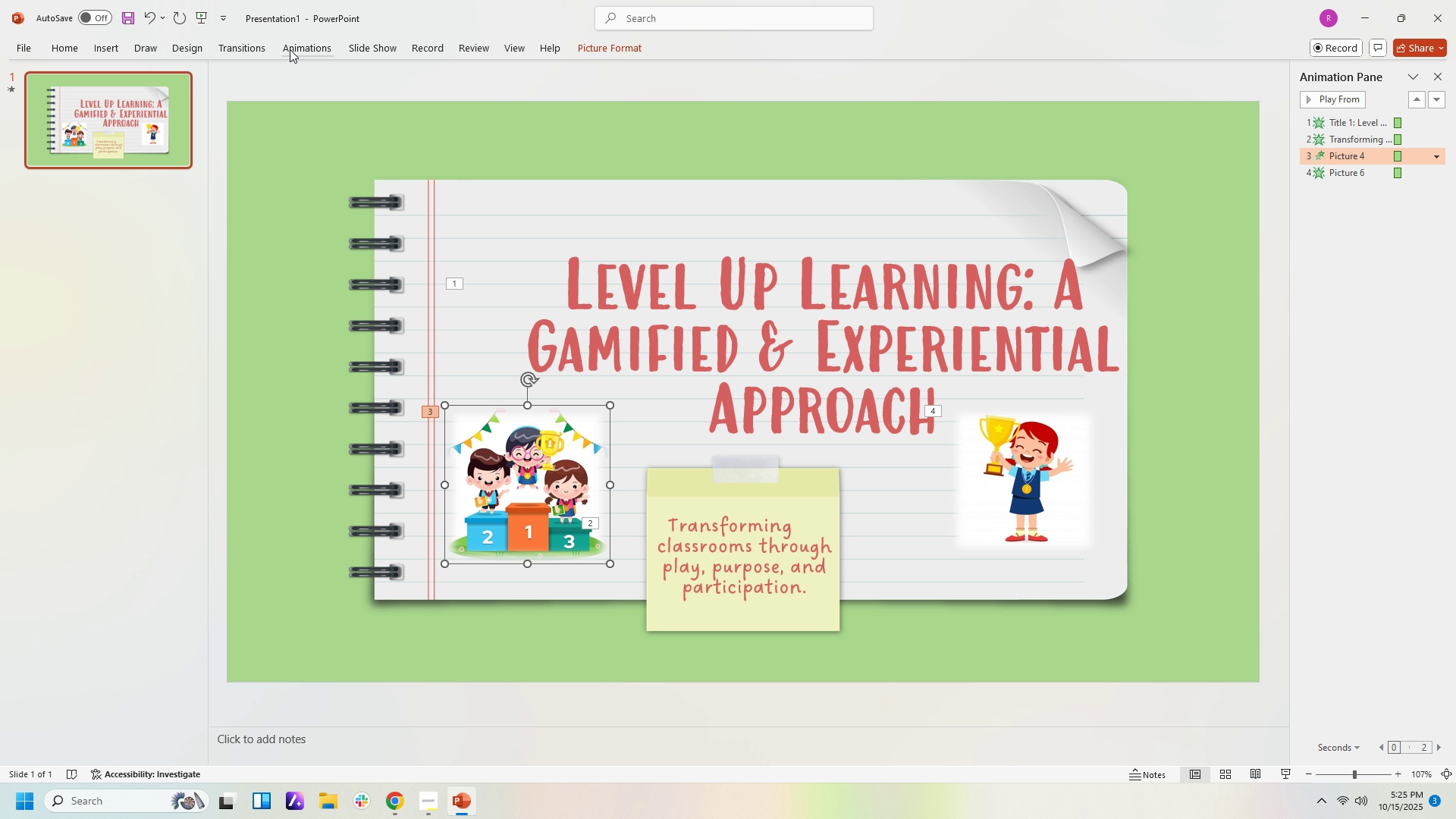 
left_click([290, 49])
 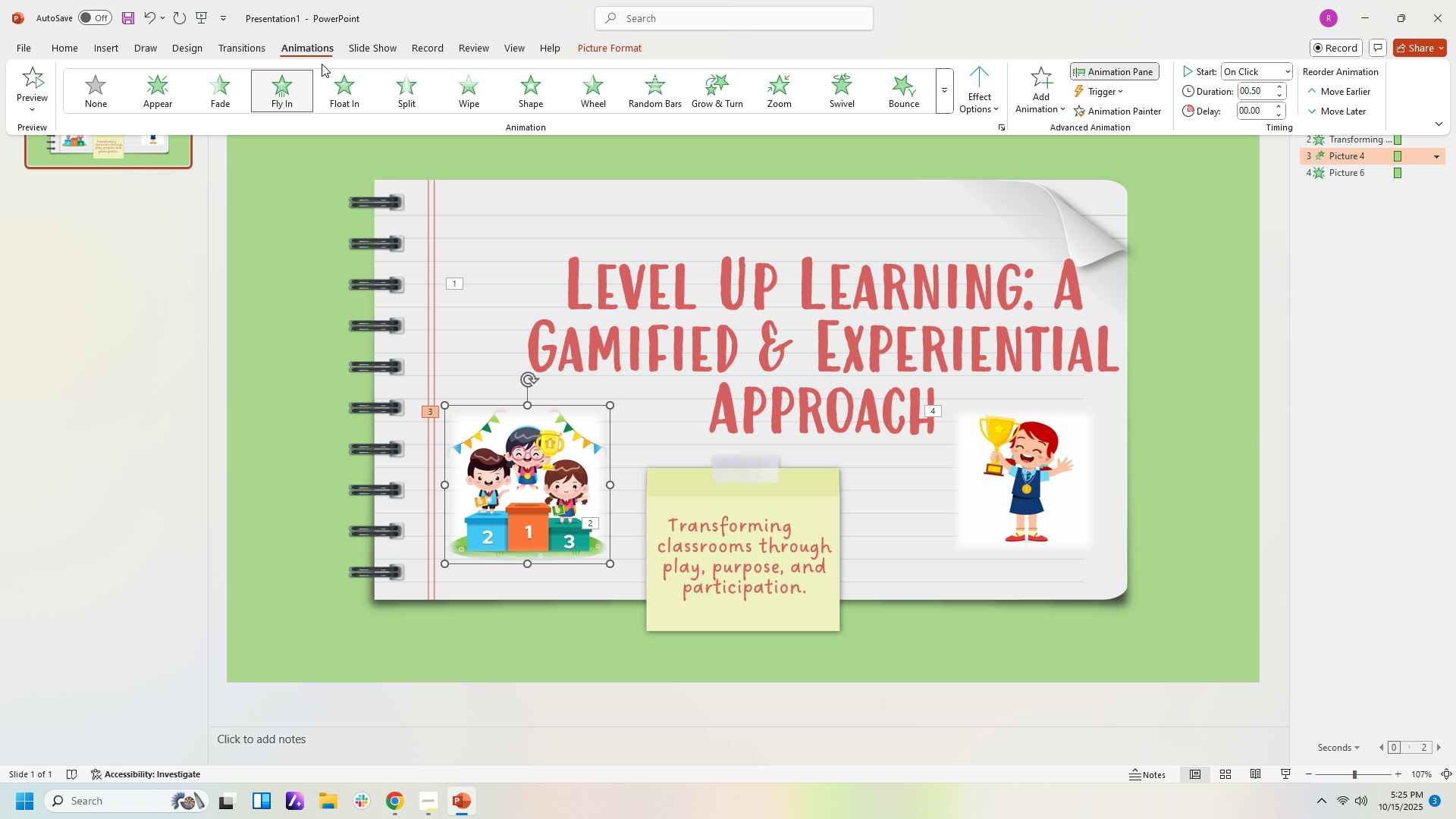 
left_click([232, 94])
 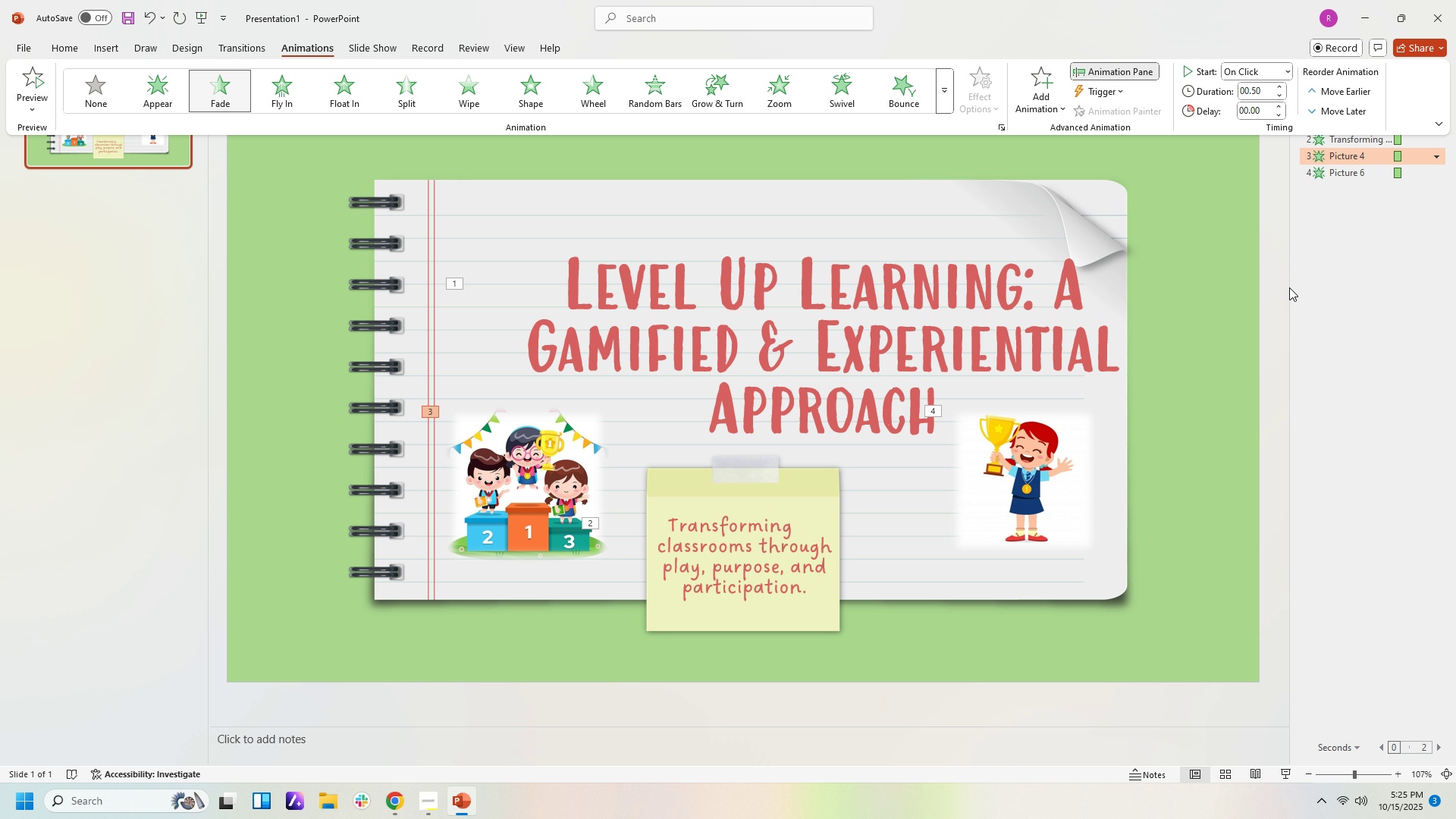 
left_click([1293, 287])
 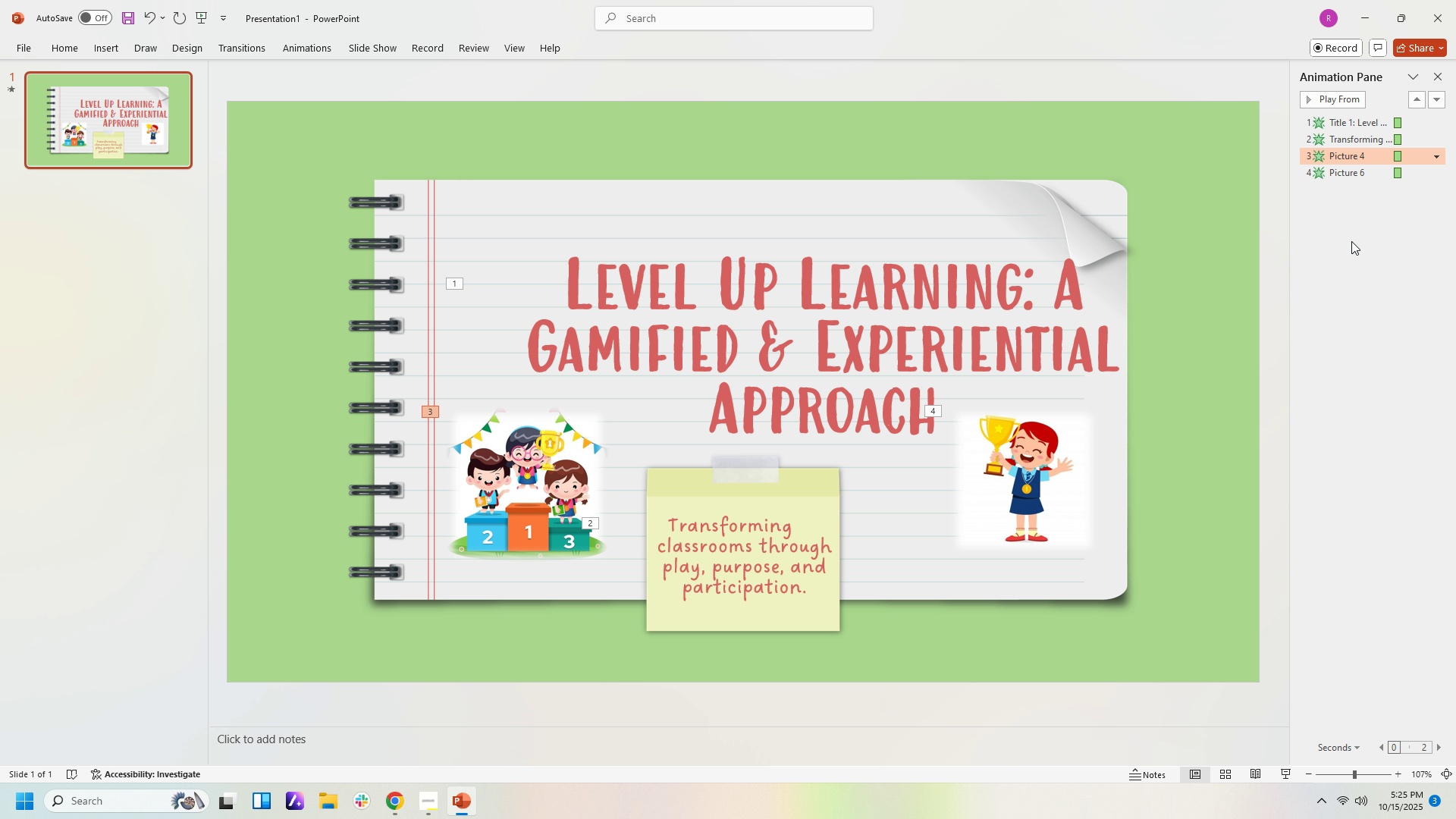 
left_click([1352, 241])
 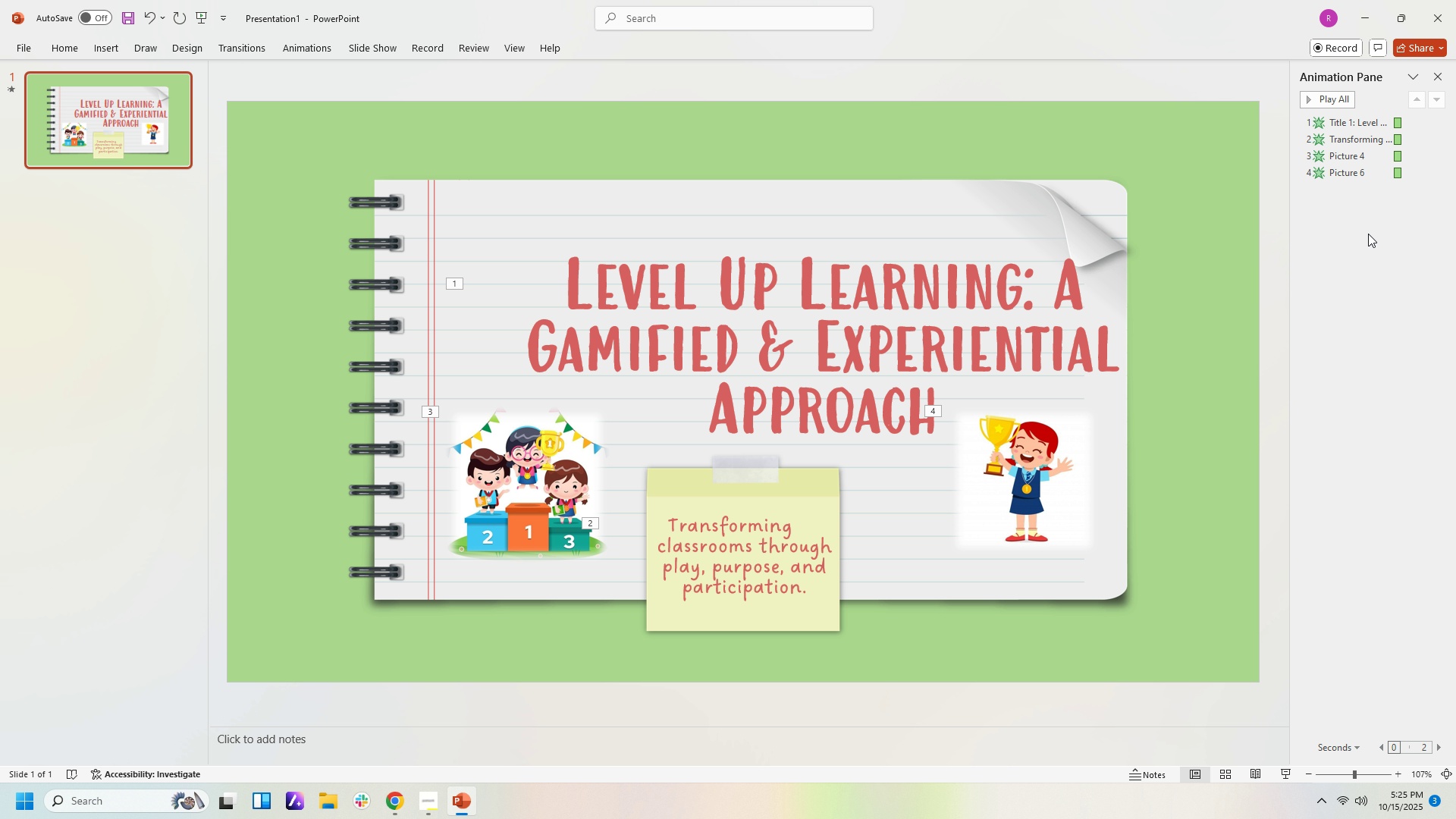 
scroll: coordinate [1367, 238], scroll_direction: up, amount: 2.0
 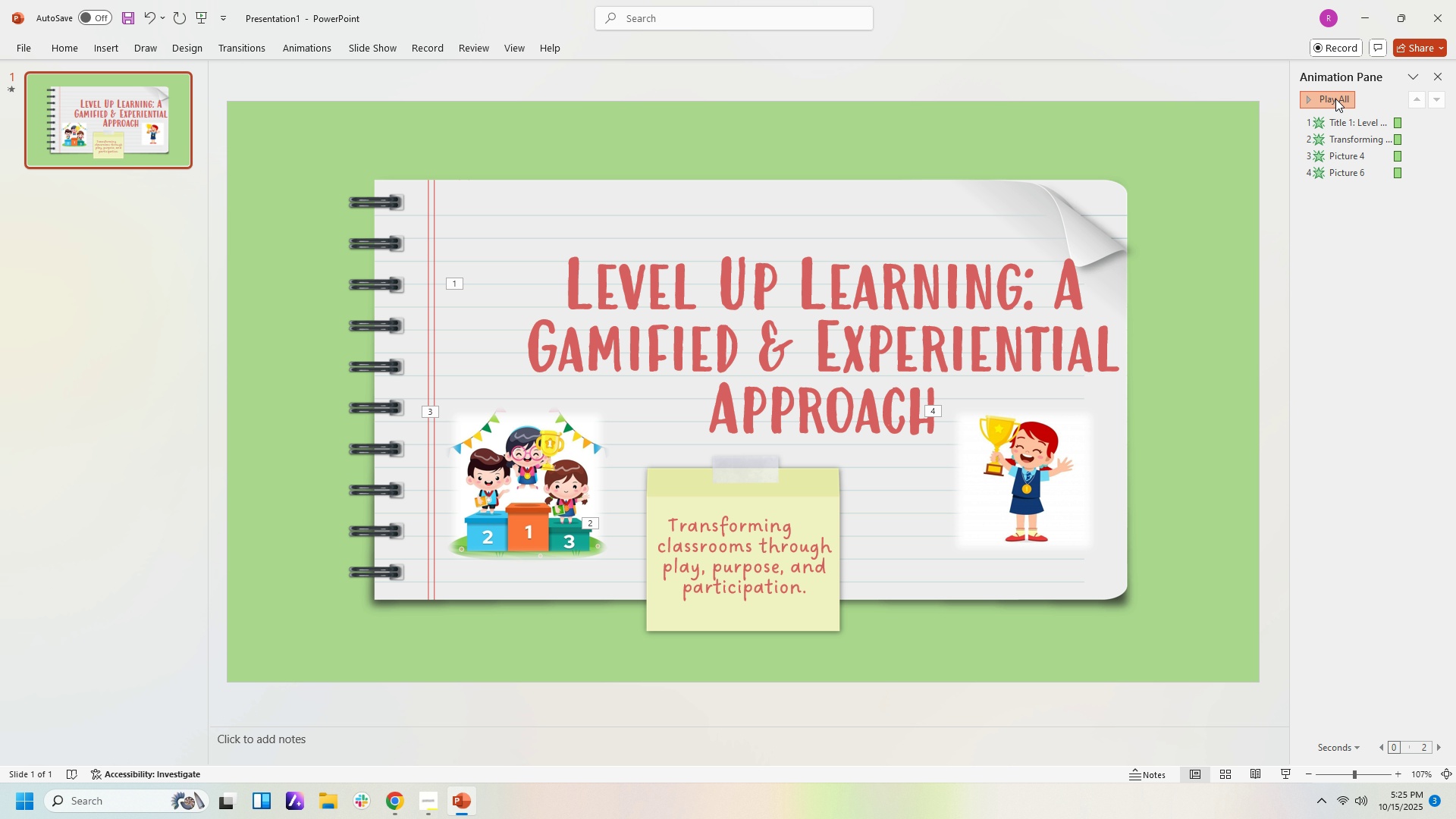 
left_click([1335, 99])
 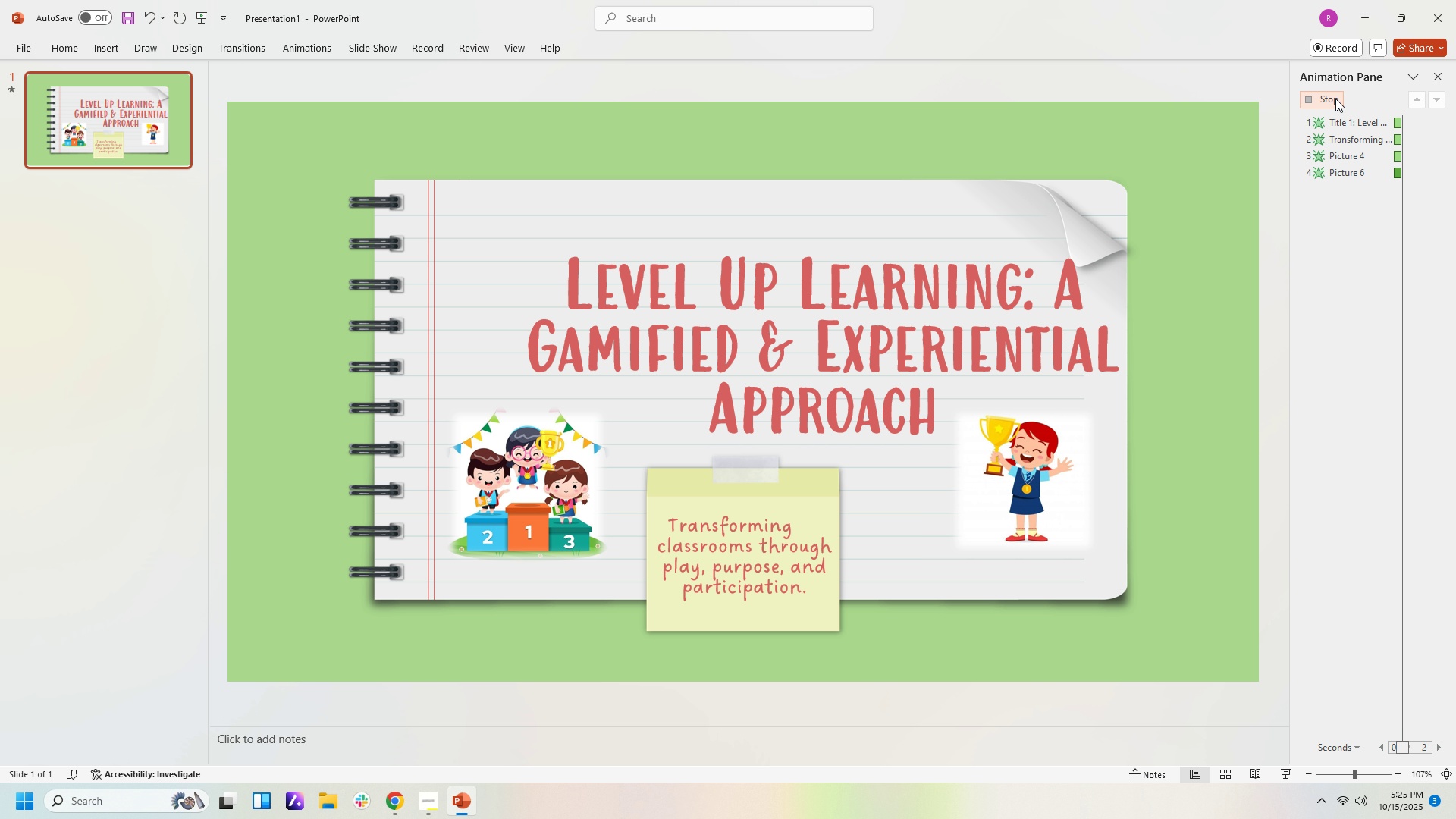 
left_click([1222, 296])
 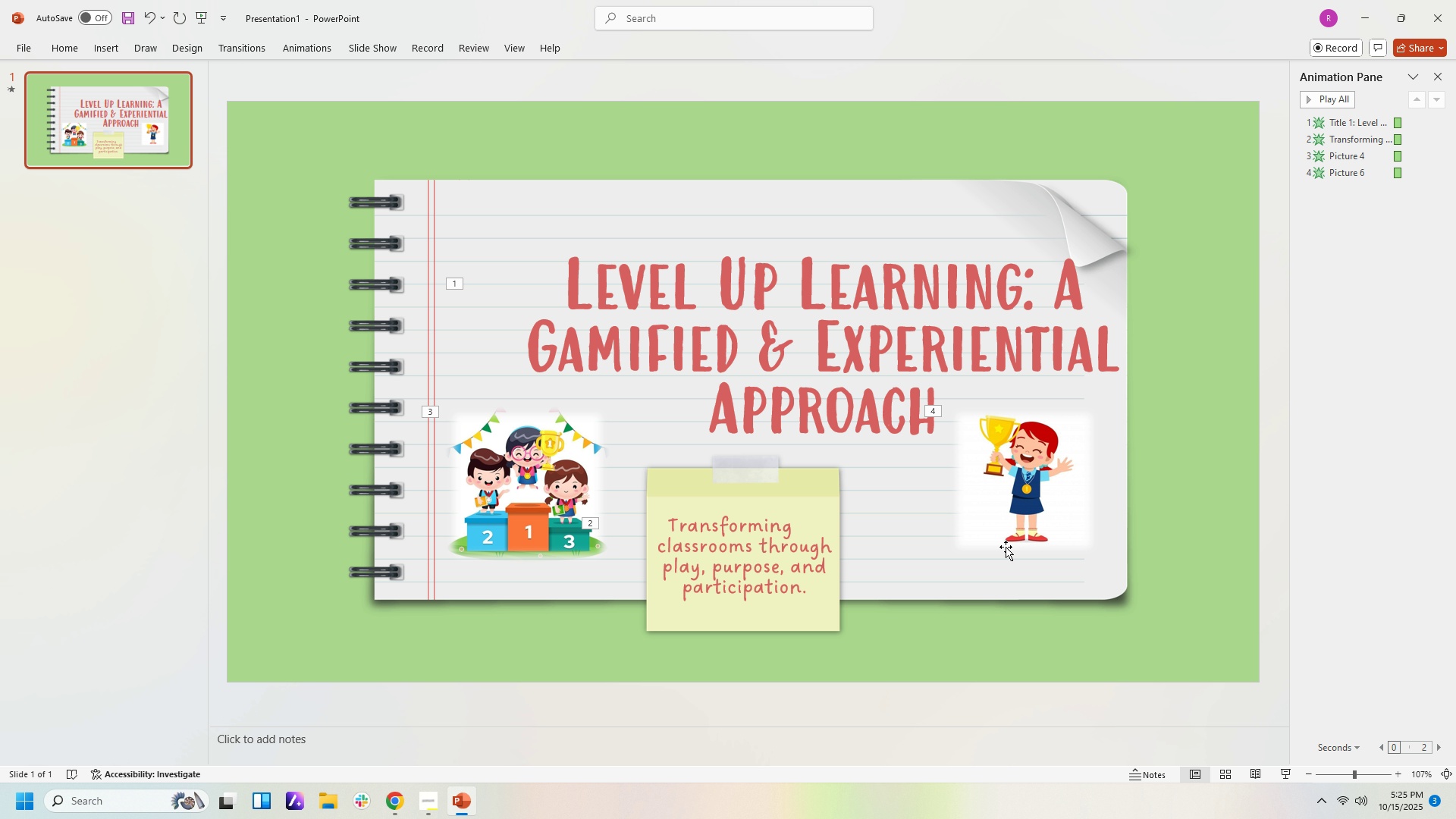 
left_click([505, 463])
 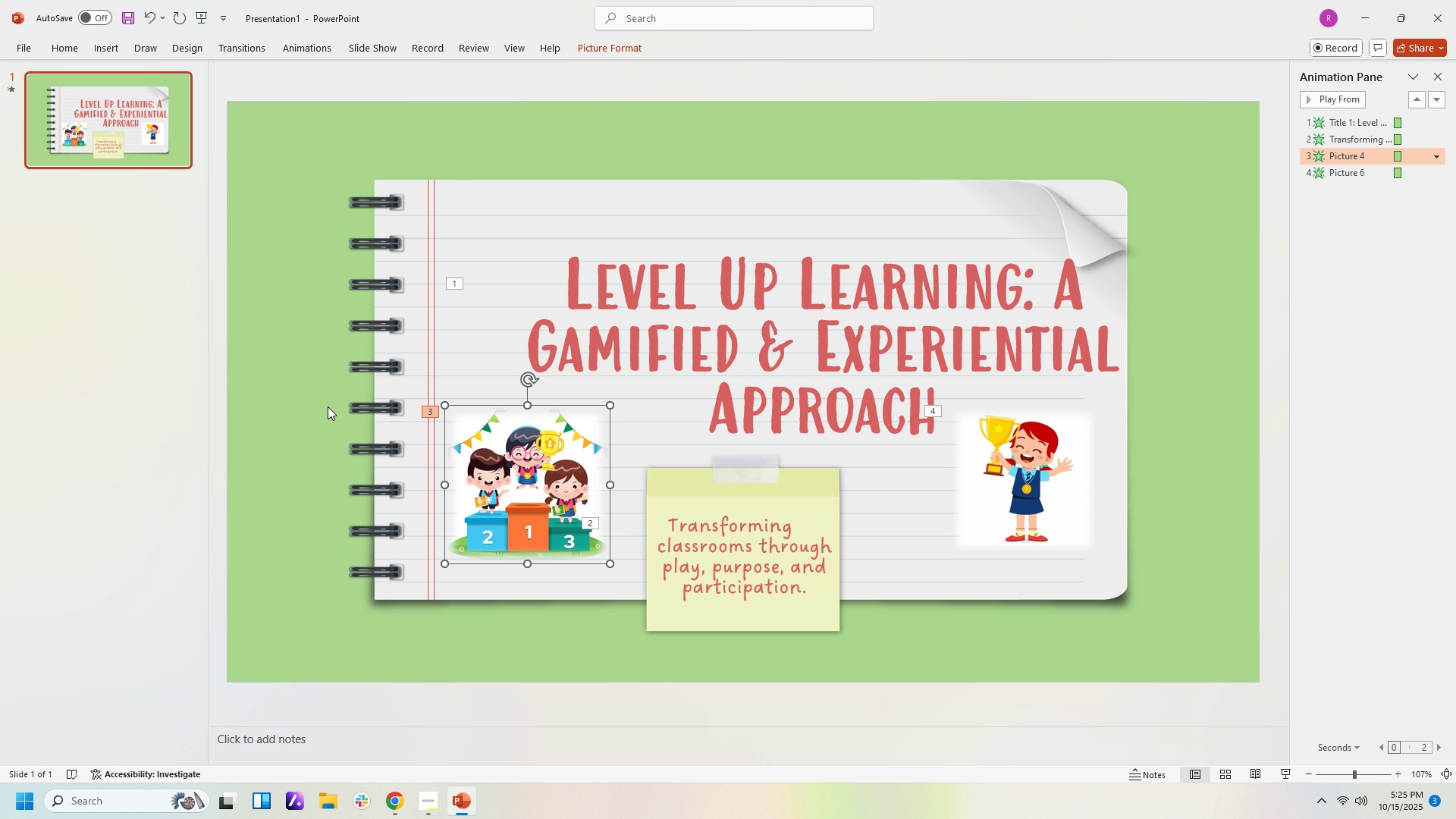 
left_click([249, 388])
 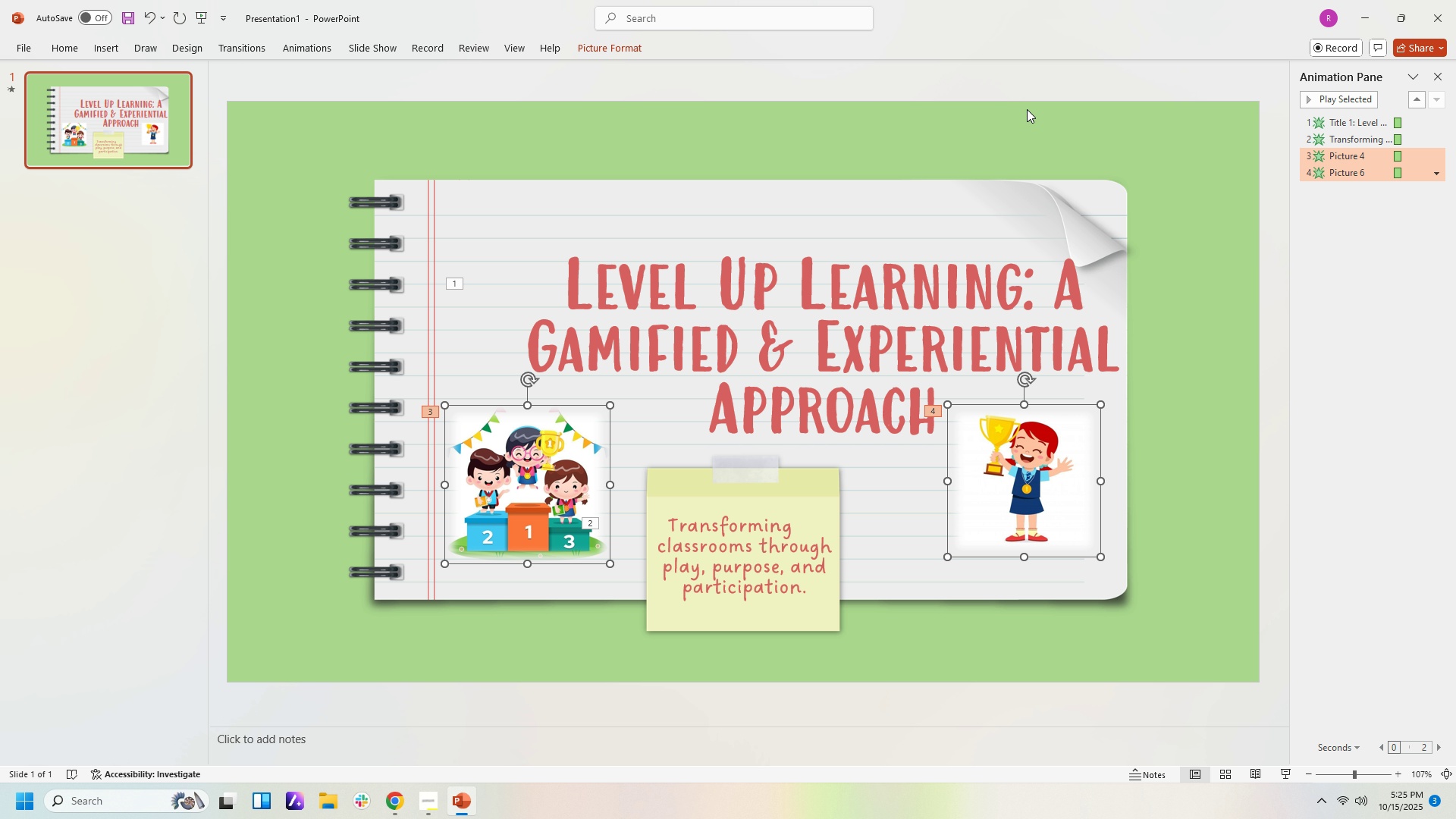 
wait(6.94)
 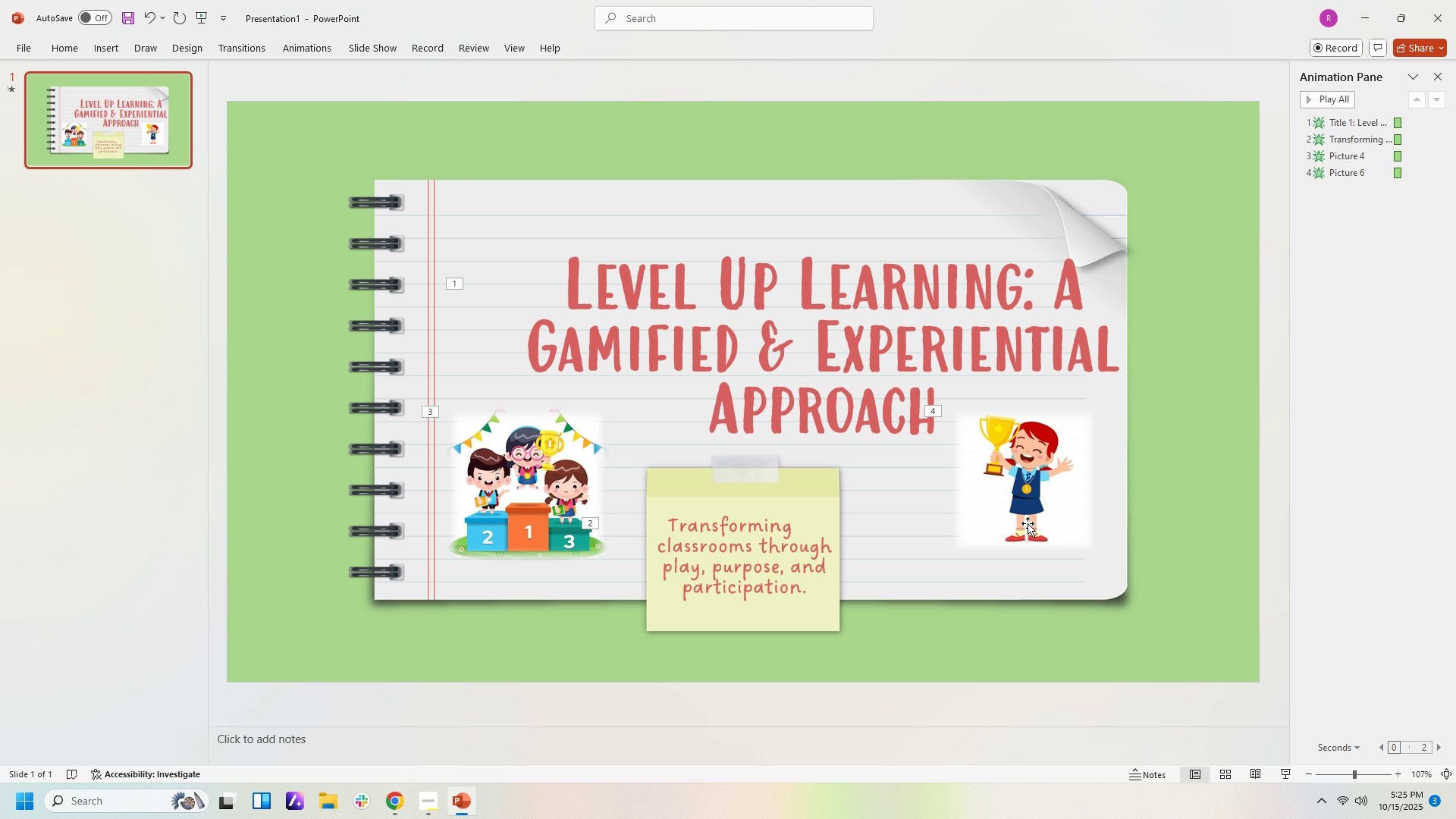 
left_click([614, 54])
 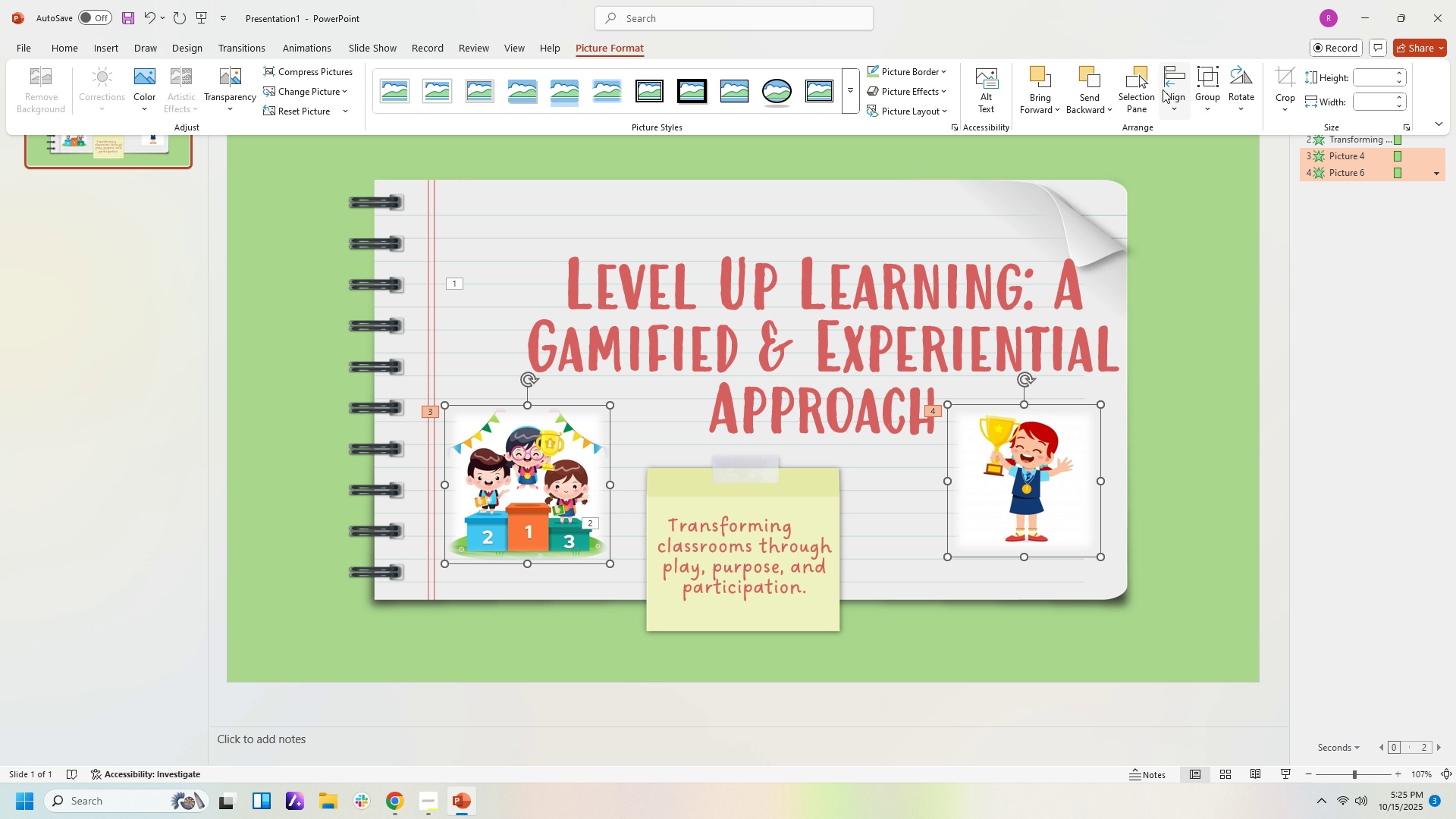 
left_click([1210, 96])
 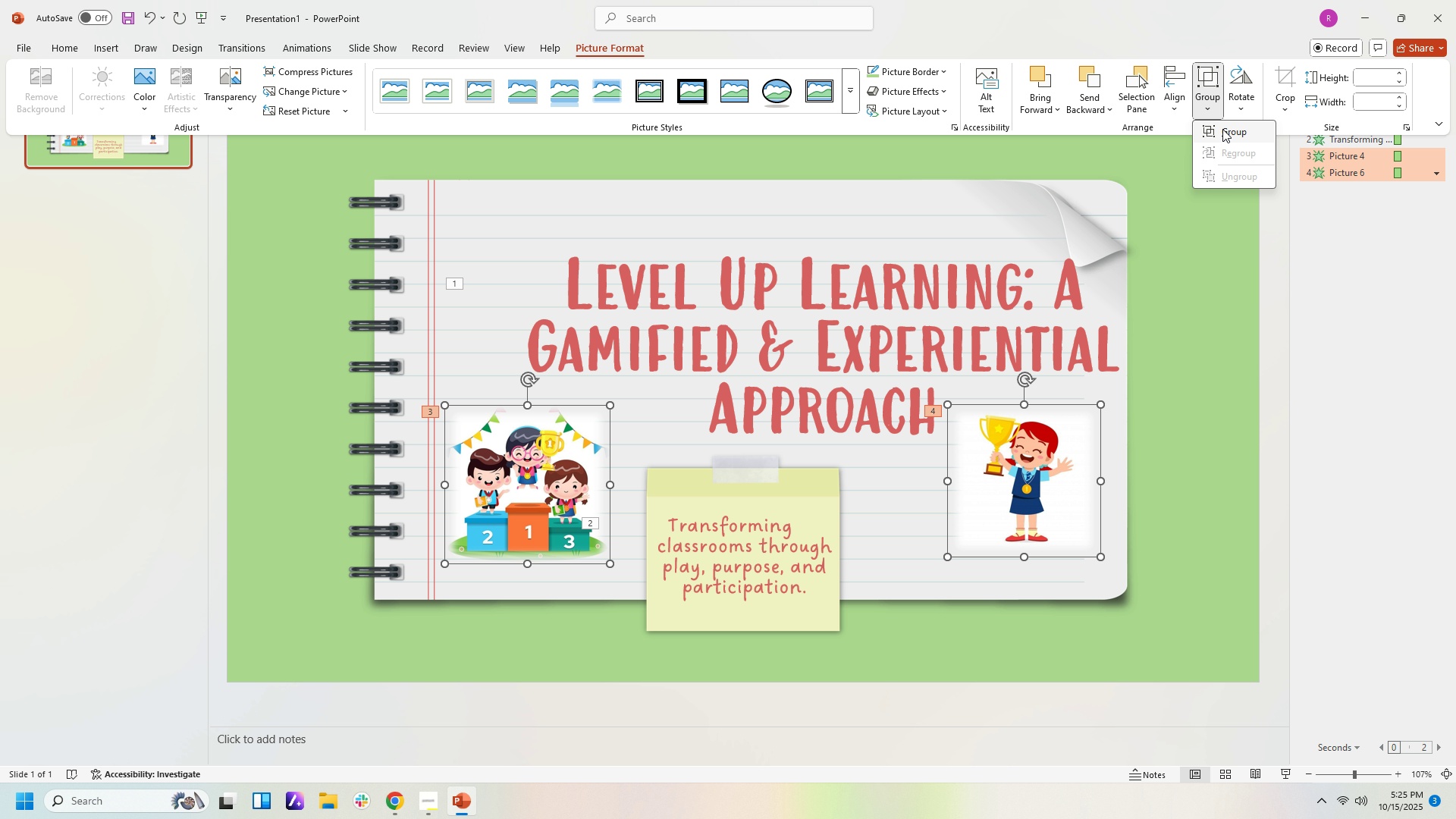 
left_click([1222, 129])
 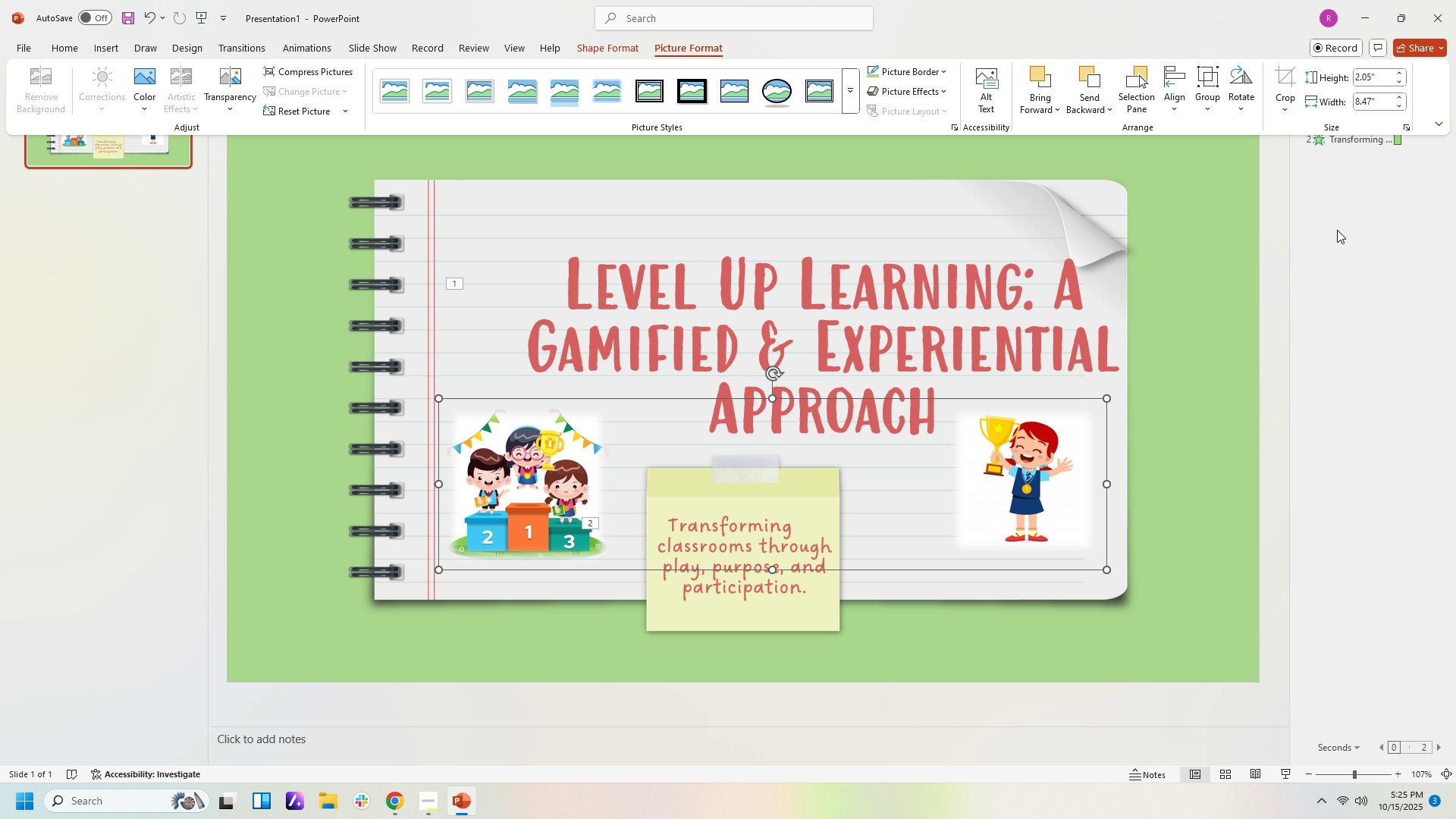 
left_click([1346, 224])
 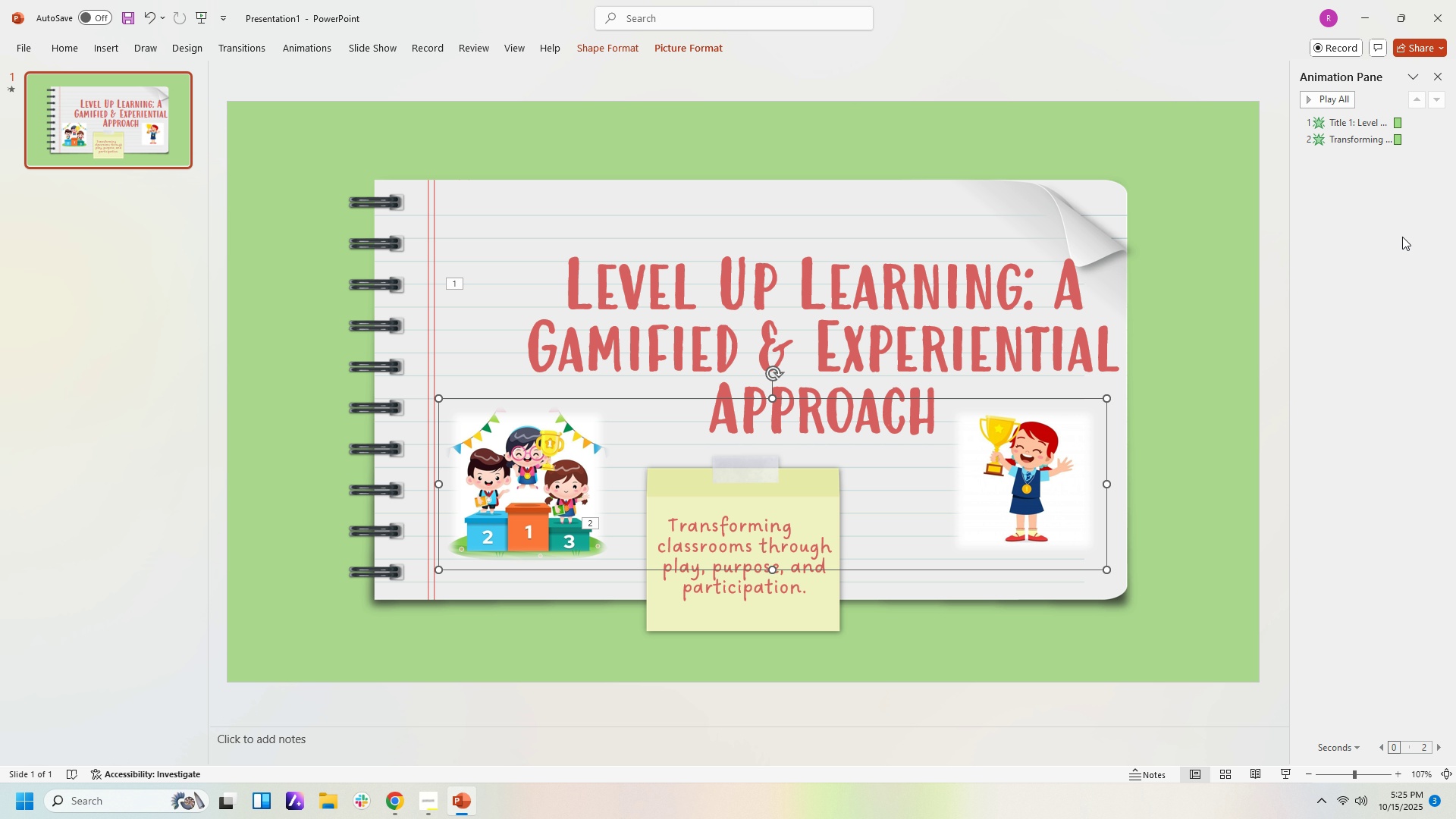 
scroll: coordinate [1402, 237], scroll_direction: up, amount: 2.0
 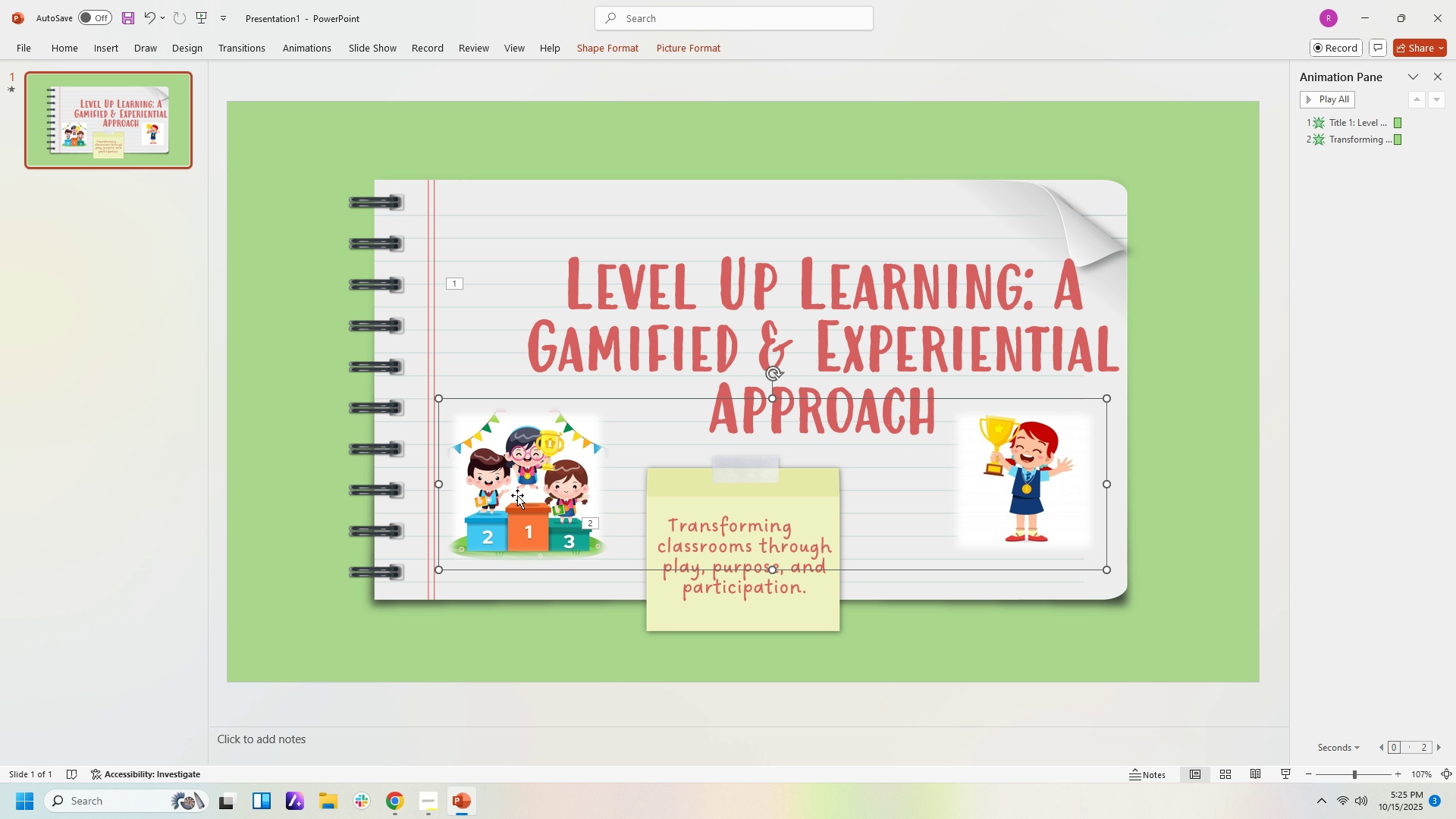 
left_click([517, 495])
 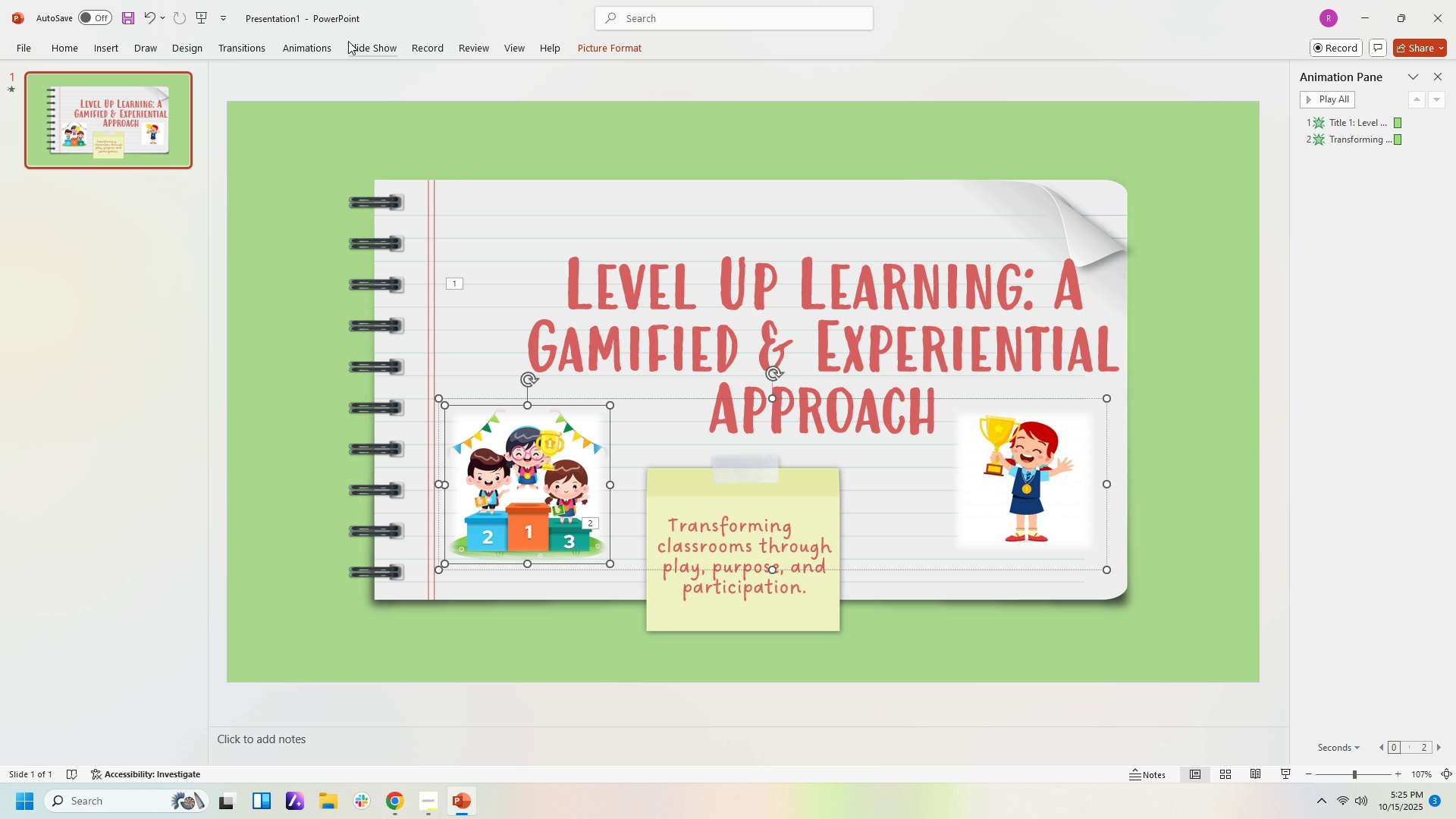 
left_click([283, 45])
 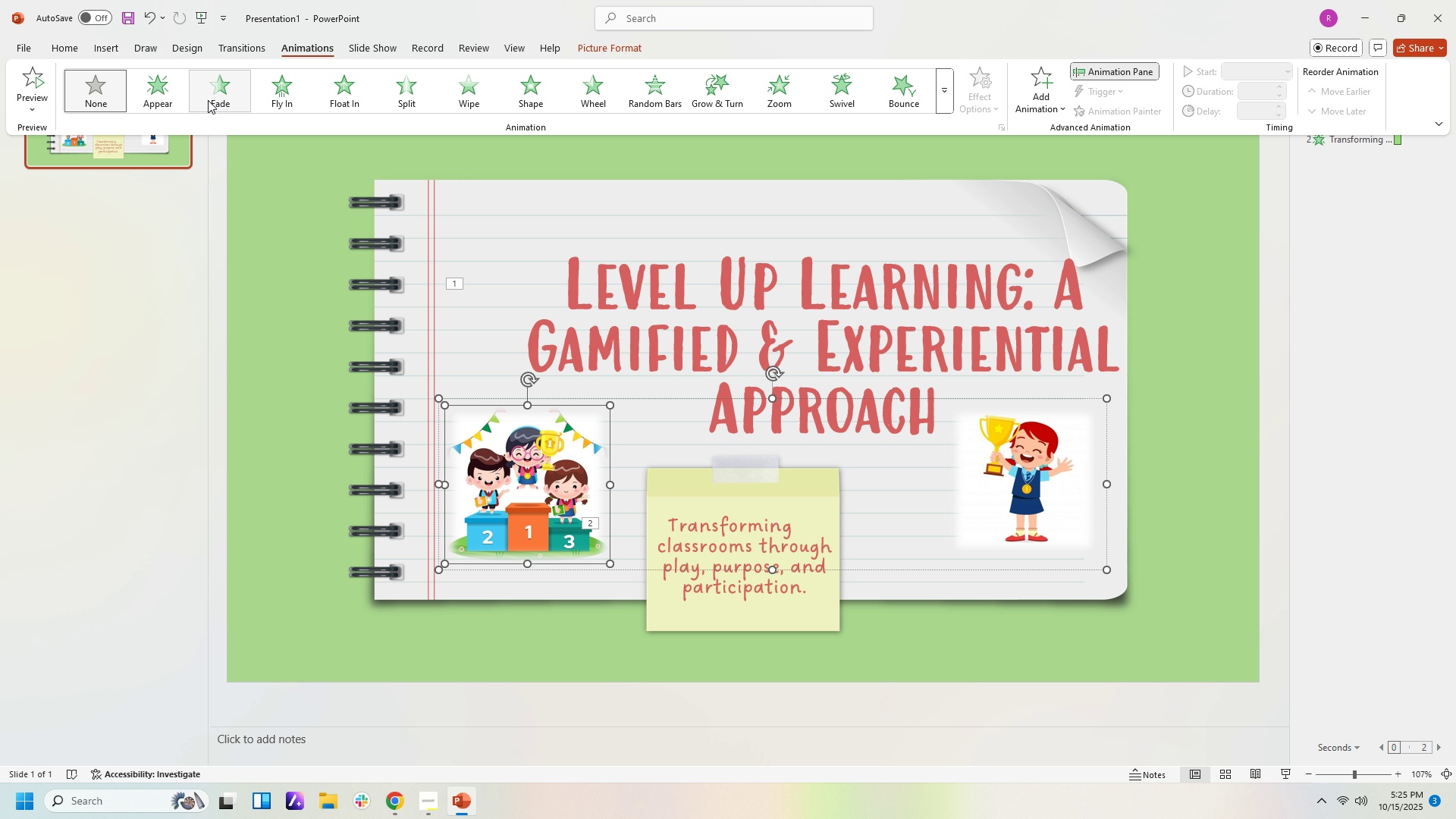 
left_click([208, 100])
 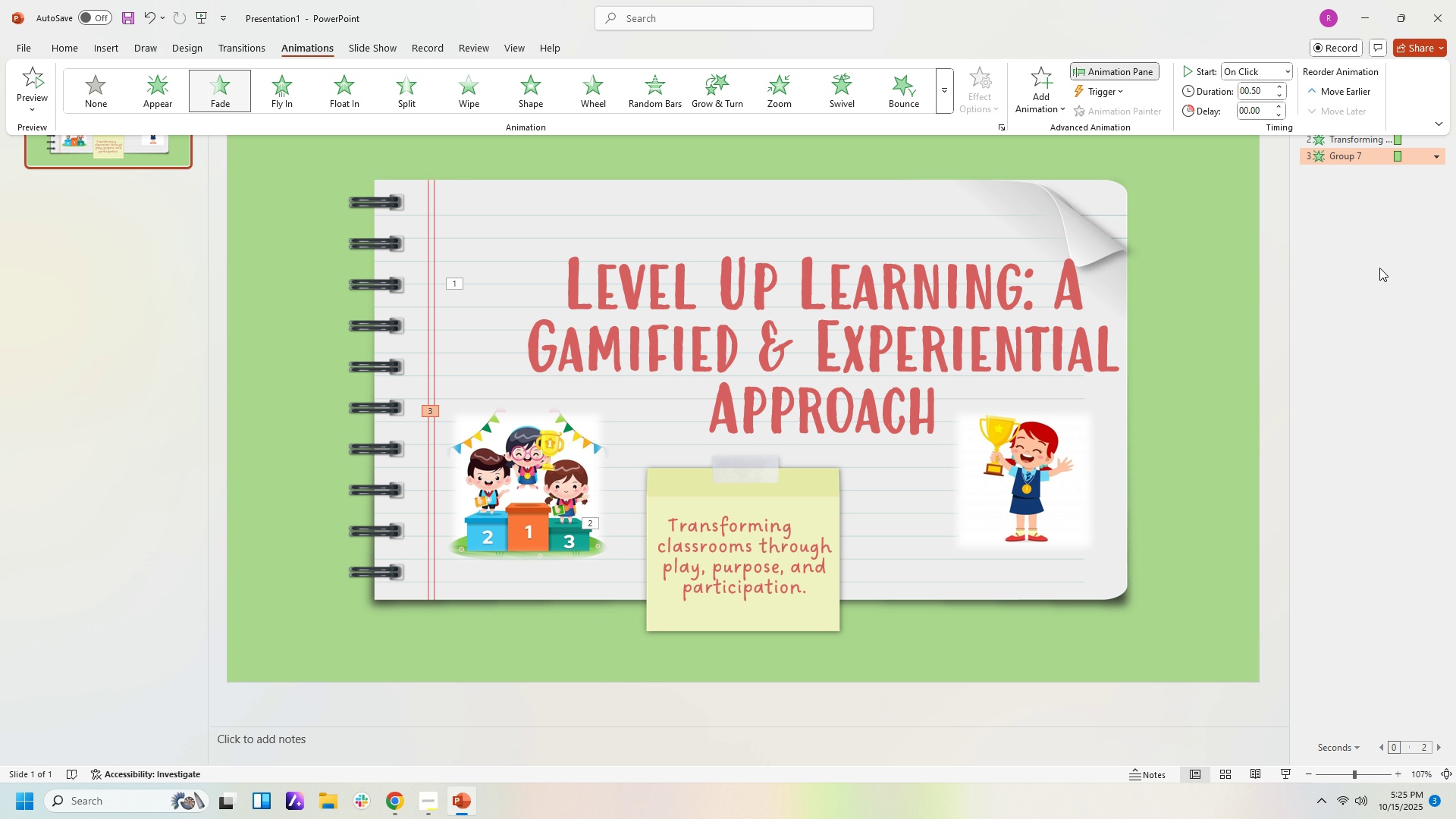 
left_click([1379, 268])
 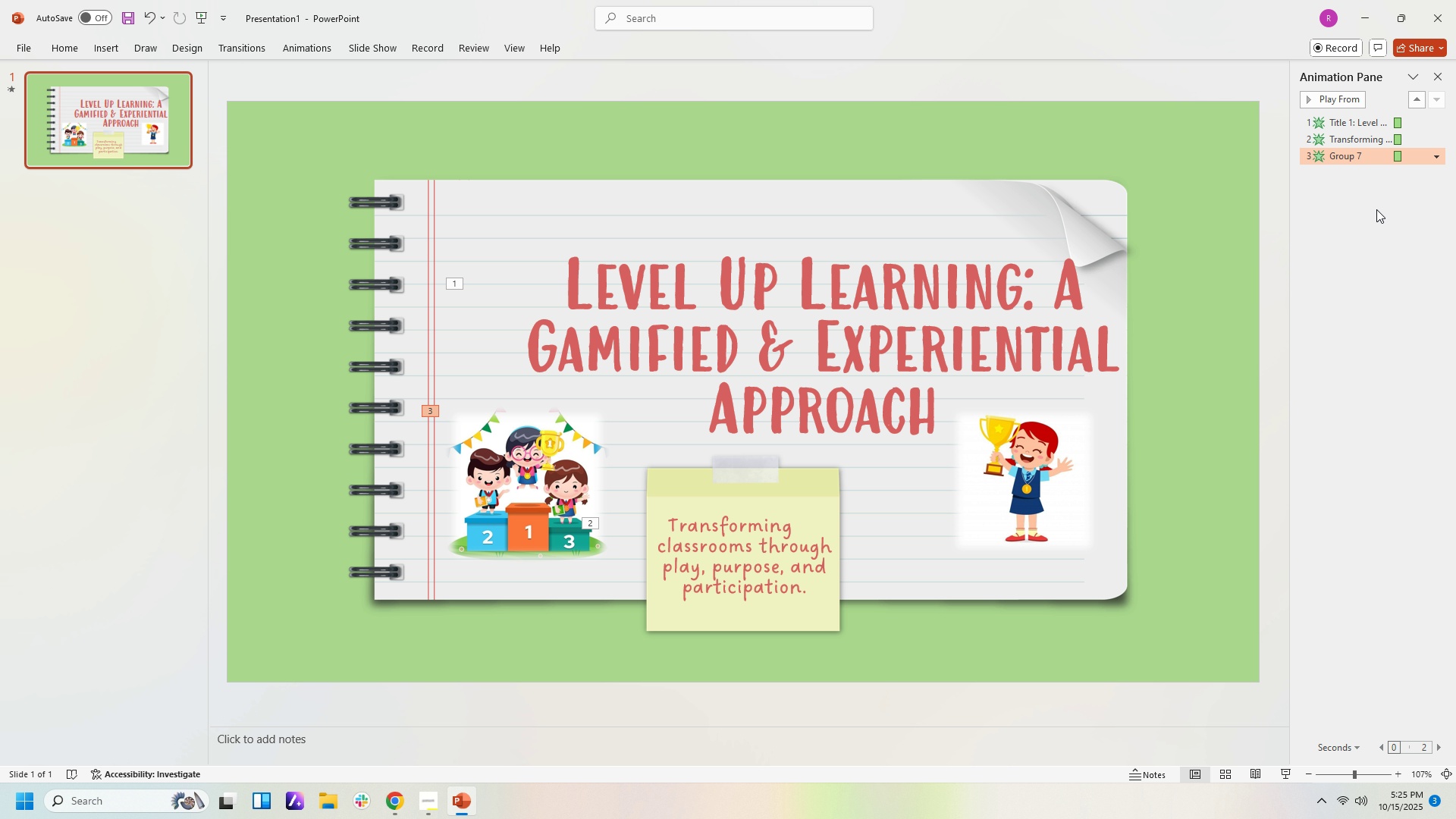 
scroll: coordinate [1370, 189], scroll_direction: up, amount: 1.0
 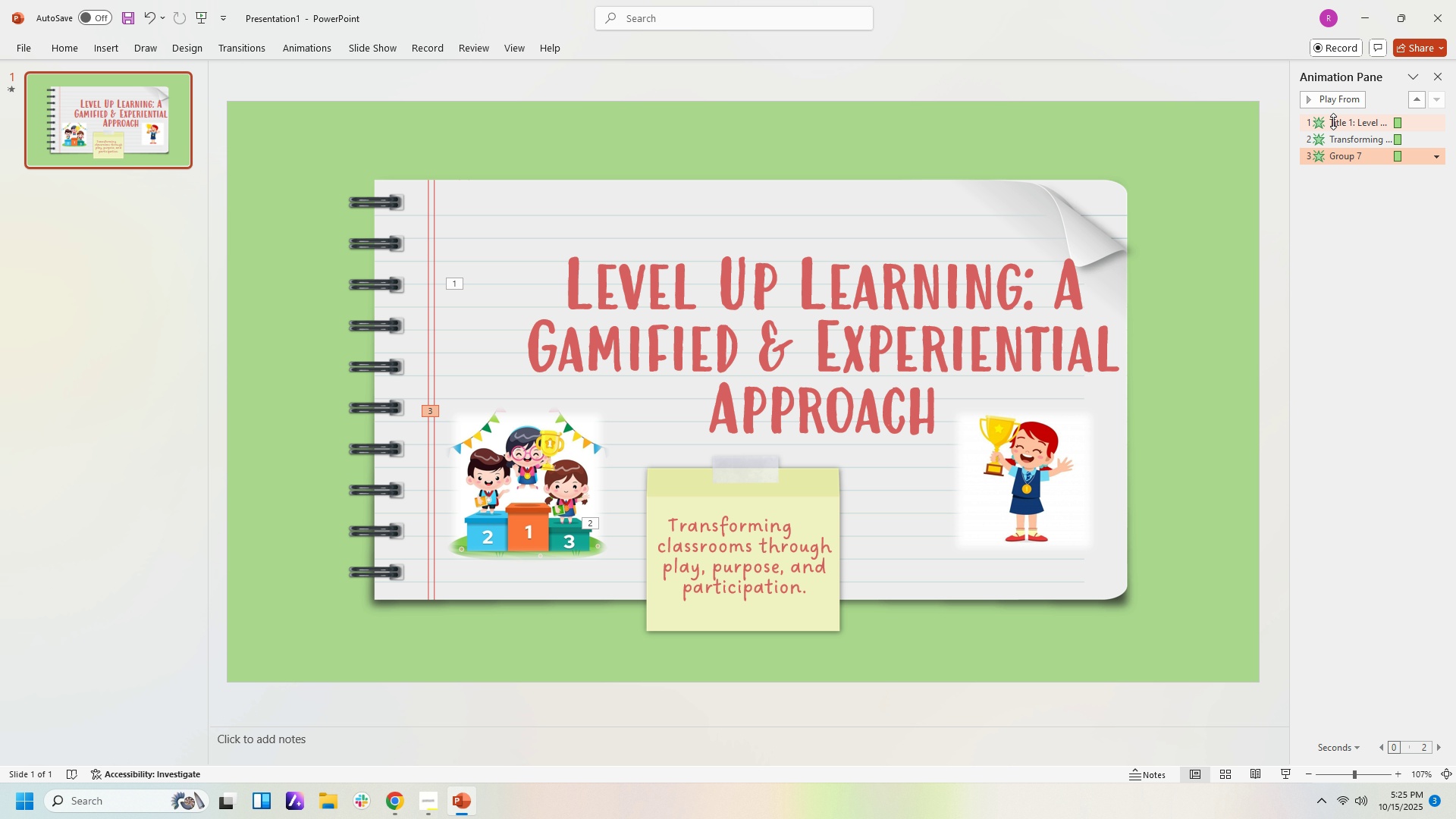 
mouse_move([1342, 124])
 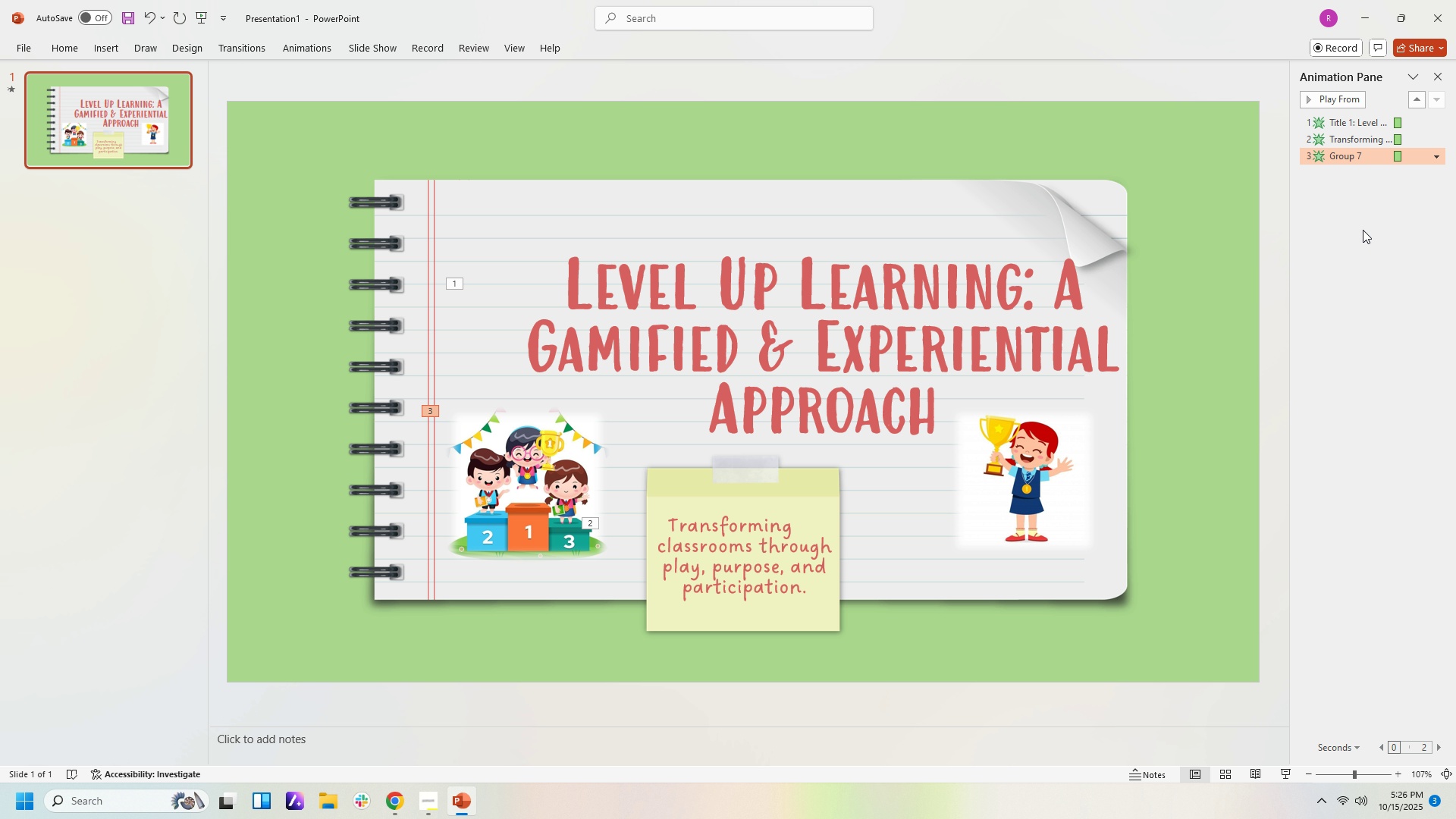 
left_click([1363, 230])
 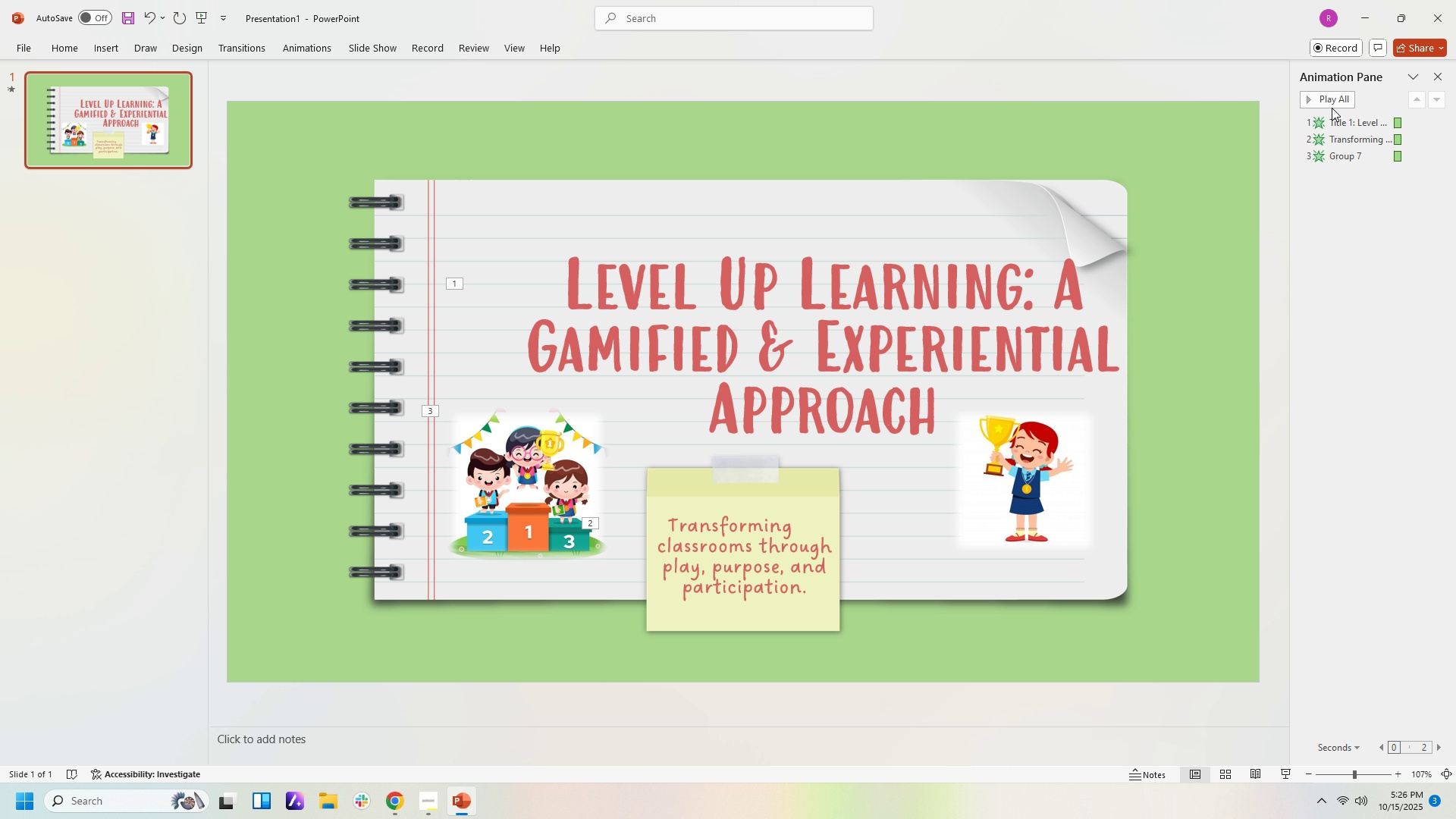 
left_click([1332, 108])
 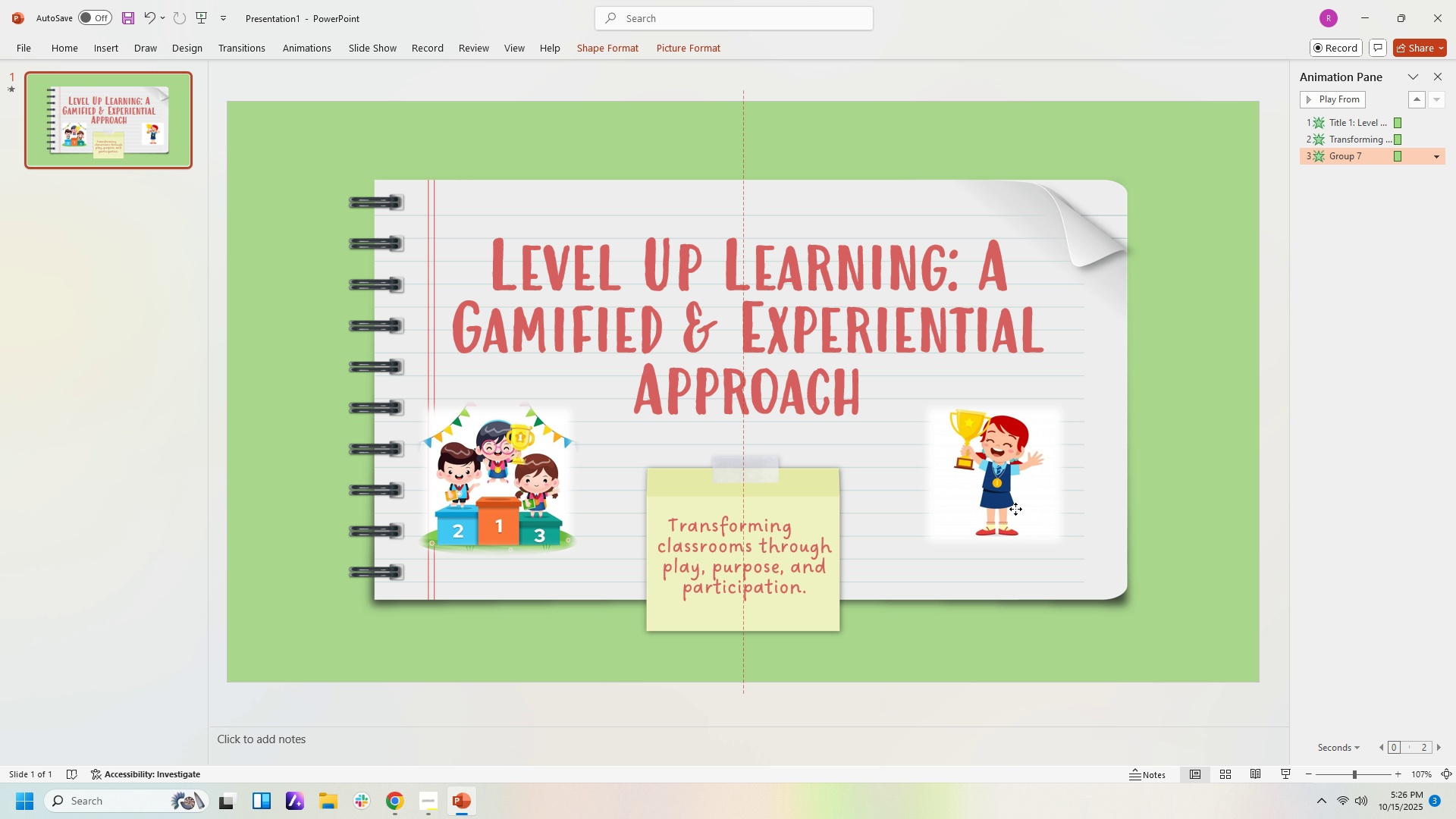 
wait(23.18)
 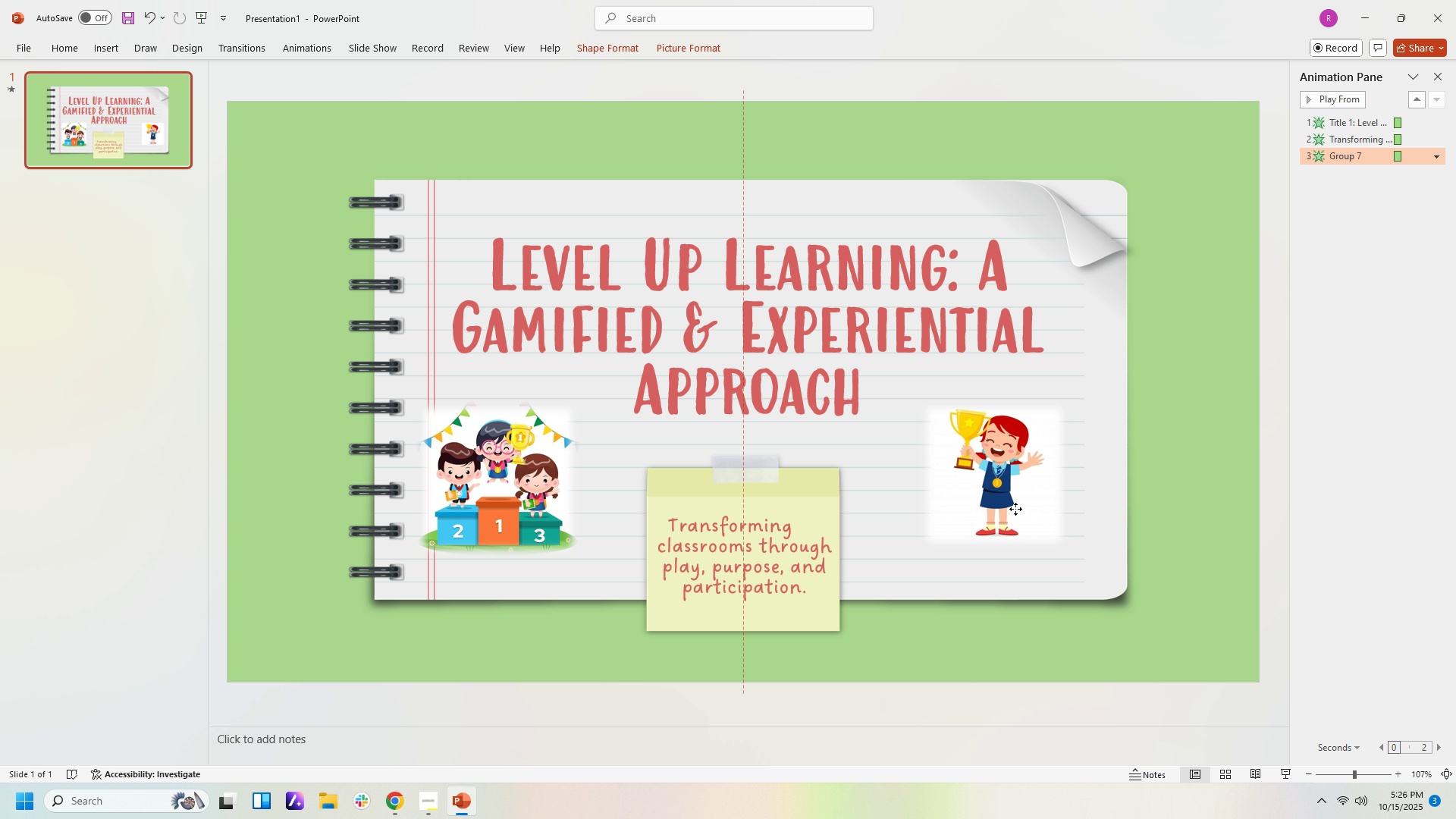 
left_click([665, 47])
 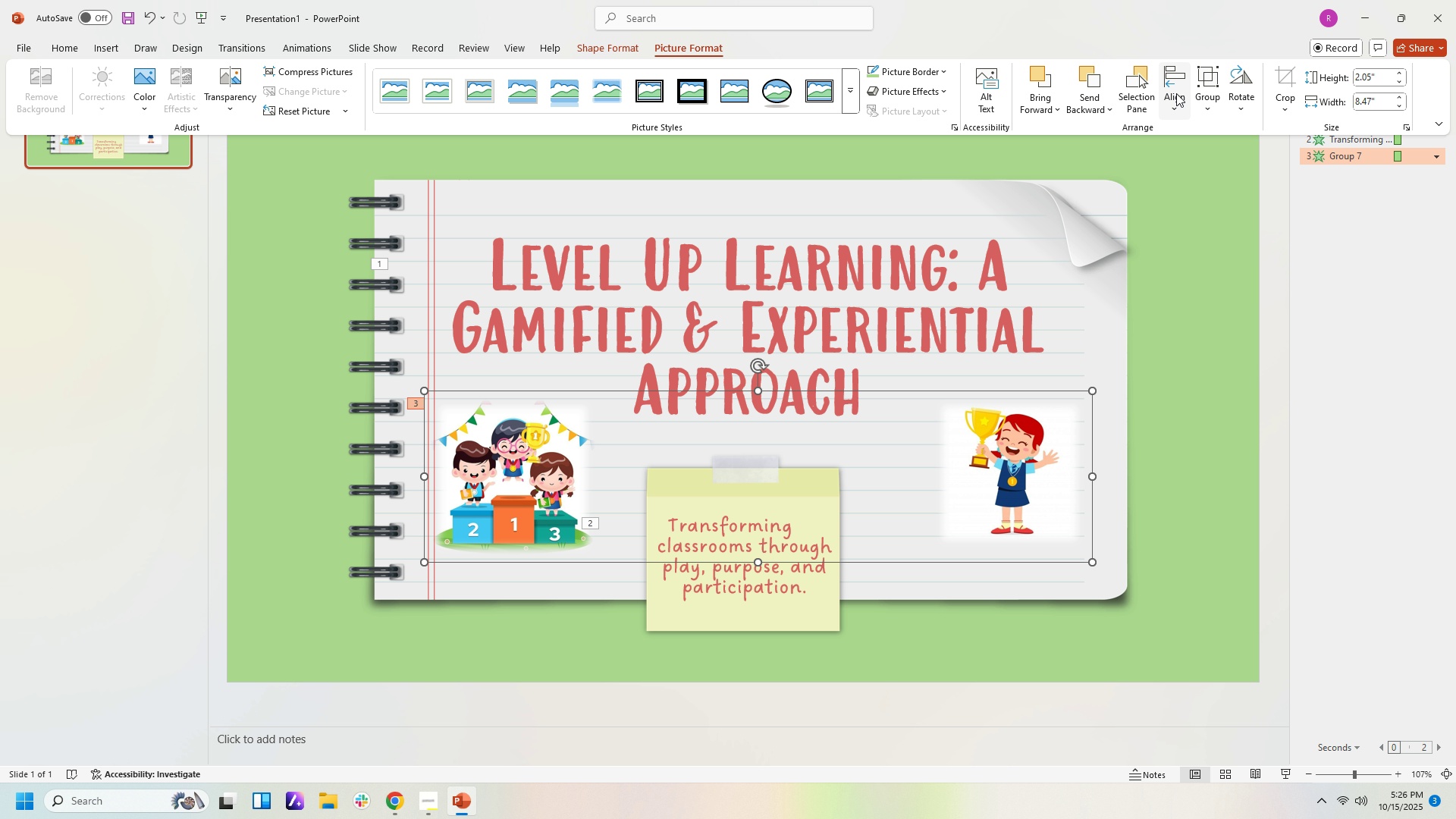 
left_click([1218, 93])
 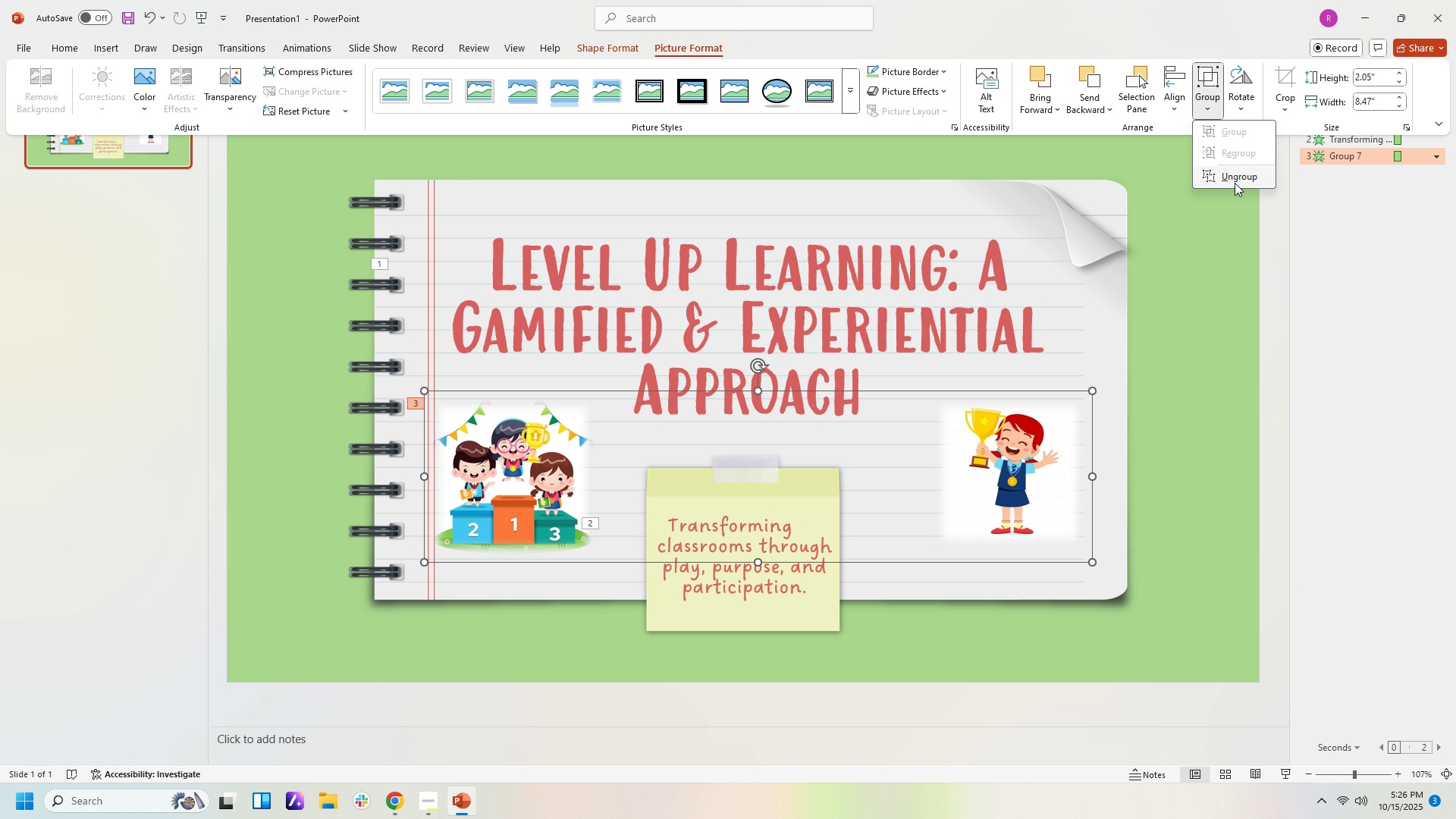 
left_click([1235, 183])
 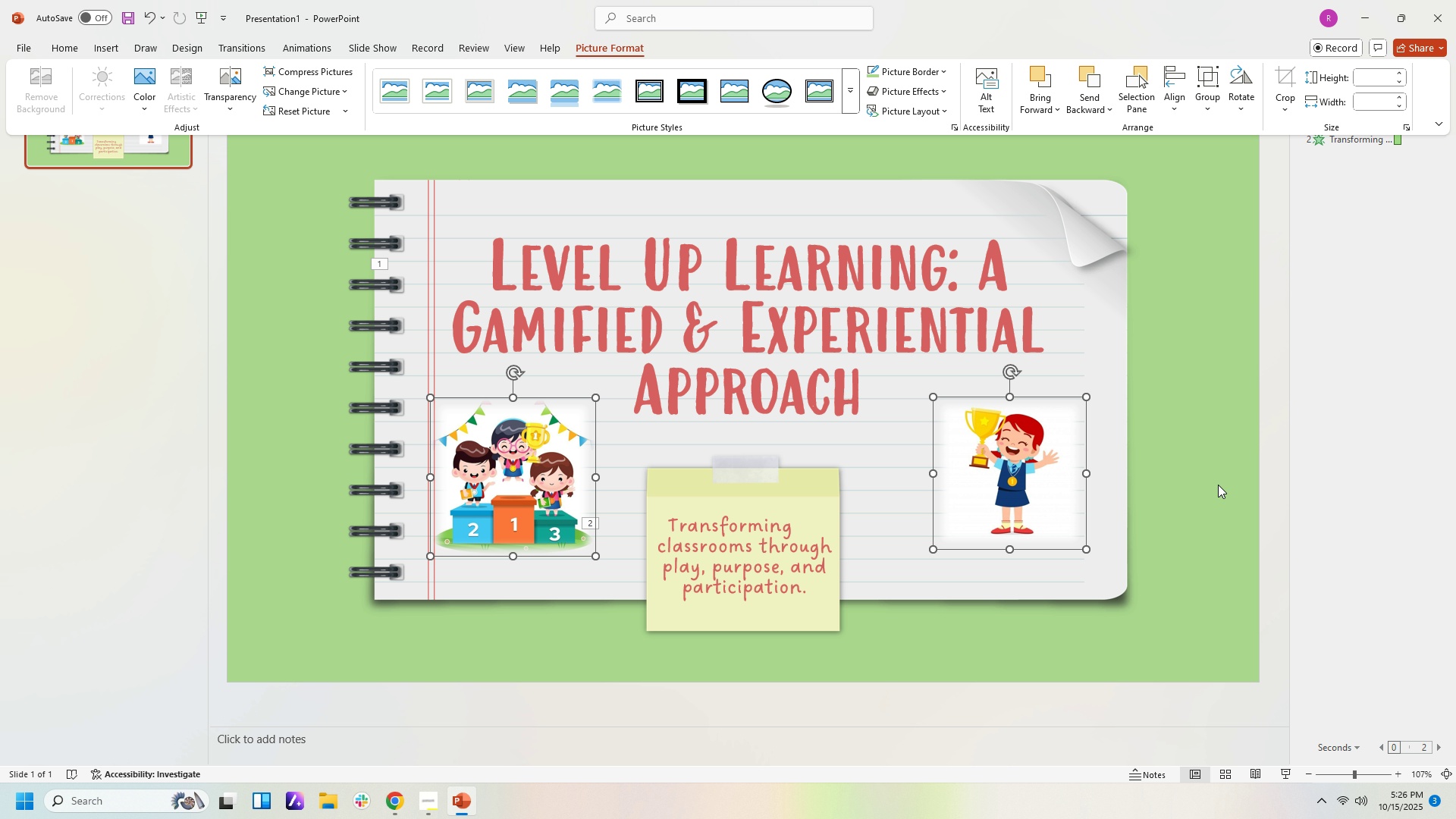 
left_click([1218, 485])
 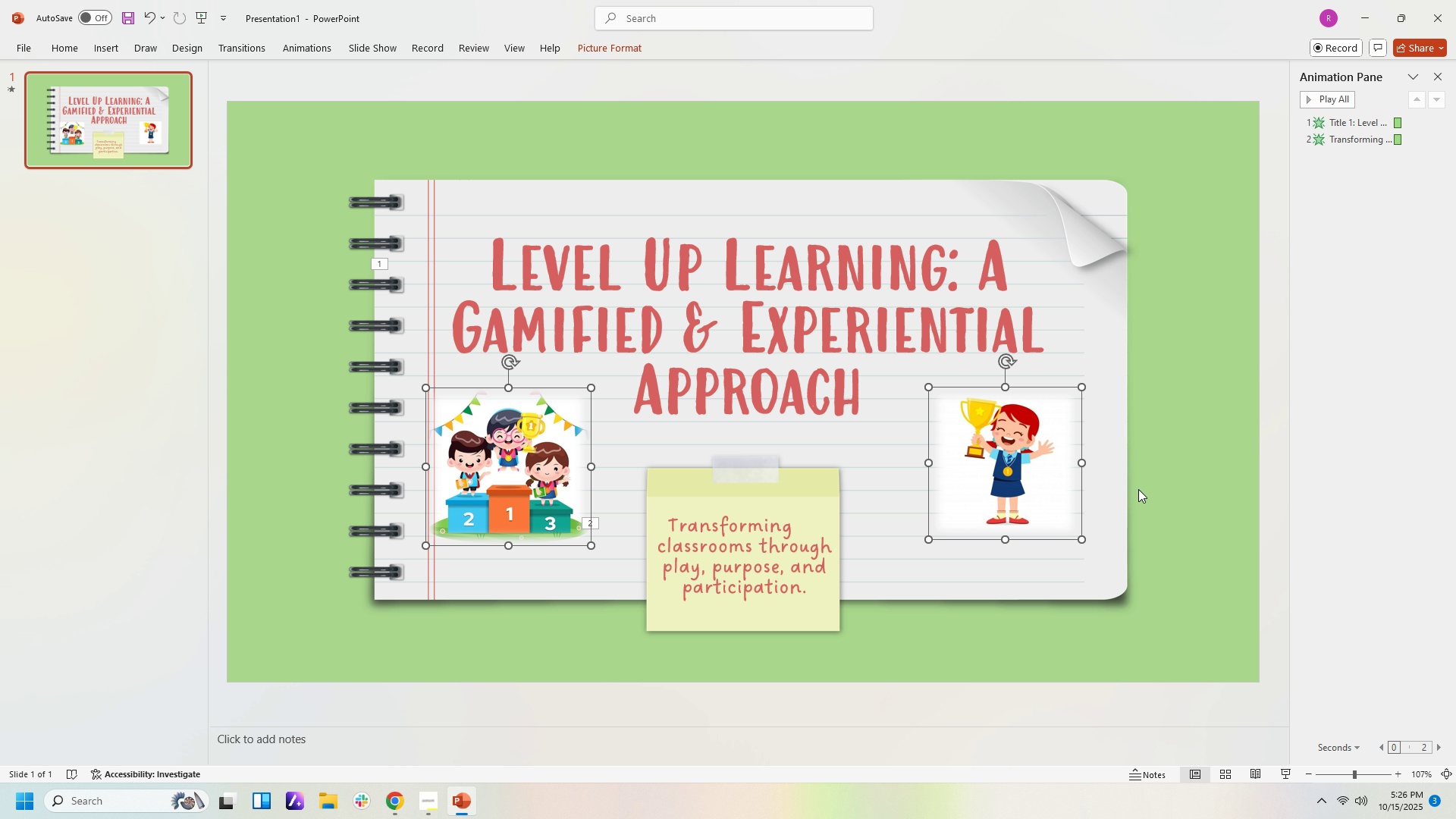 
double_click([988, 486])
 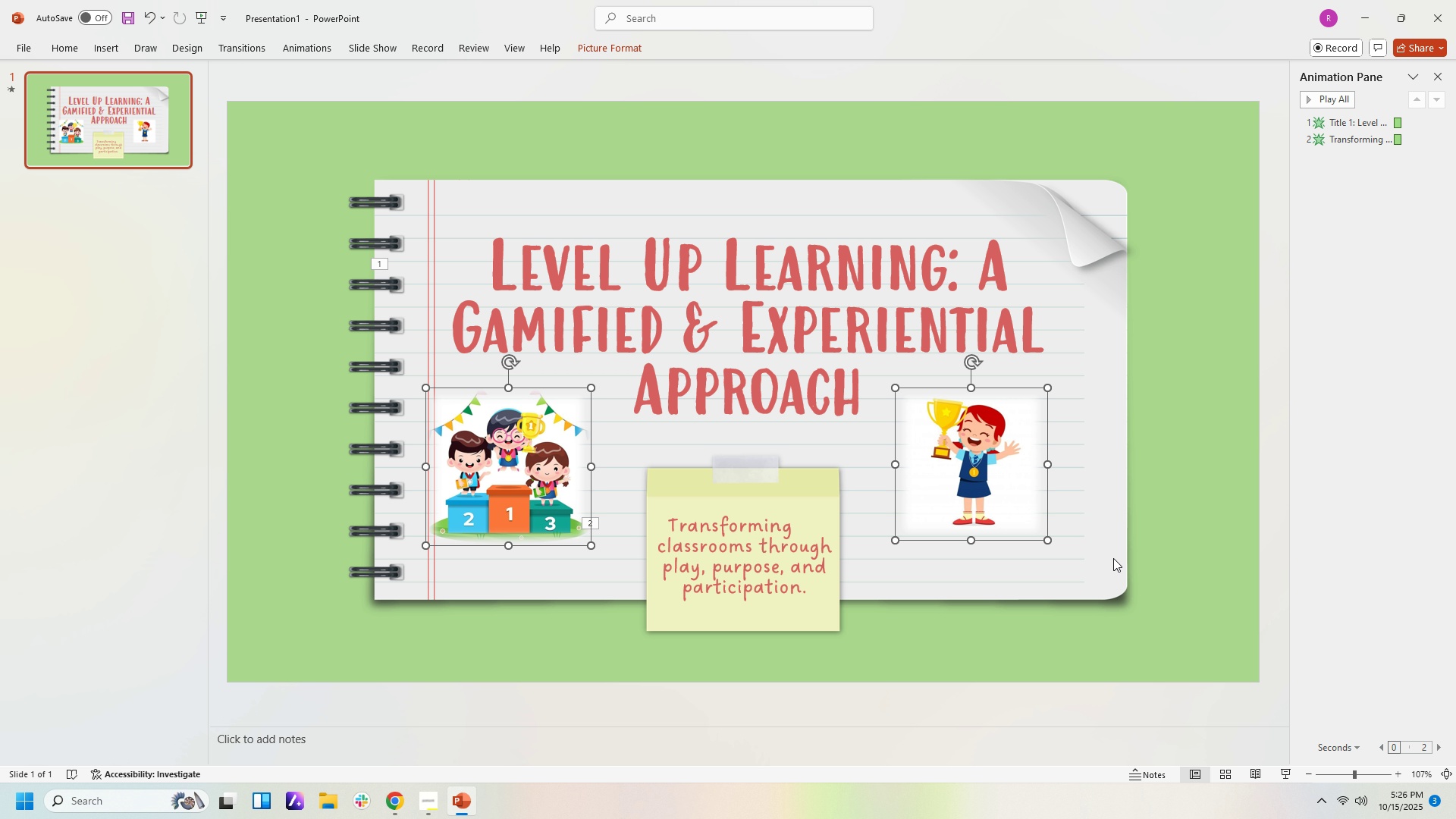 
left_click([590, 53])
 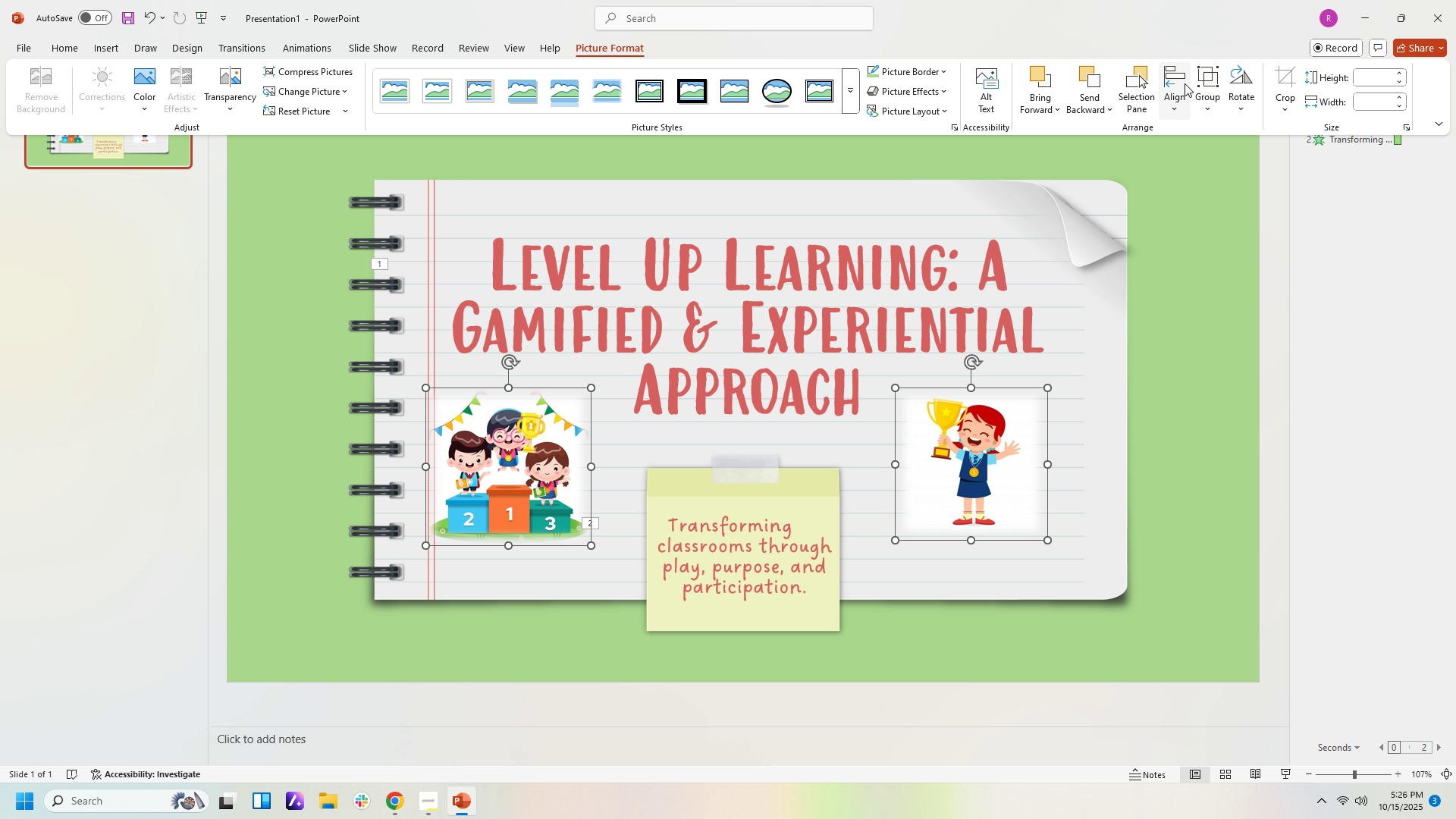 
left_click([1216, 83])
 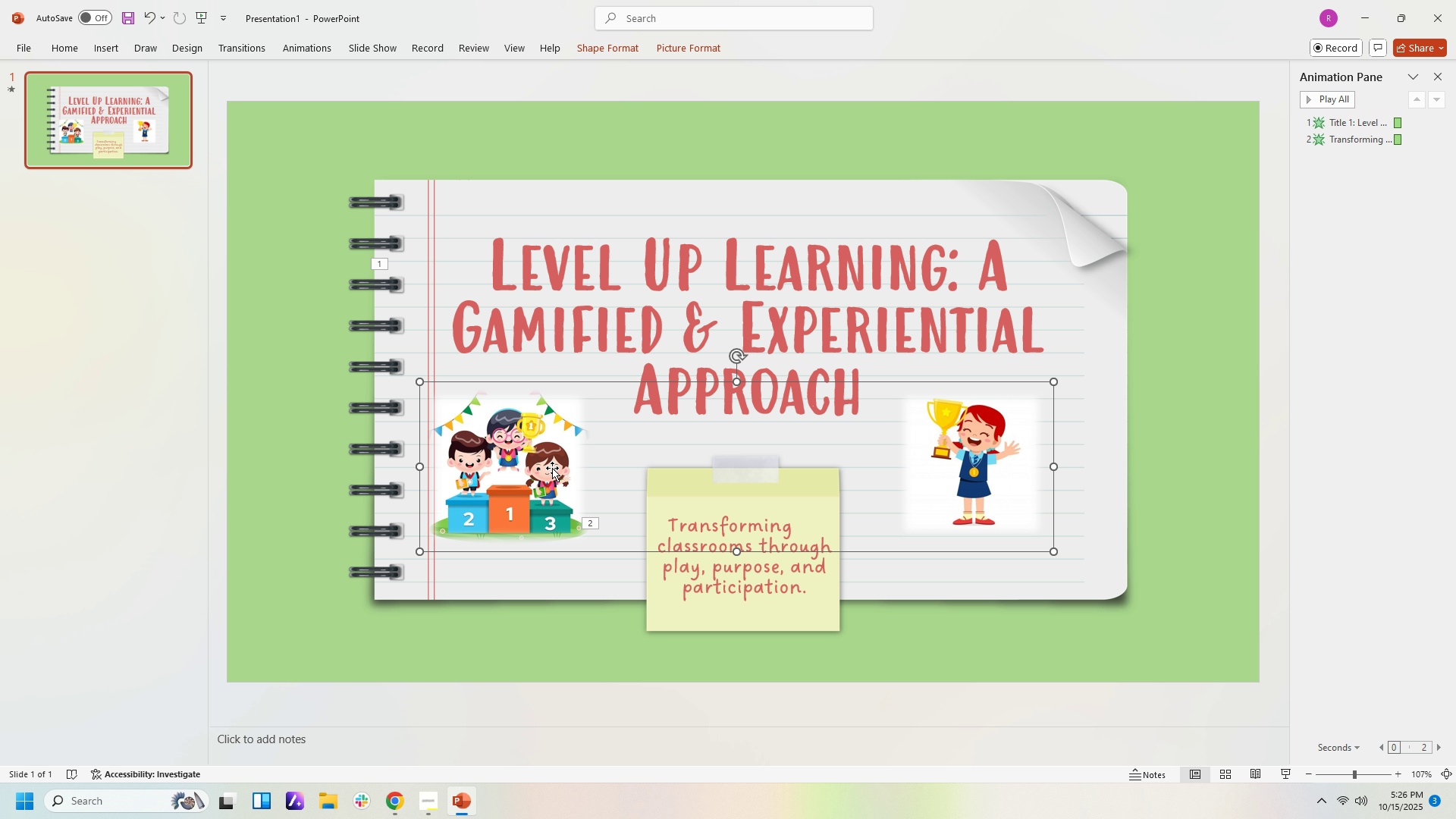 
left_click([1133, 522])
 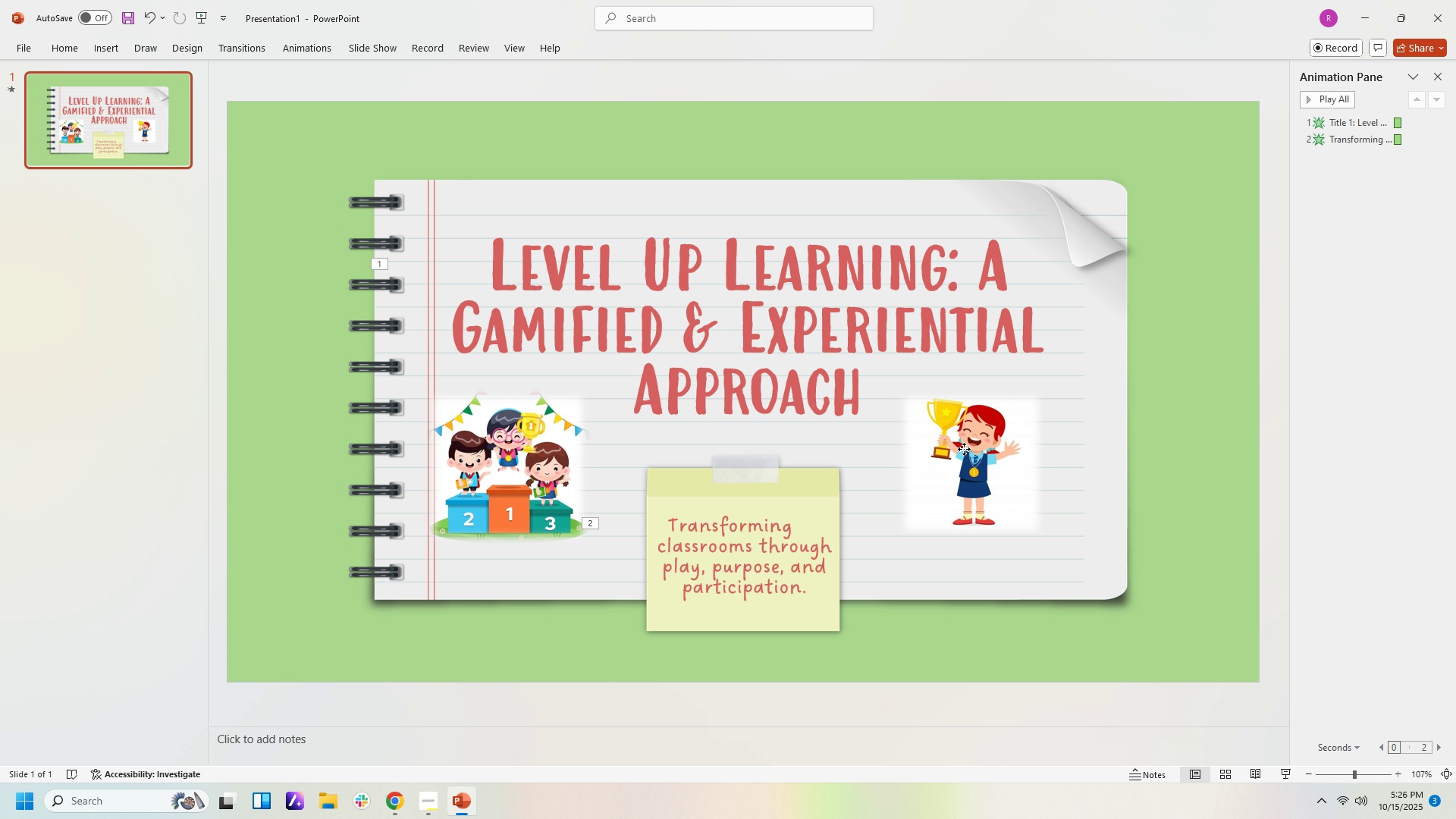 
left_click([964, 449])
 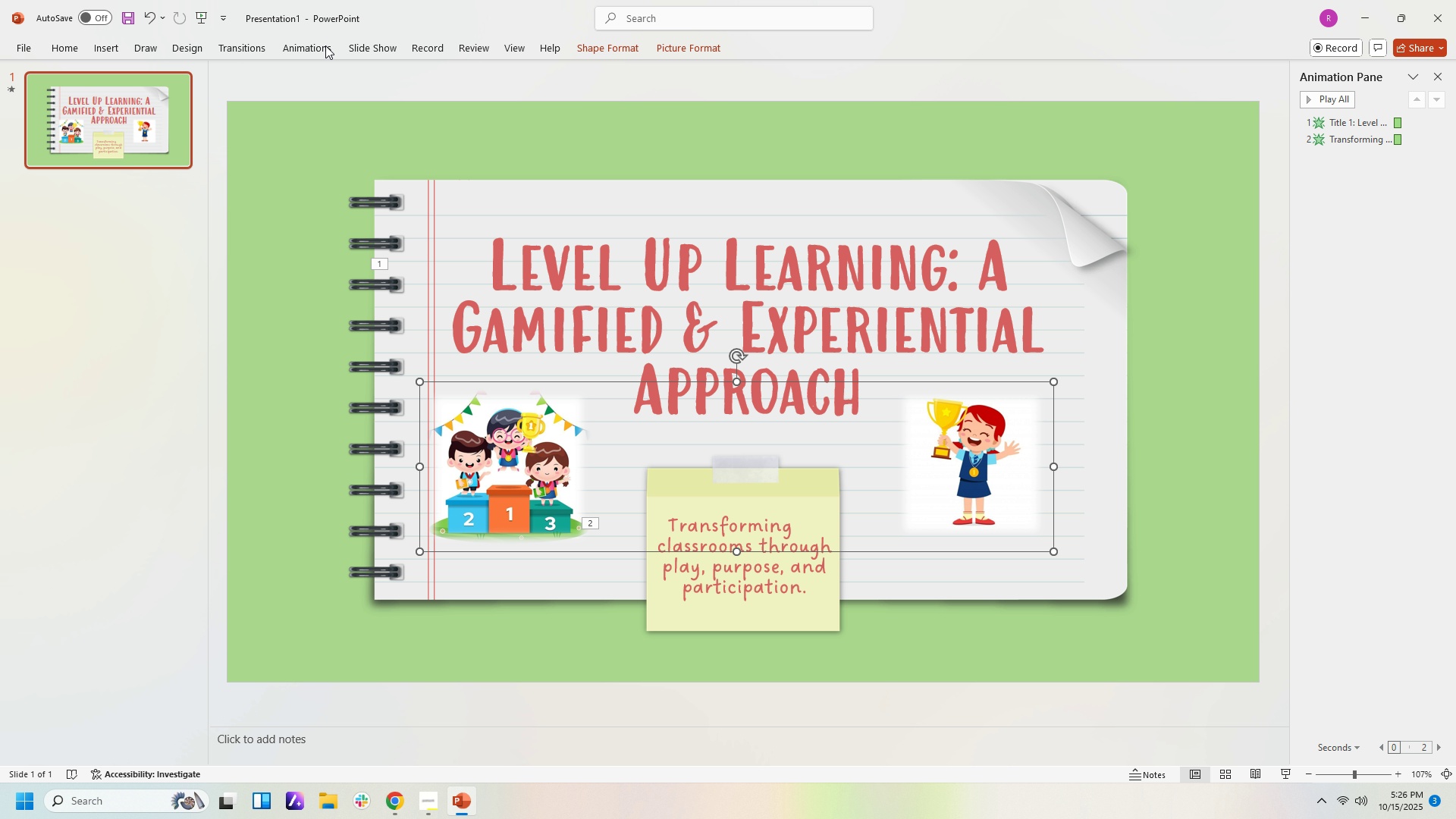 
left_click([316, 46])
 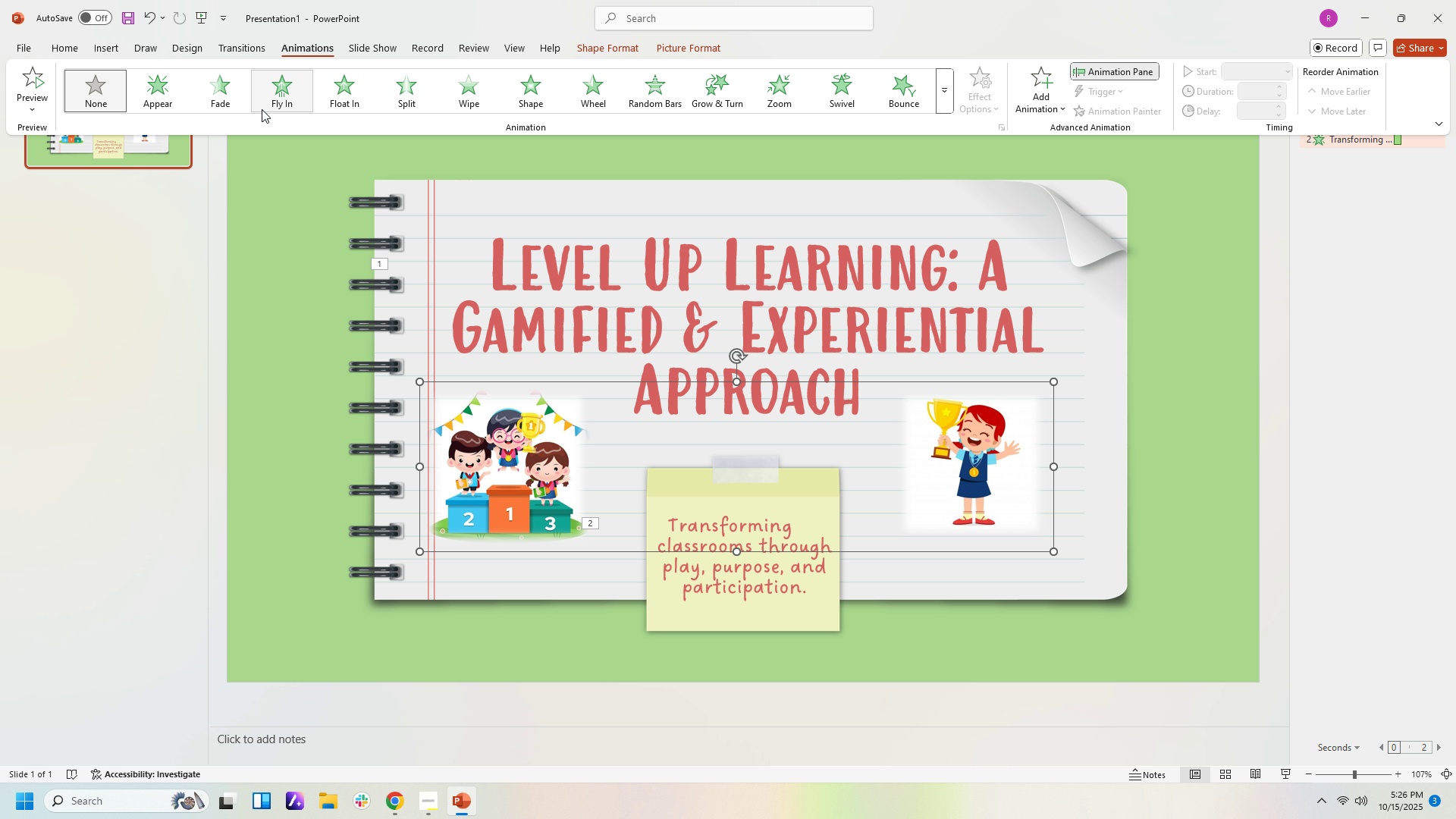 
left_click([218, 94])
 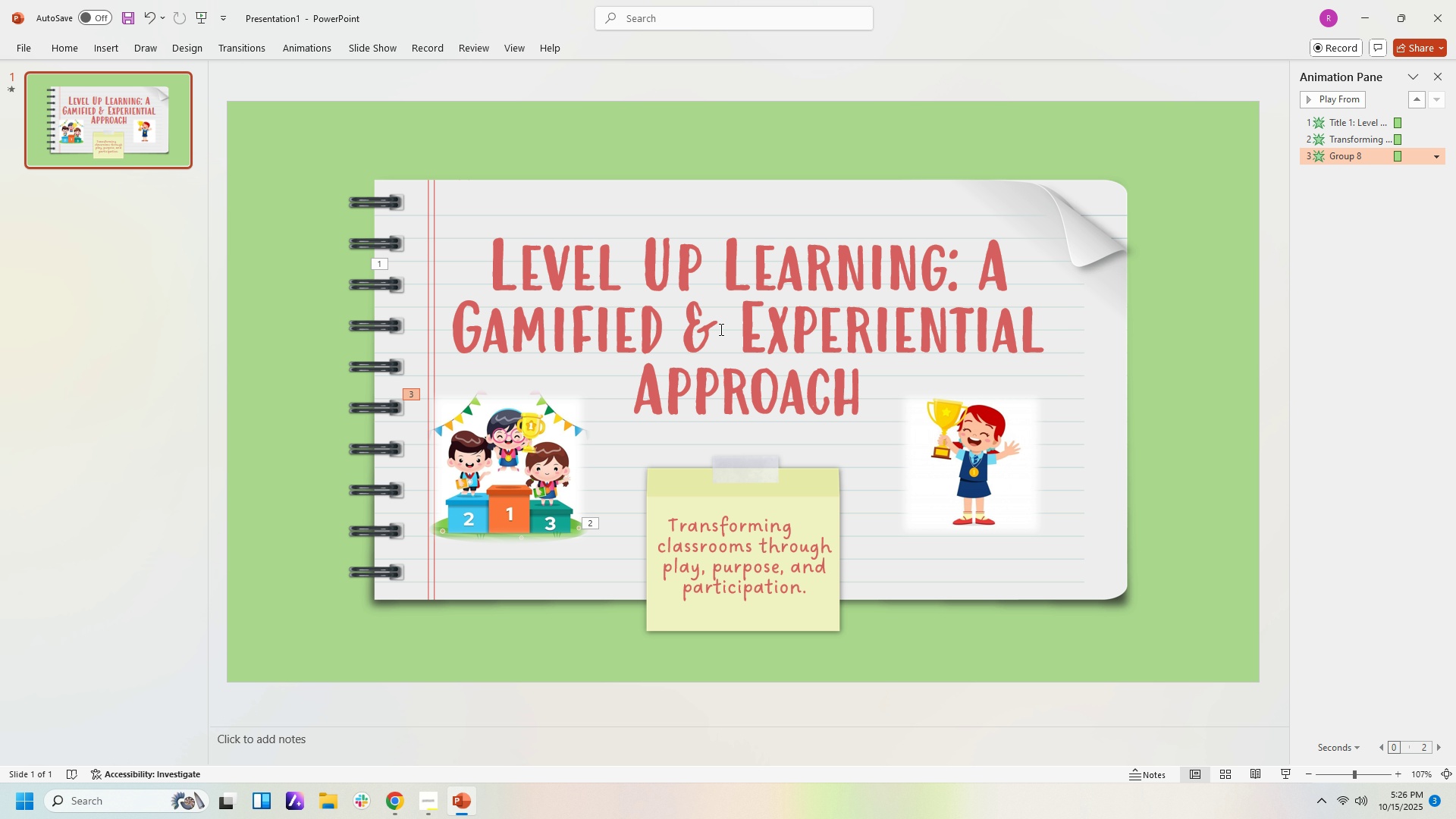 
left_click([1241, 240])
 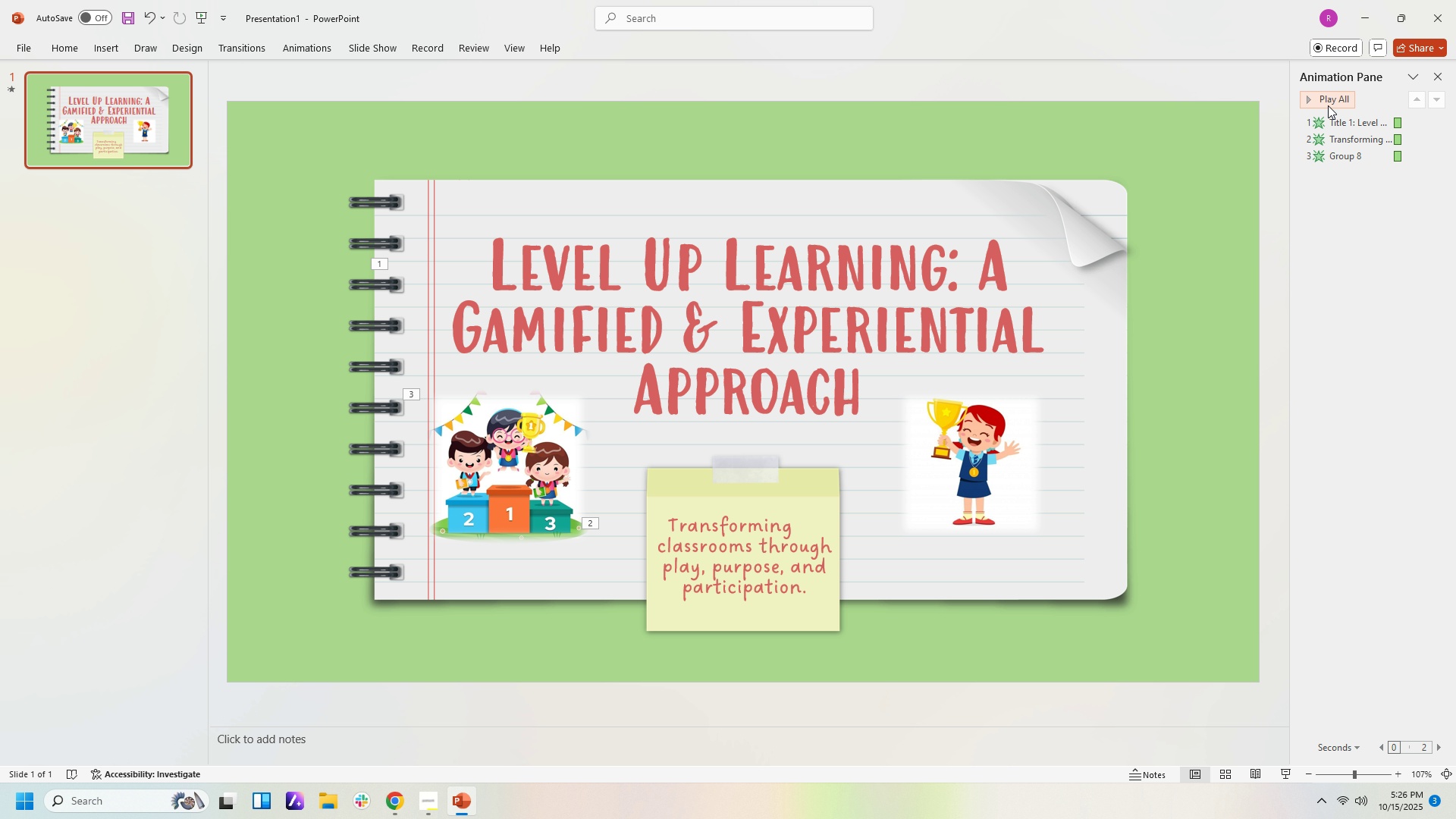 
left_click([1327, 105])
 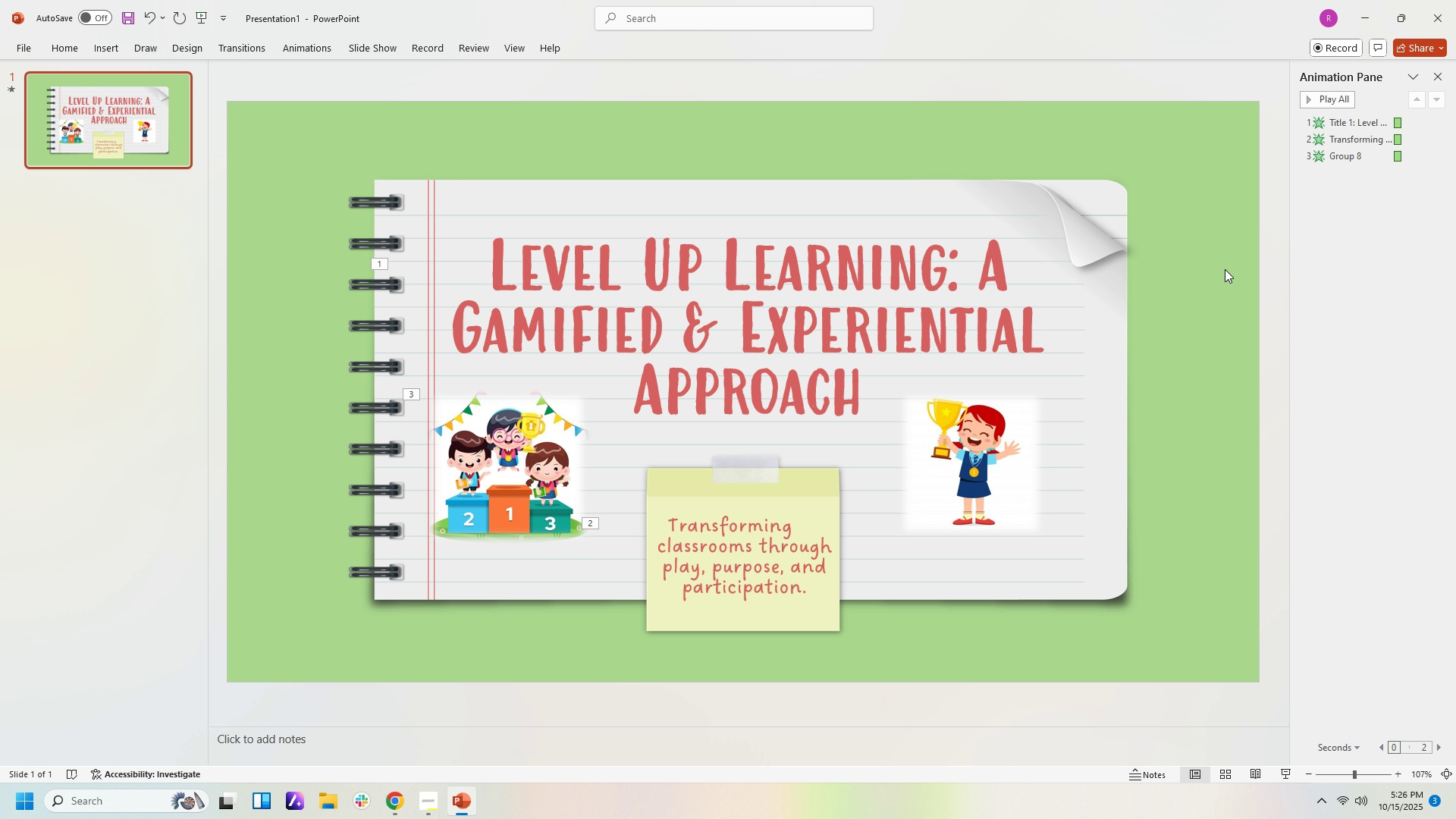 
wait(11.9)
 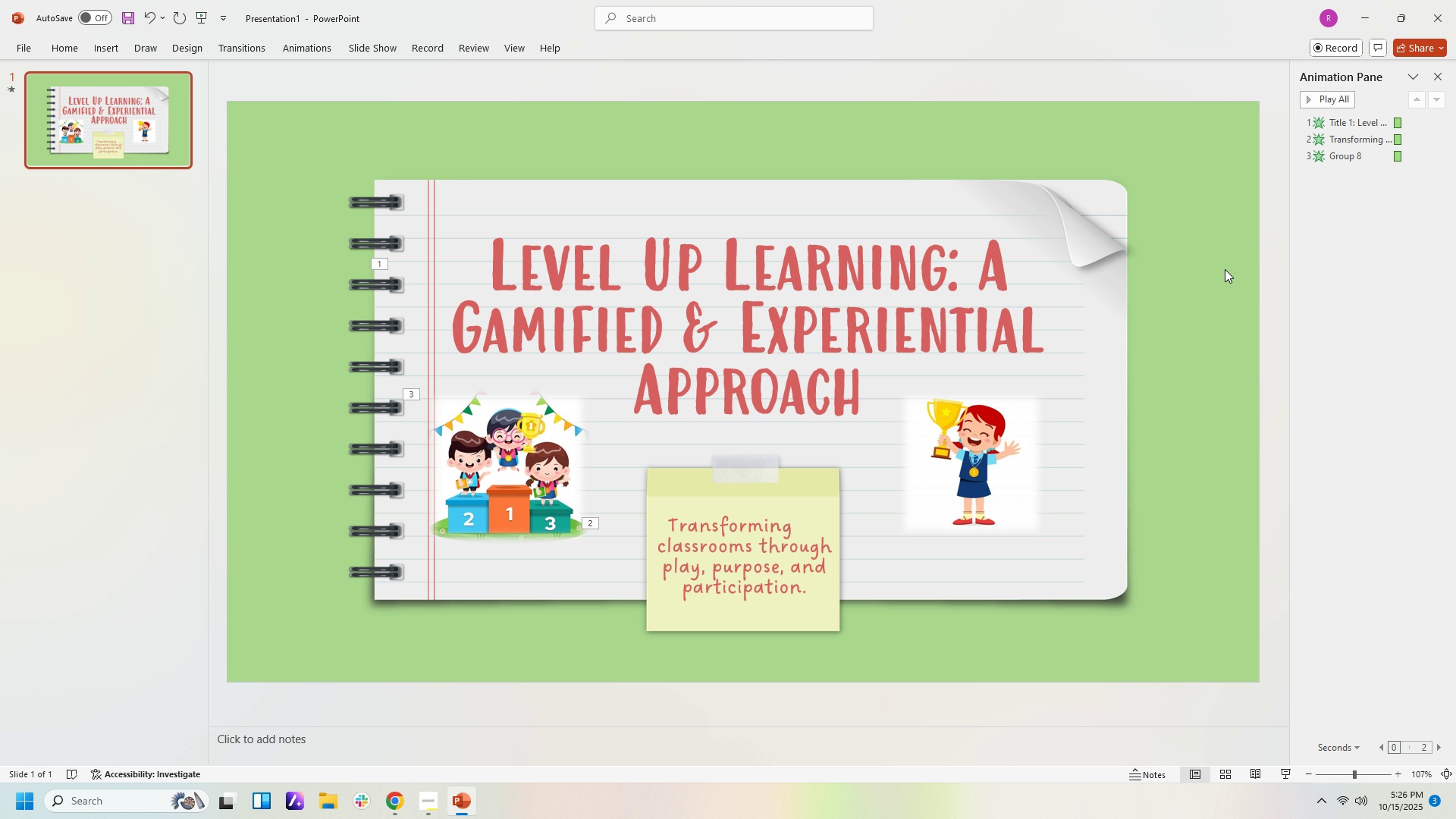 
left_click([946, 433])
 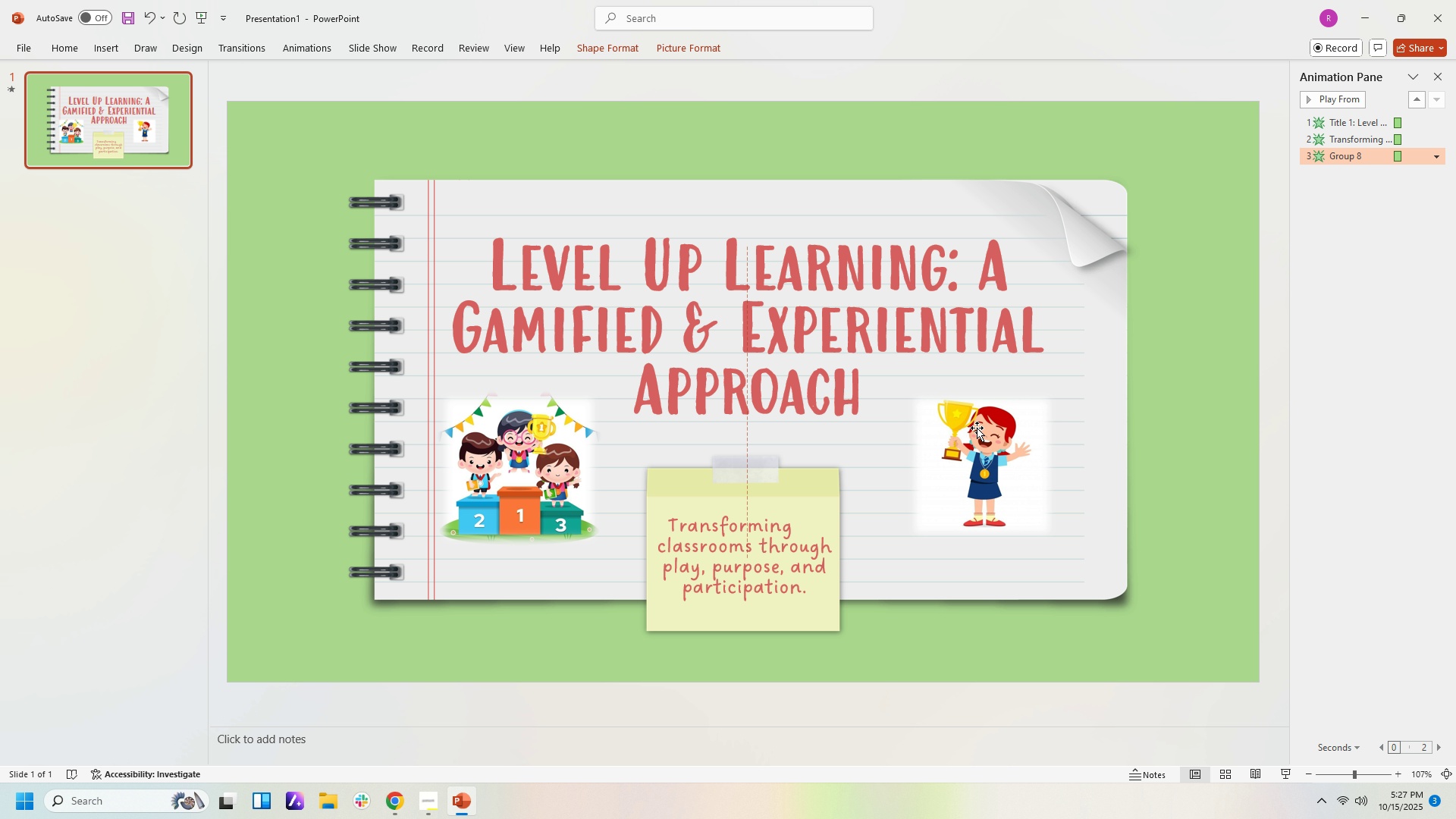 
left_click([1150, 456])
 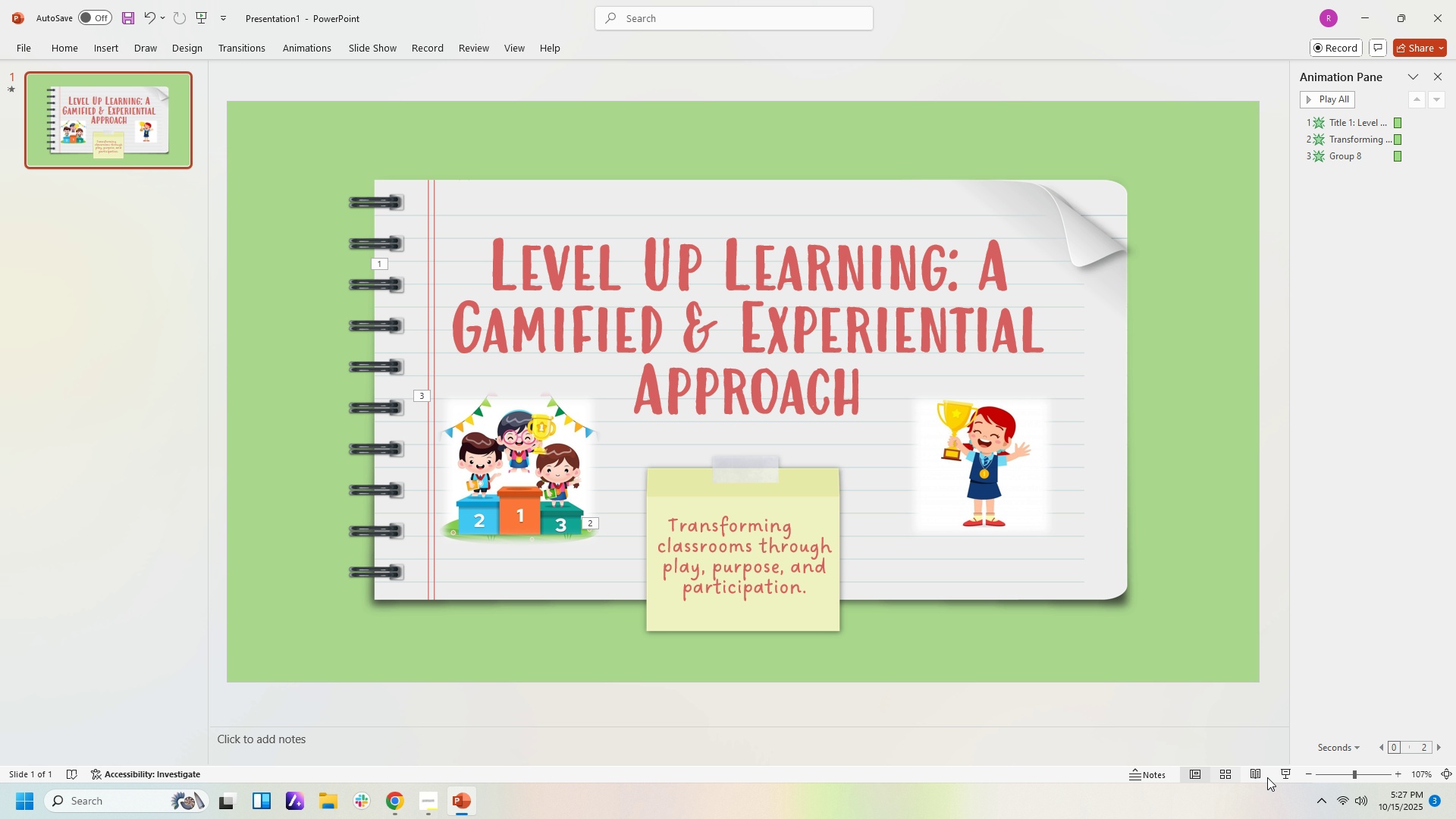 
wait(8.36)
 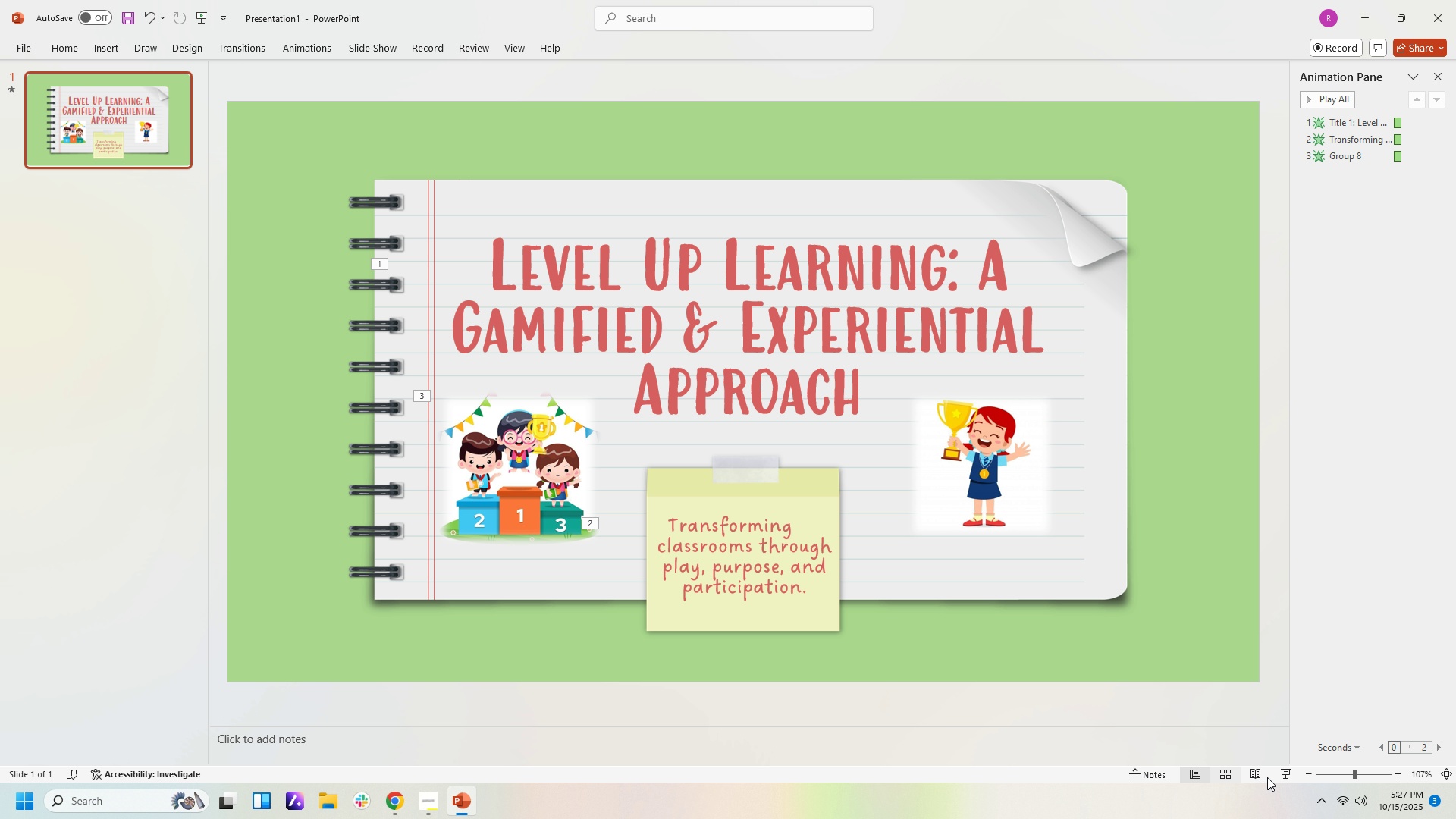 
left_click([27, 49])
 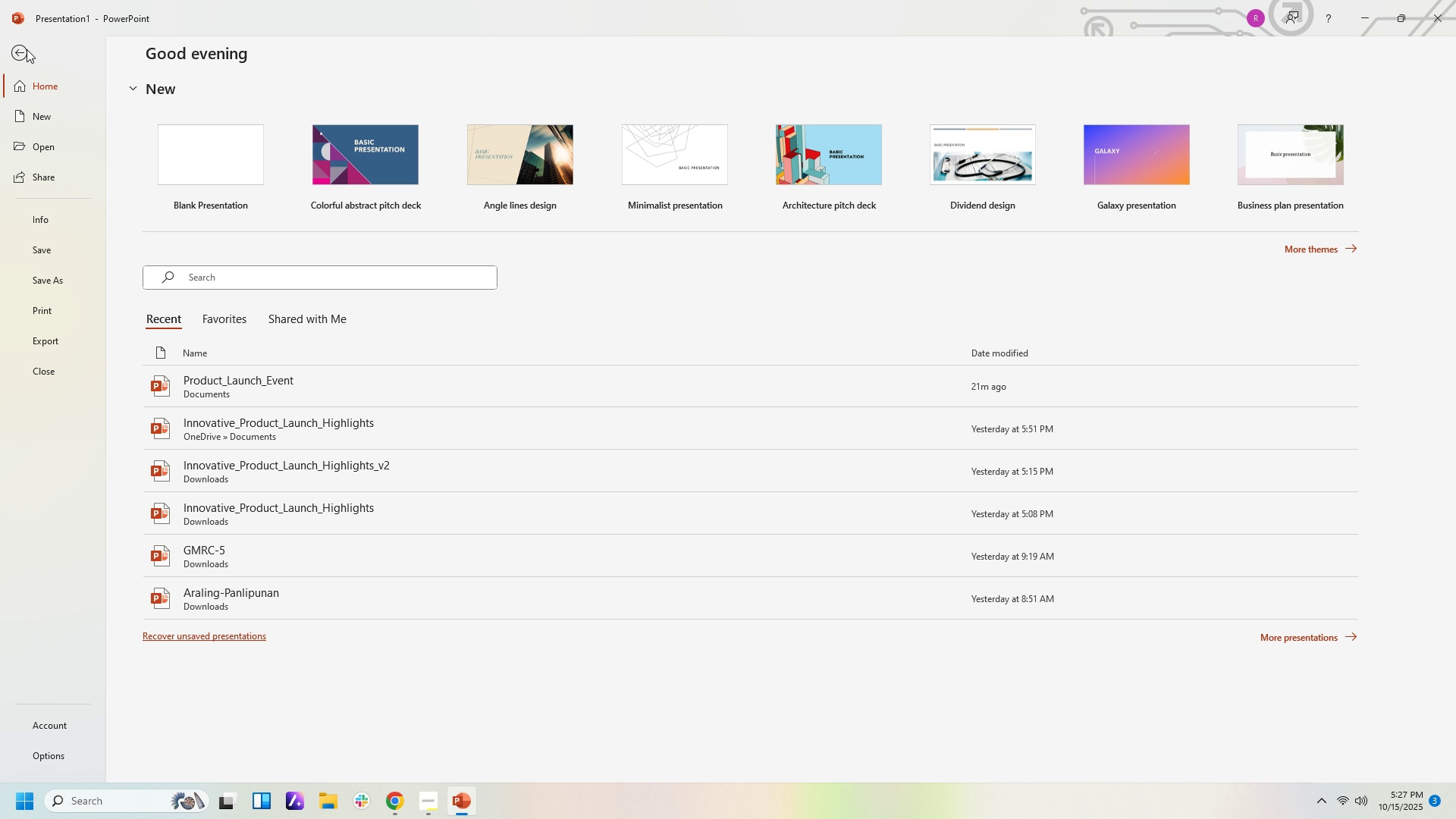 
left_click([27, 49])
 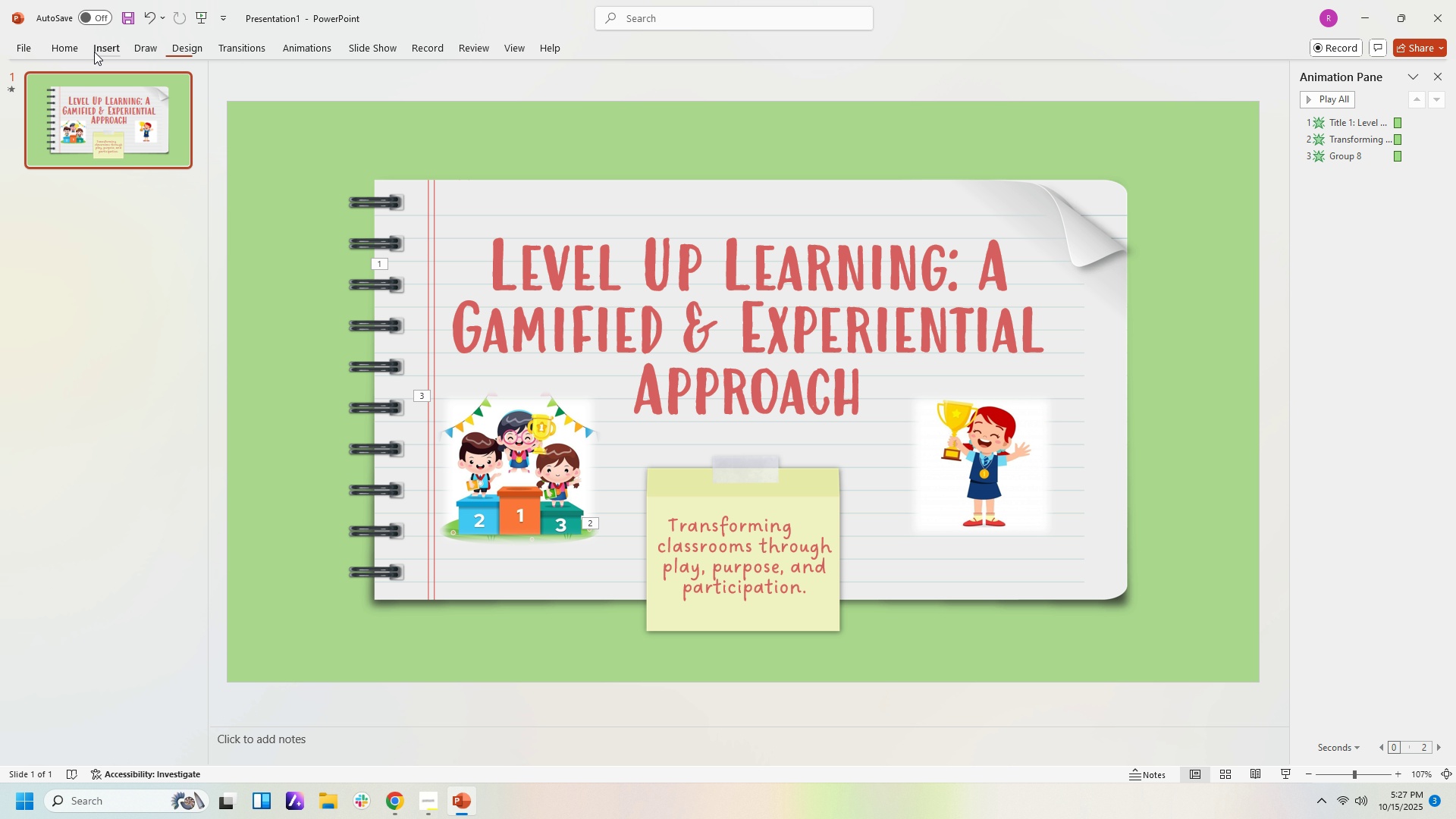 
left_click([94, 52])
 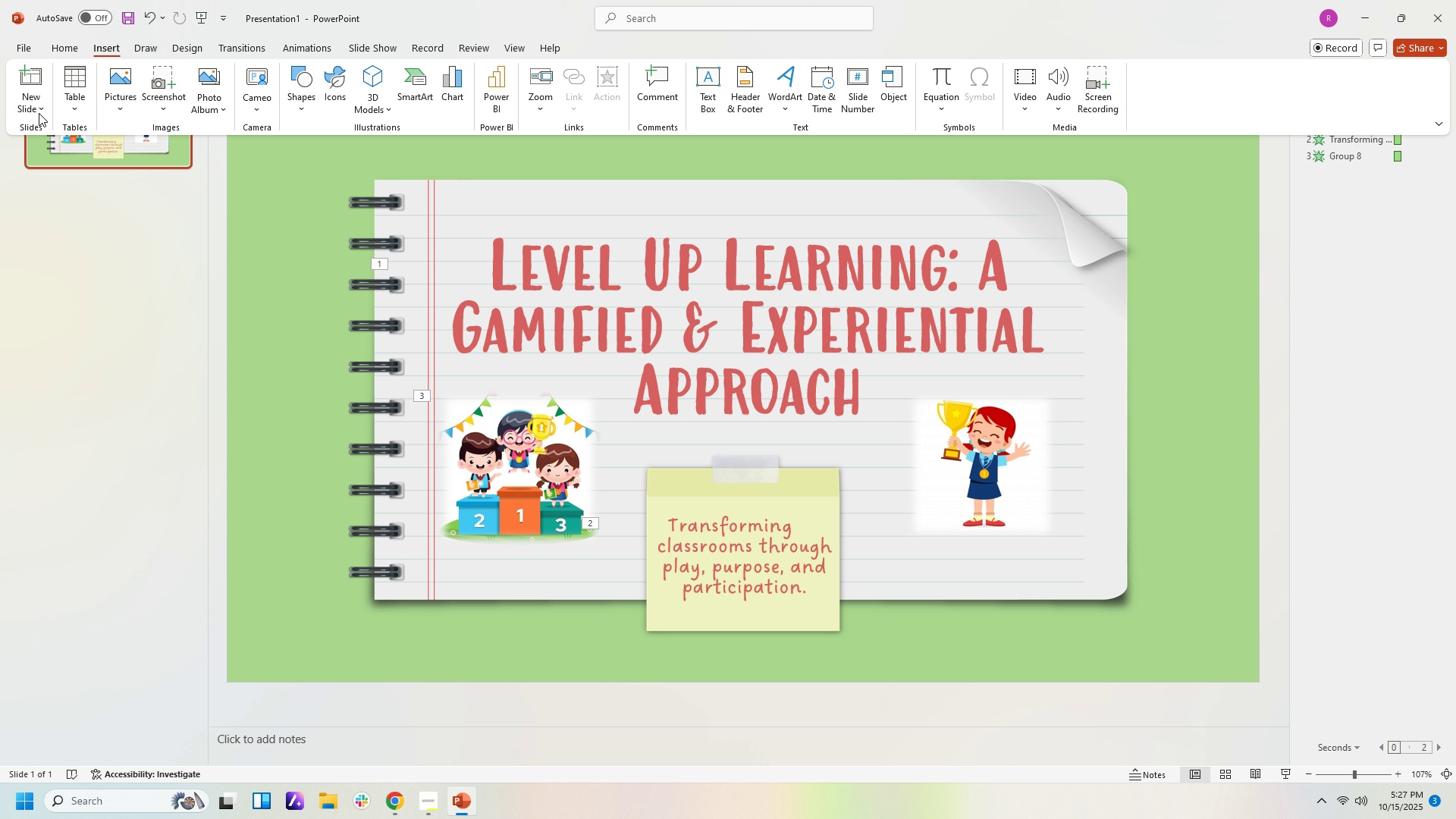 
left_click([38, 111])
 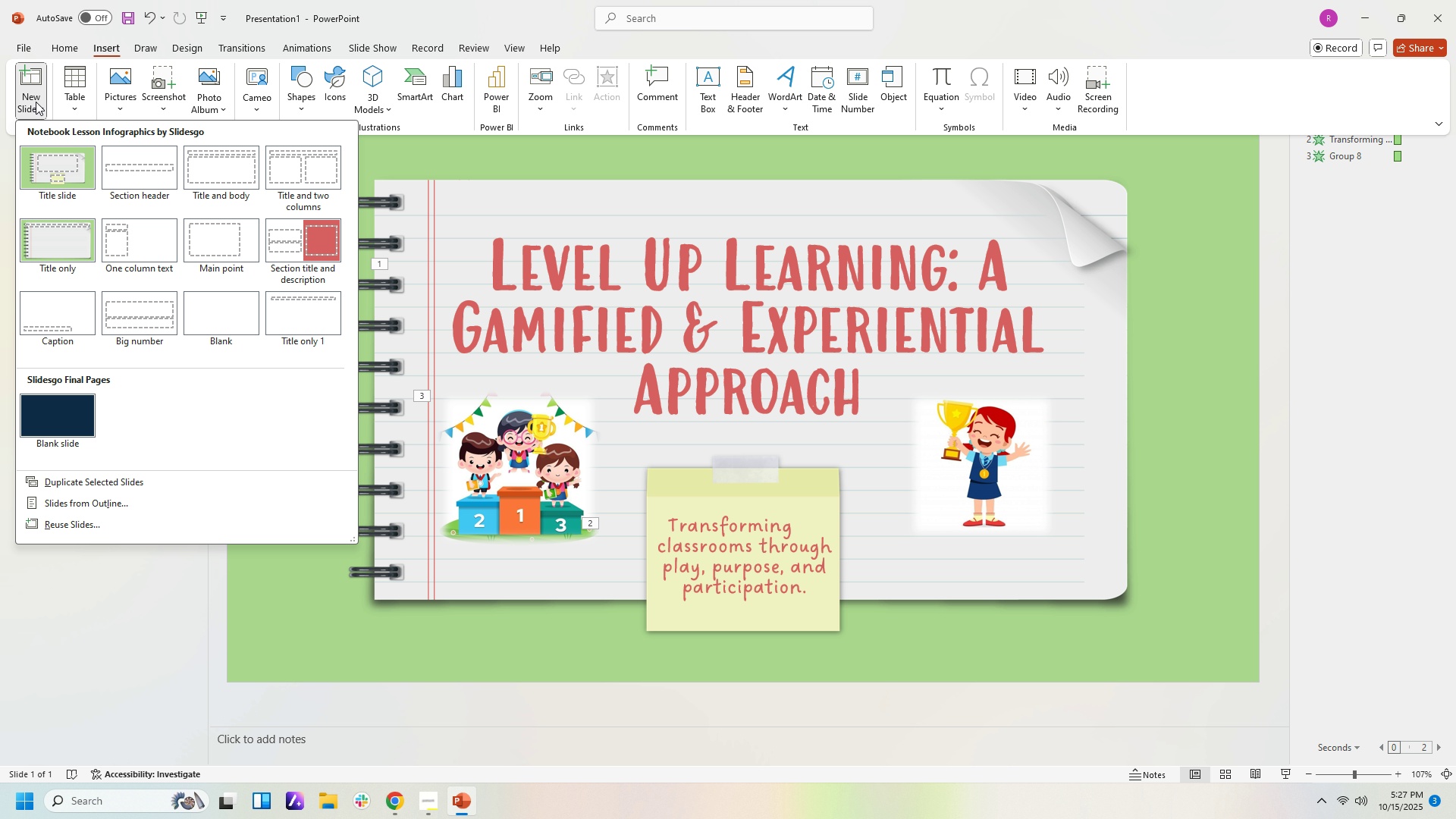 
left_click([30, 77])
 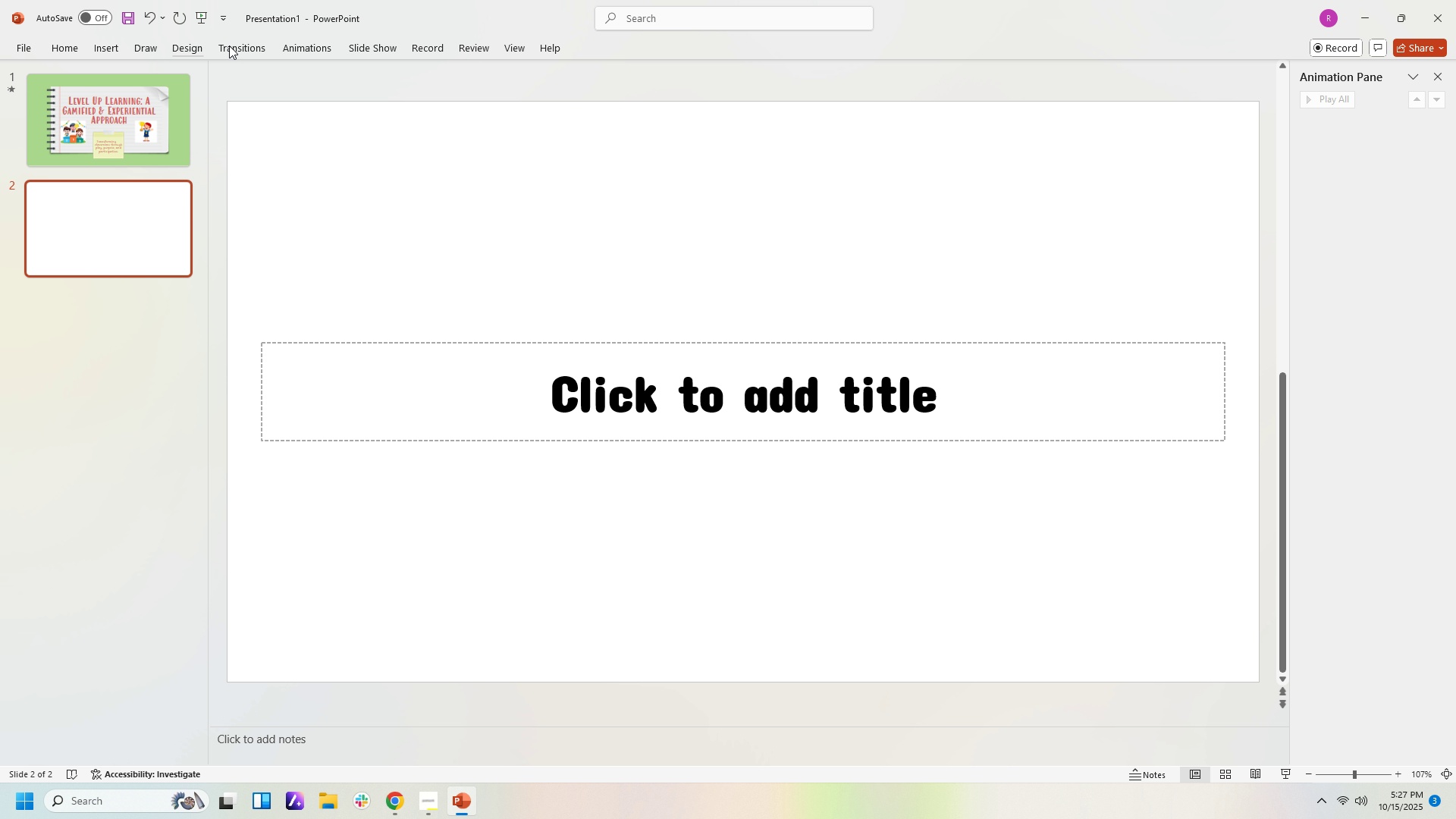 
wait(8.08)
 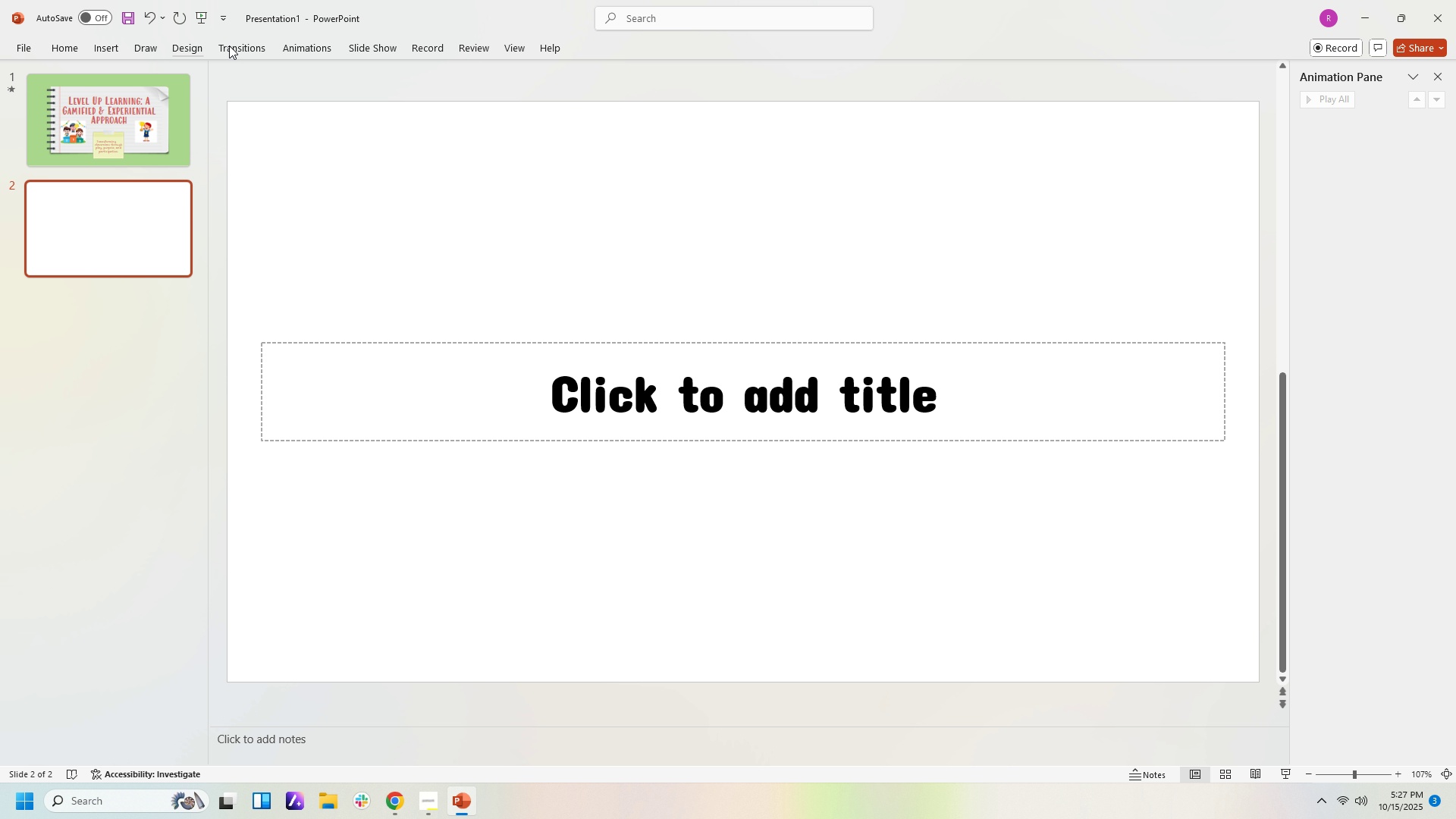 
mouse_move([226, 55])
 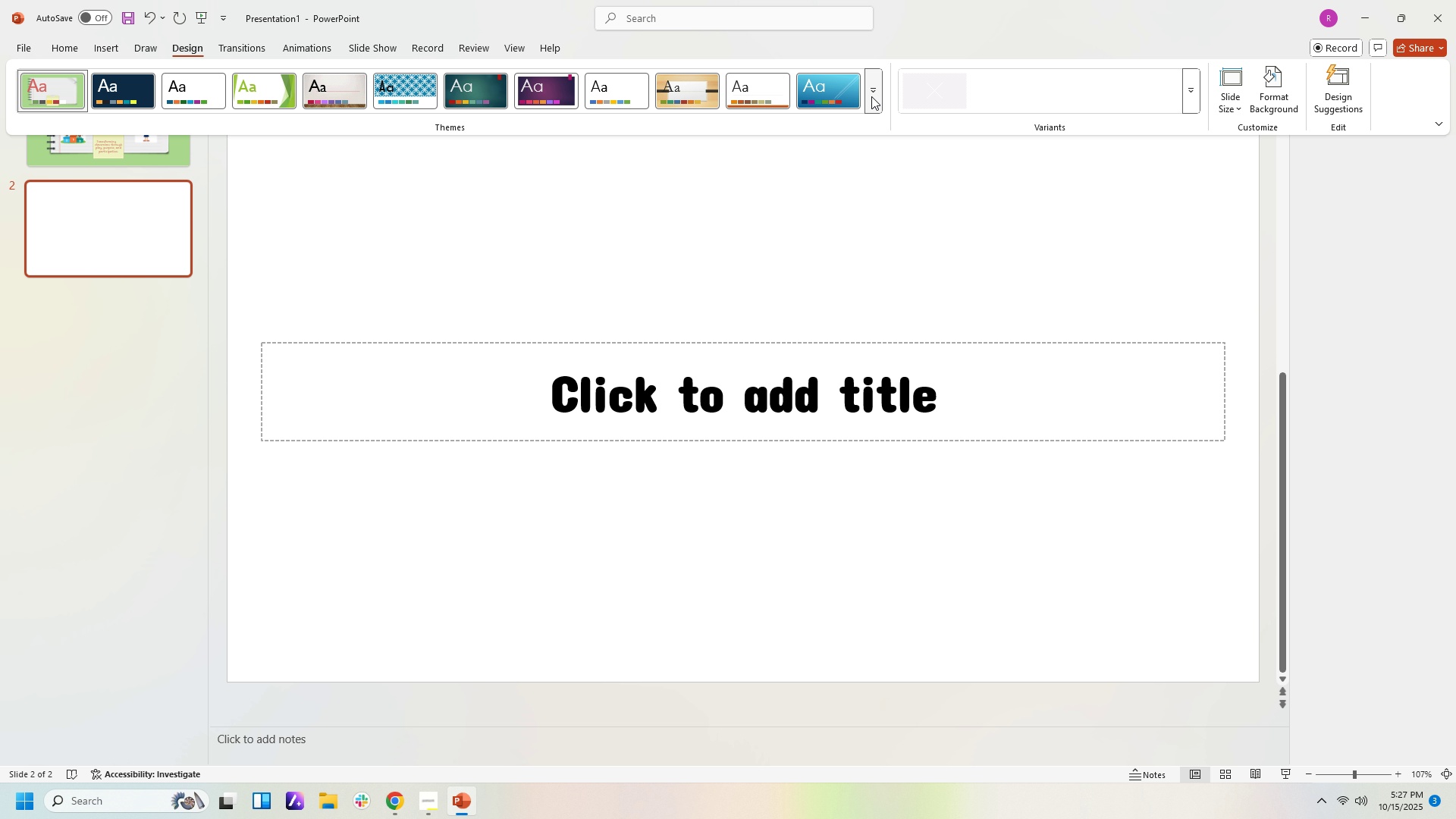 
left_click([871, 96])
 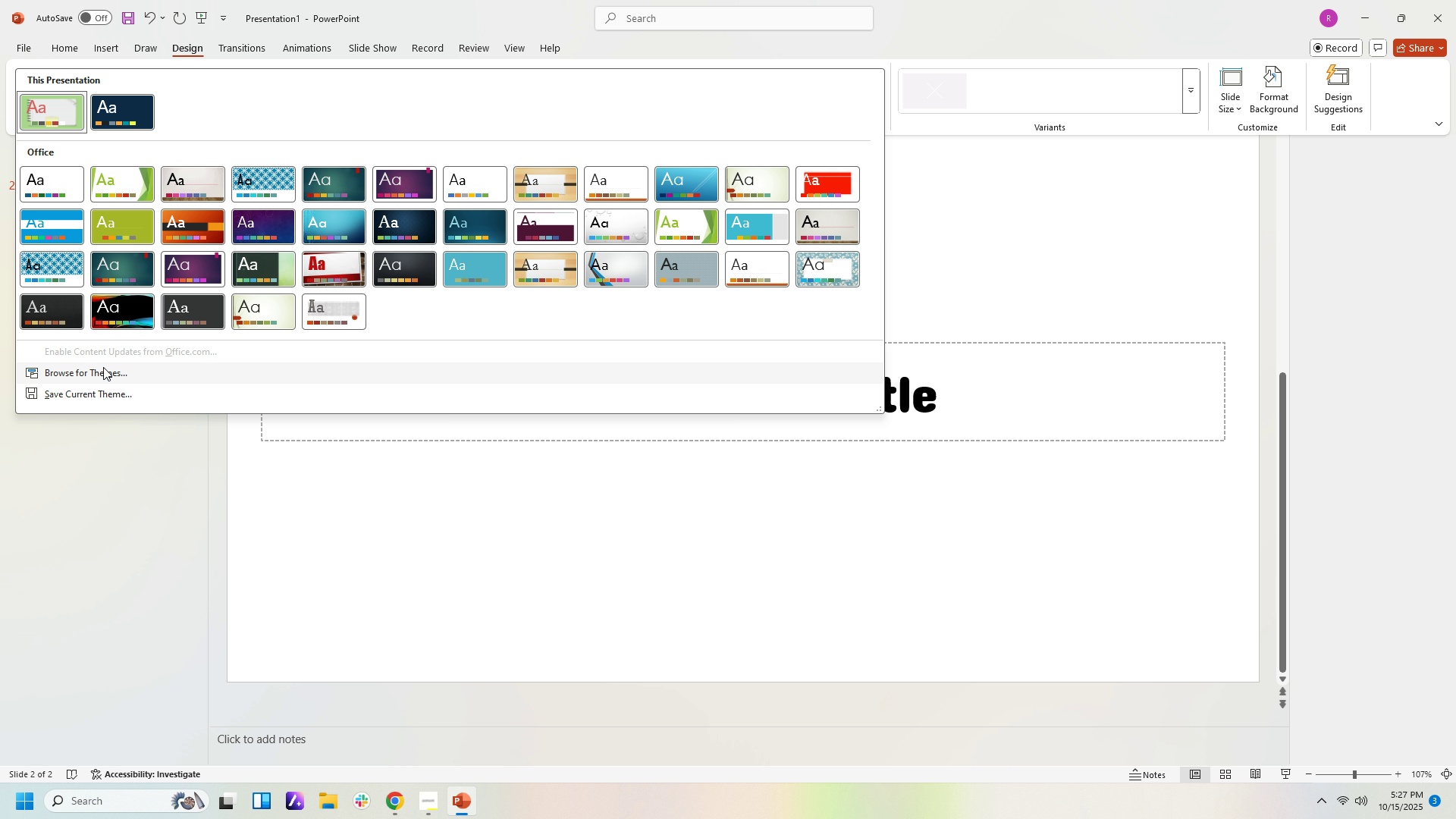 
left_click([103, 370])
 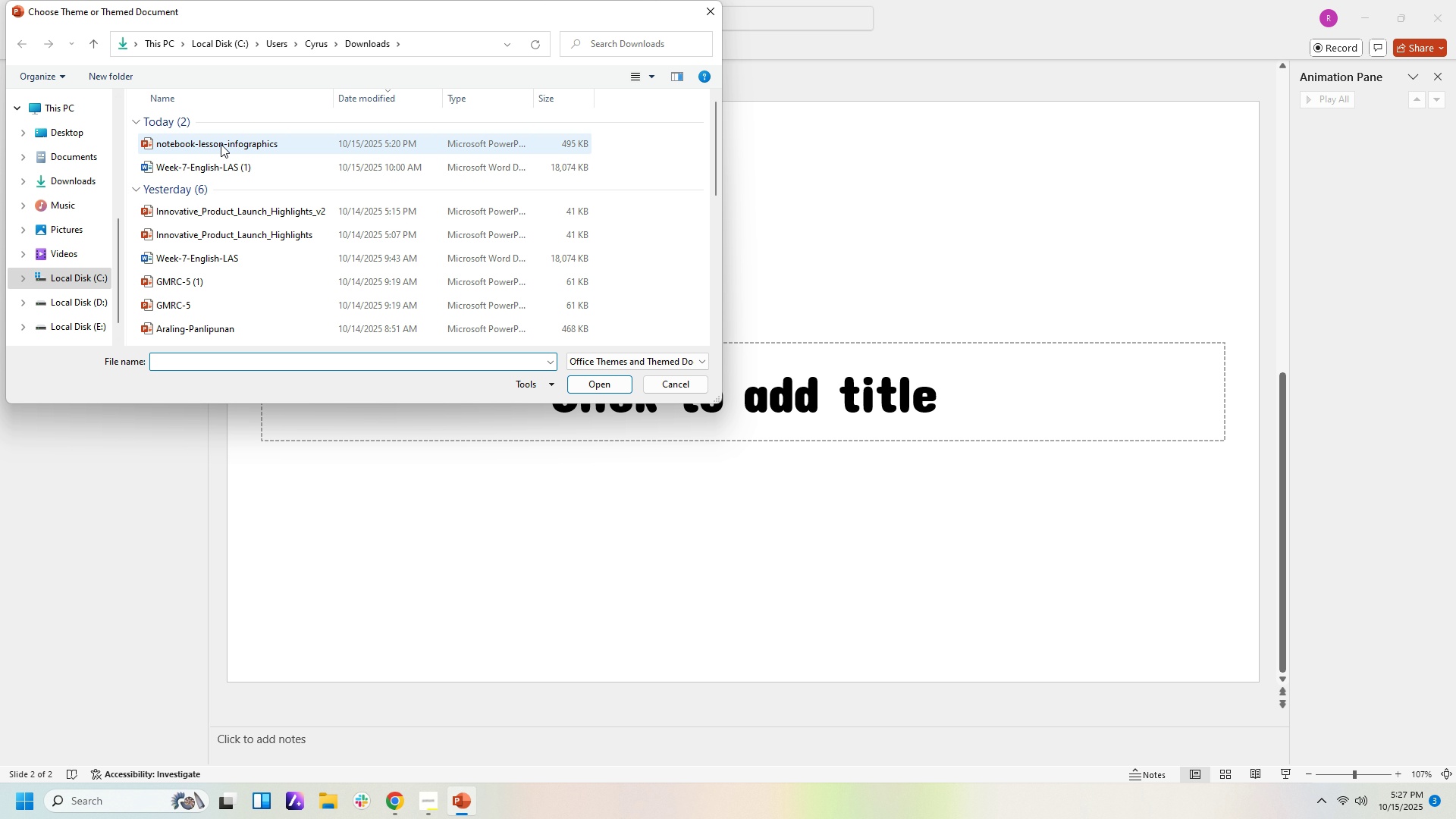 
double_click([221, 144])
 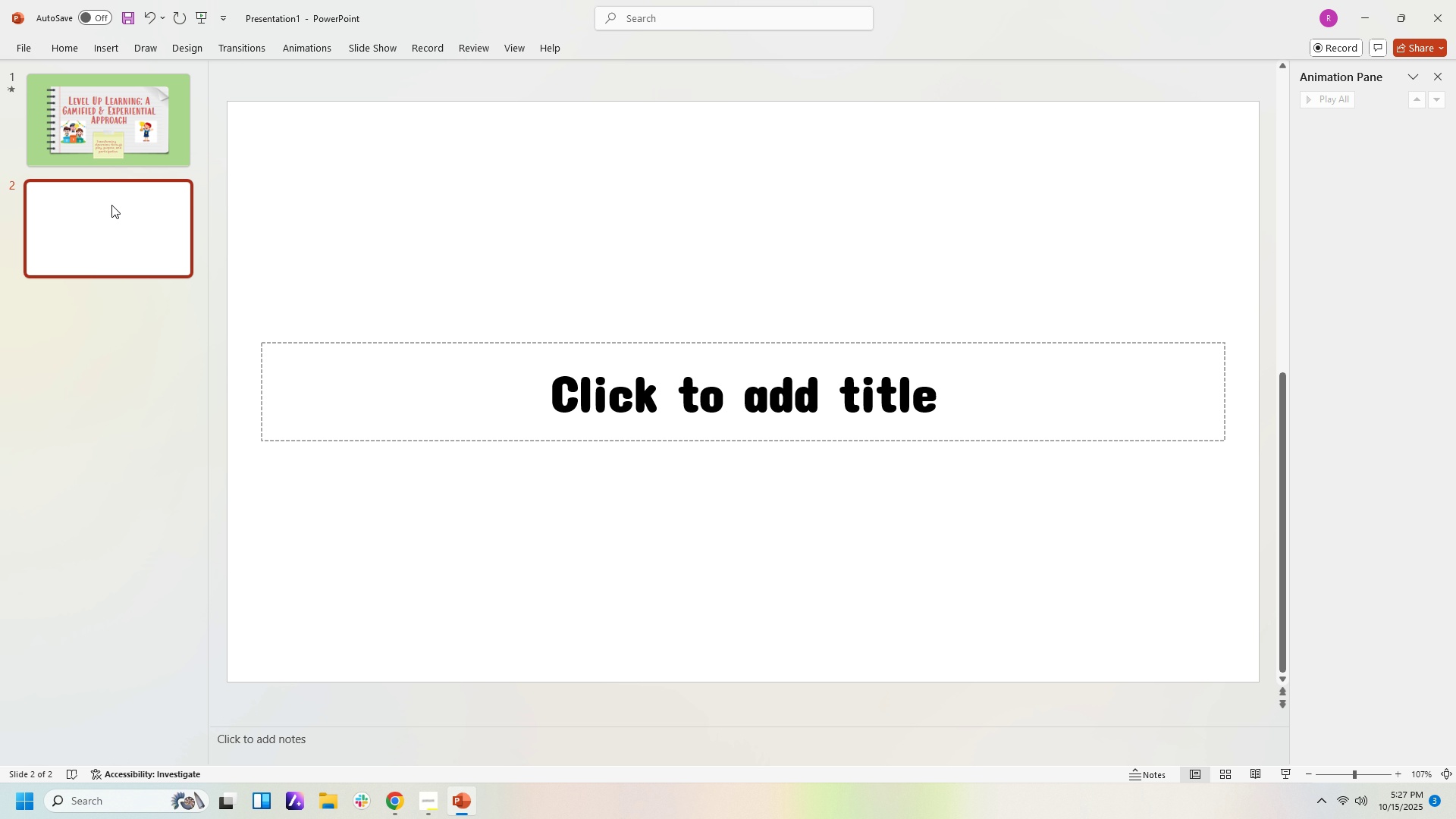 
mouse_move([209, 54])
 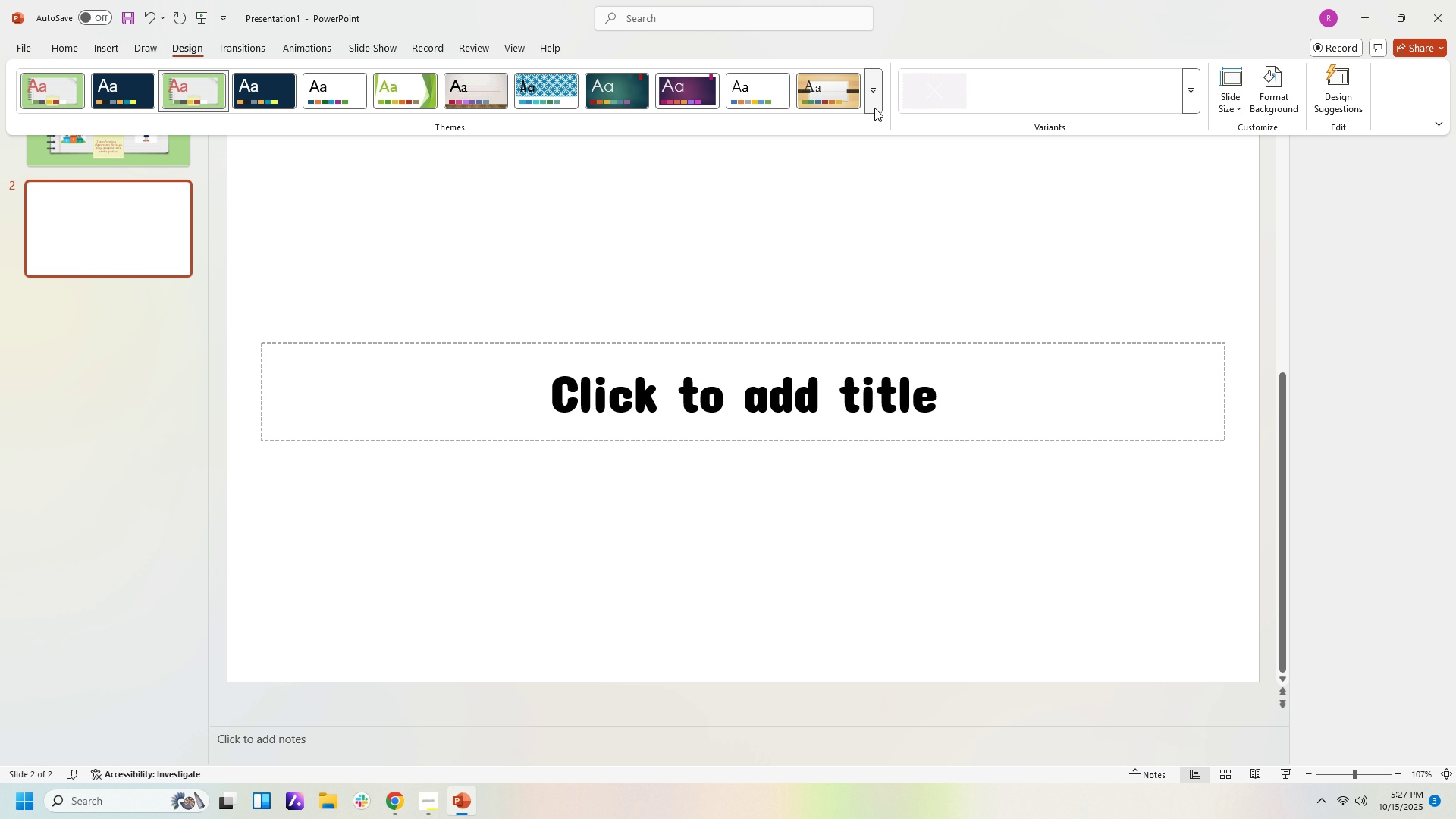 
left_click([874, 108])
 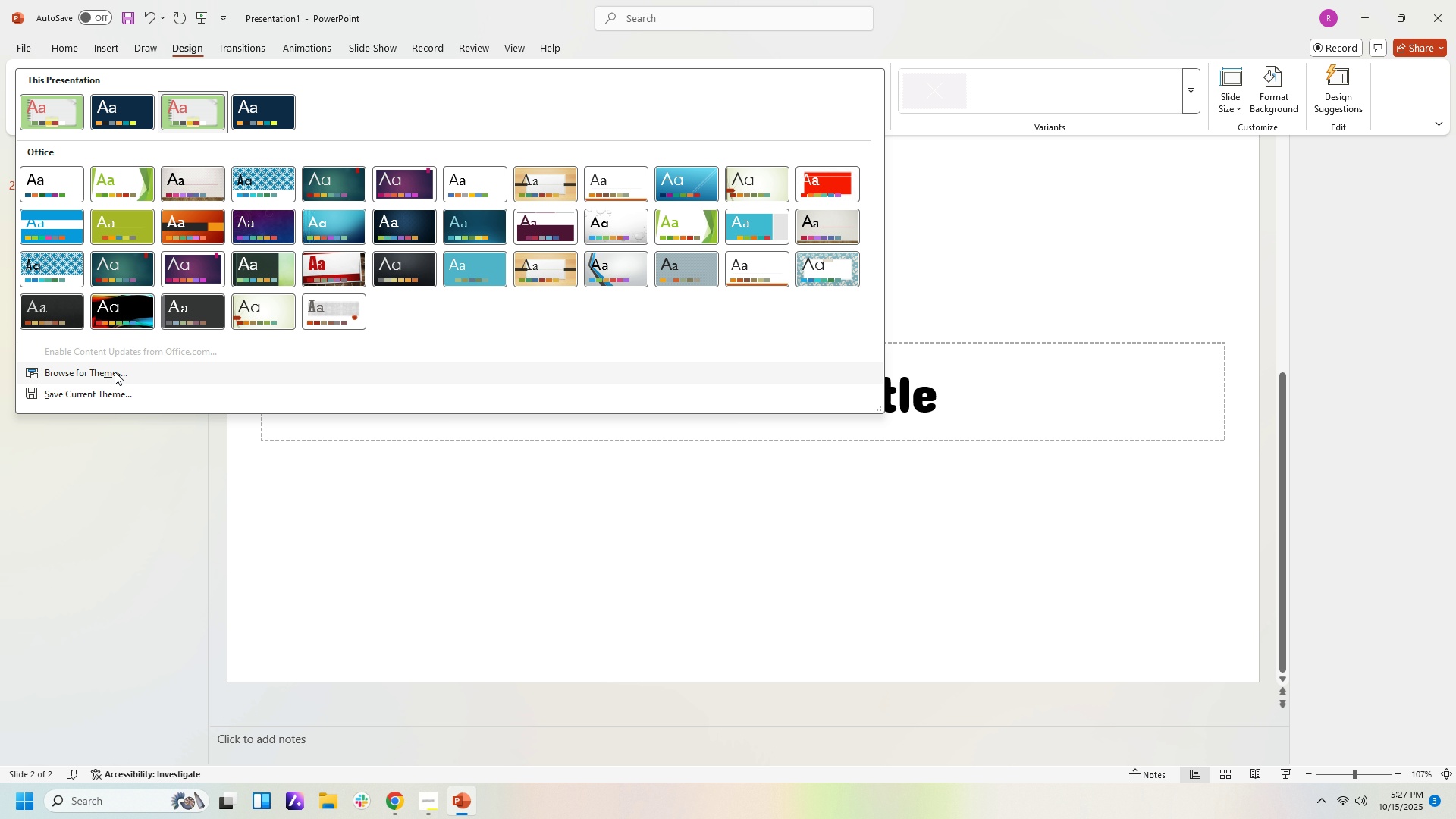 
left_click([115, 374])
 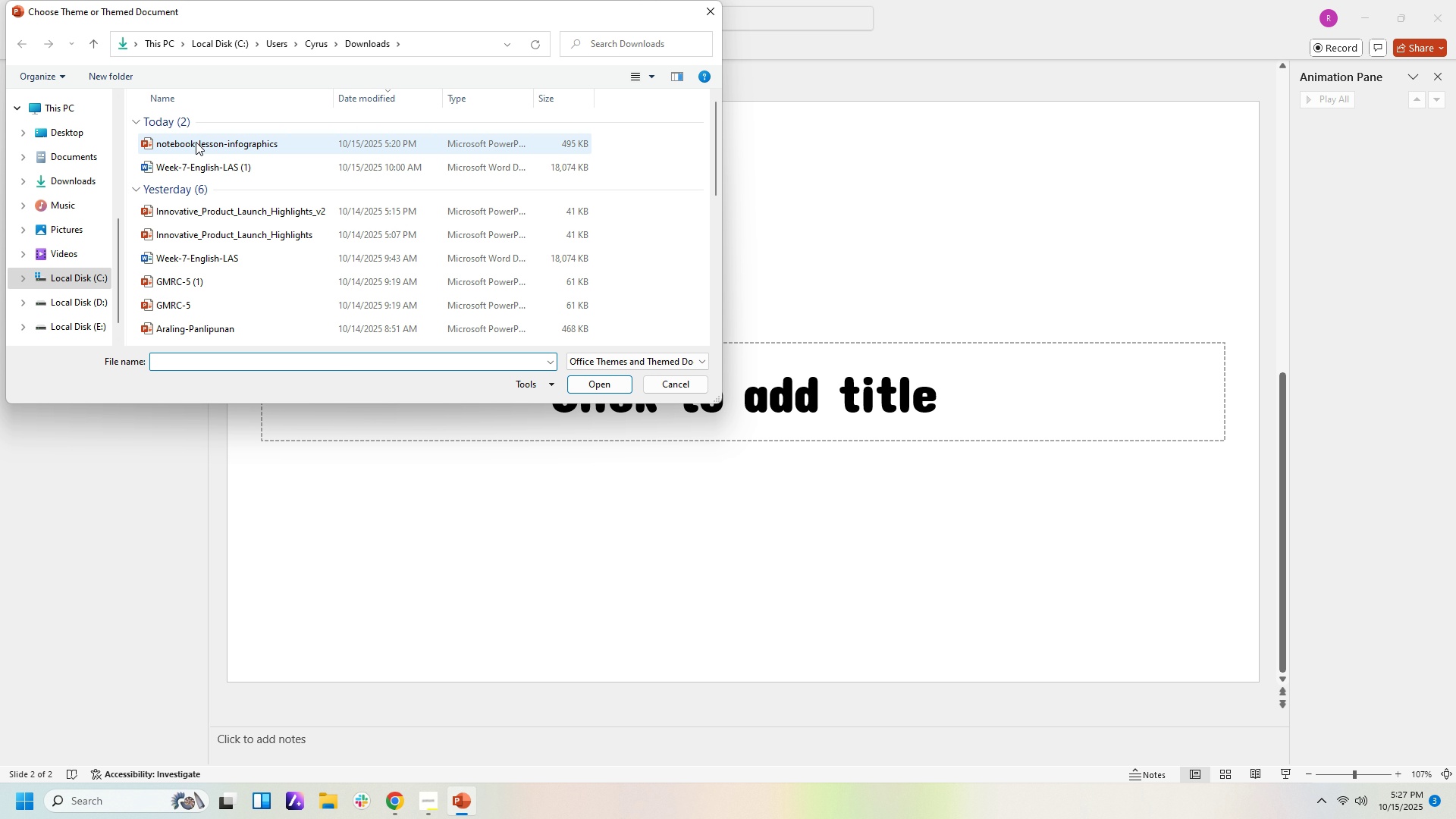 
left_click([196, 142])
 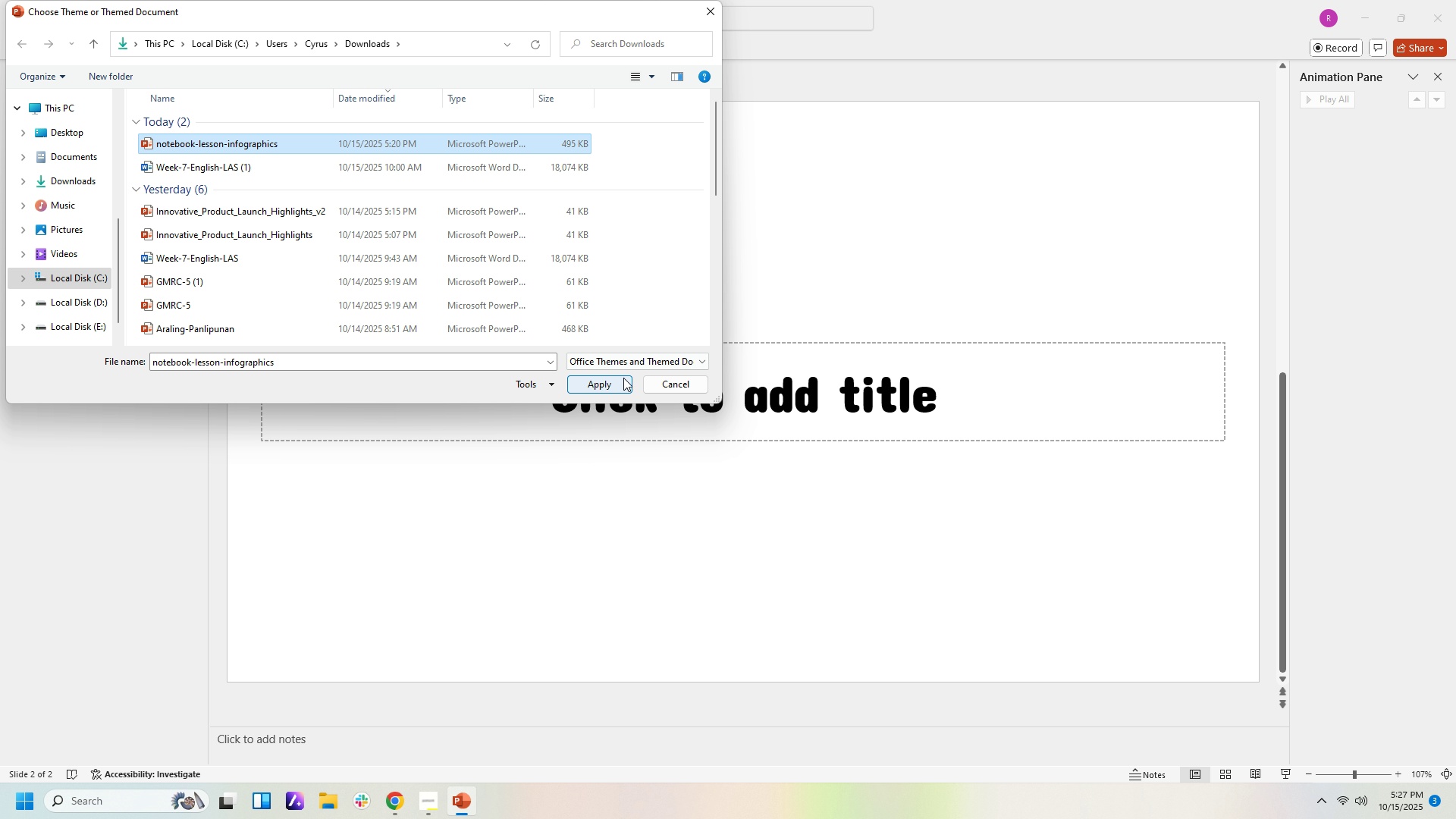 
left_click([623, 378])
 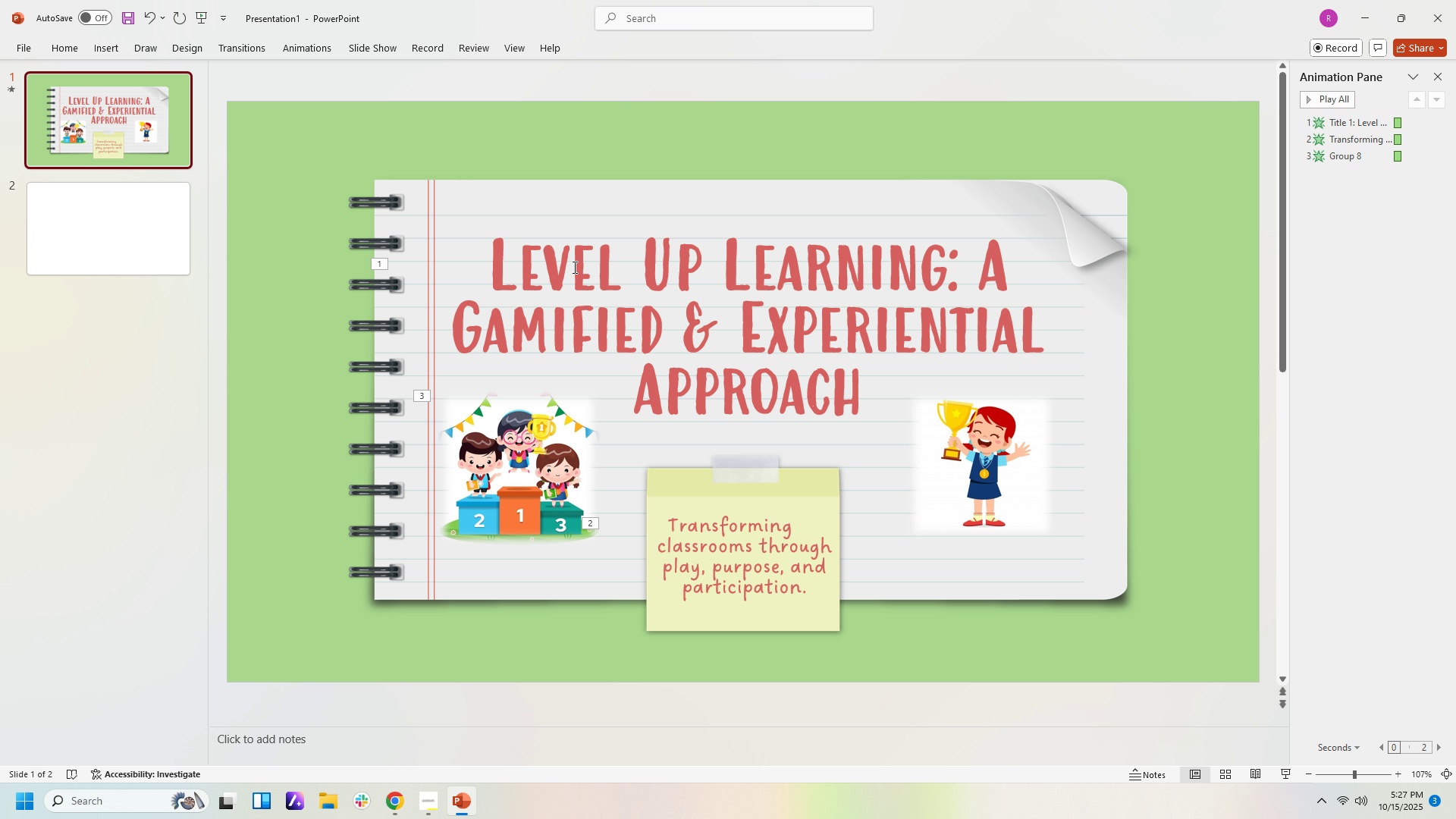 
wait(5.51)
 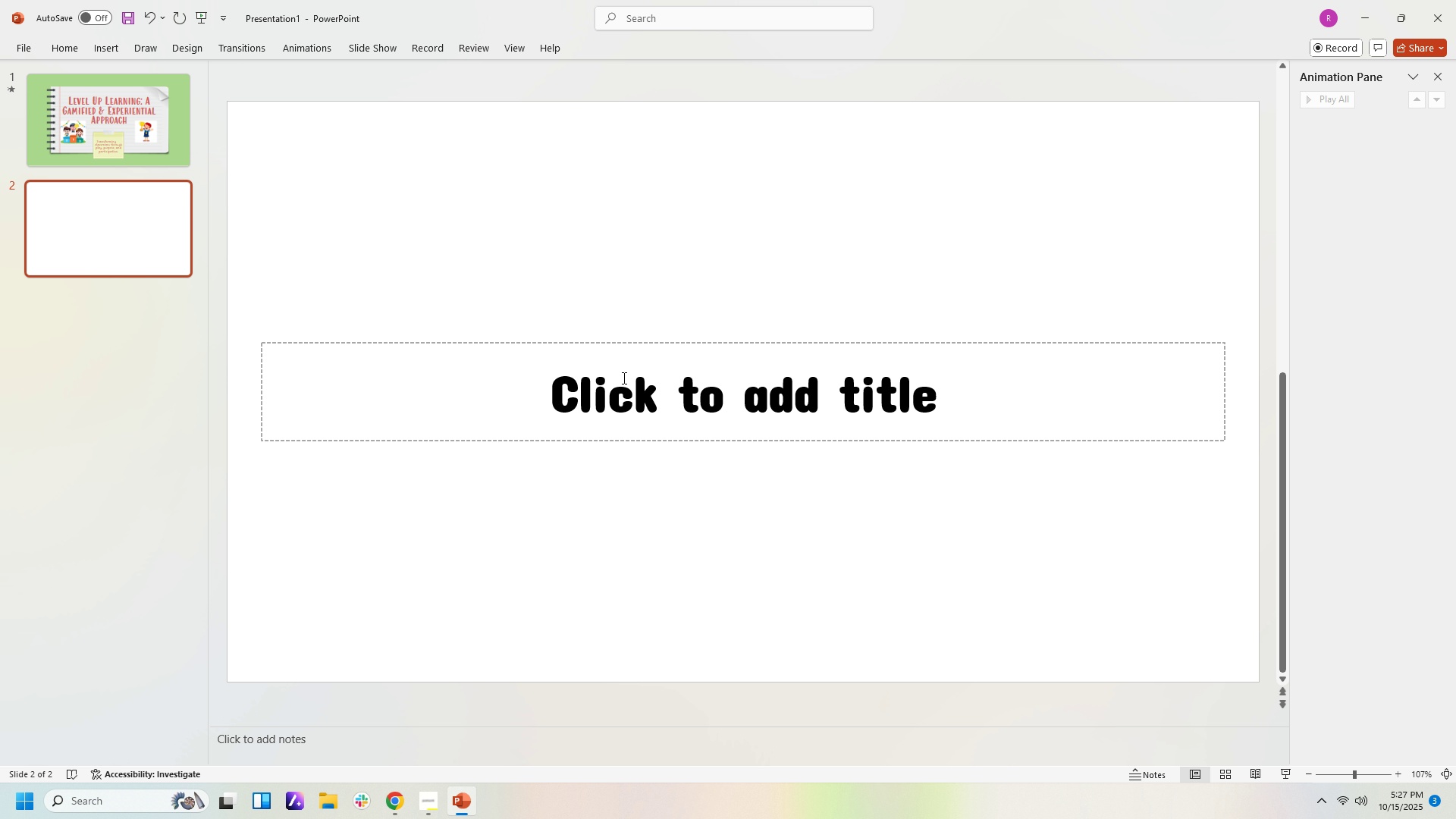 
left_click([1163, 350])
 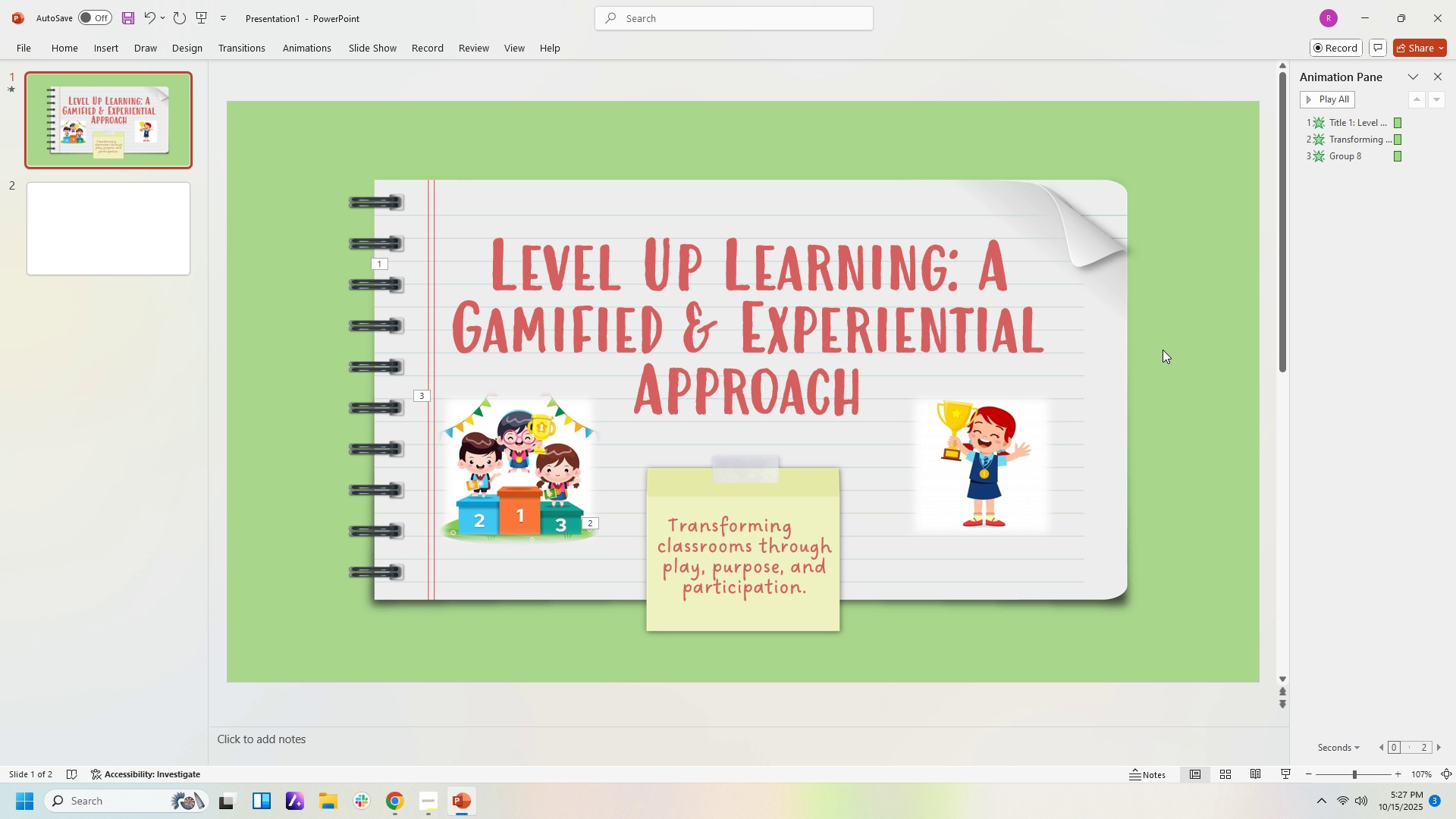 
key(NumpadEnter)
 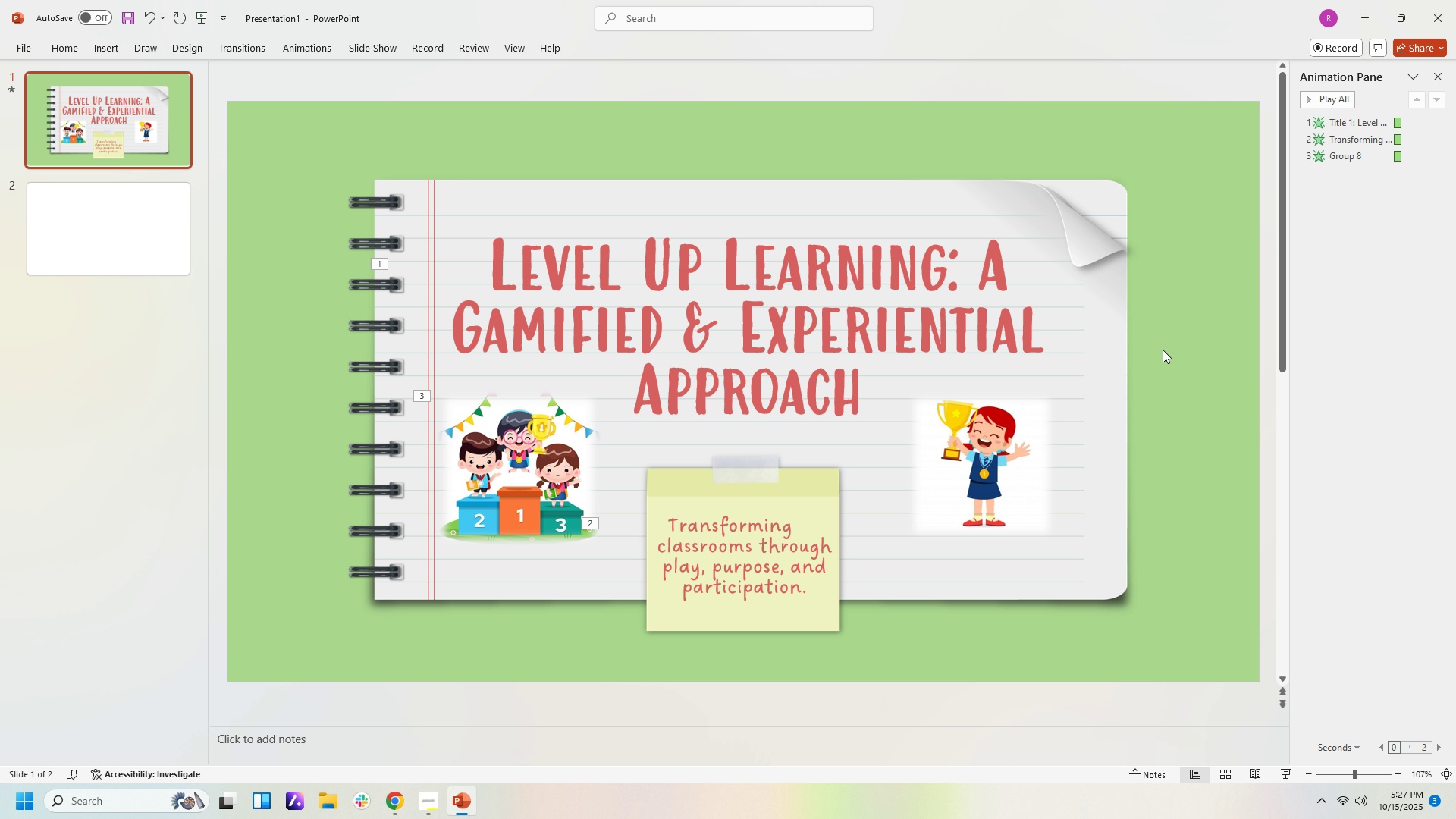 
key(NumpadEnter)
 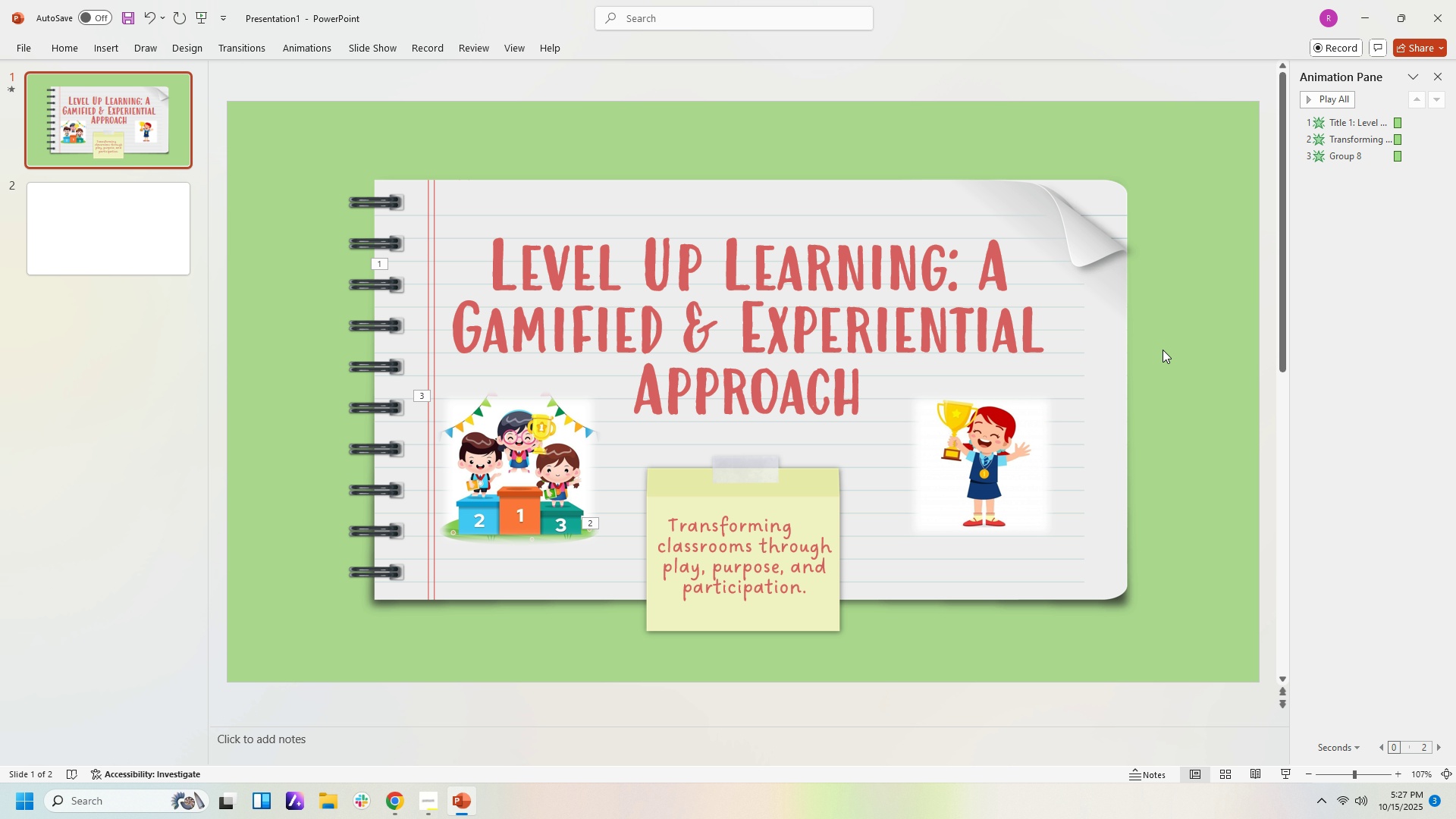 
key(NumpadEnter)
 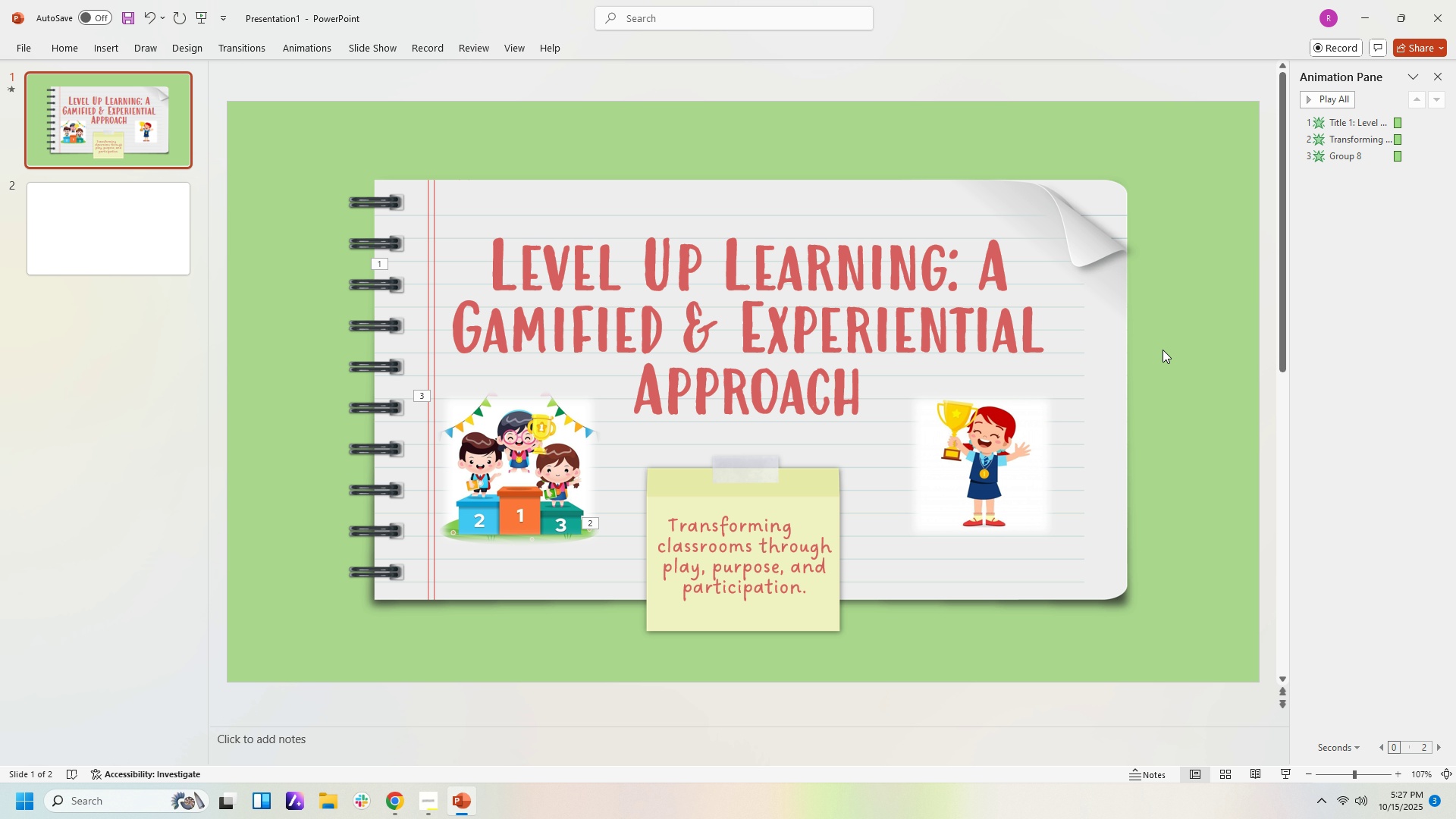 
key(NumpadEnter)
 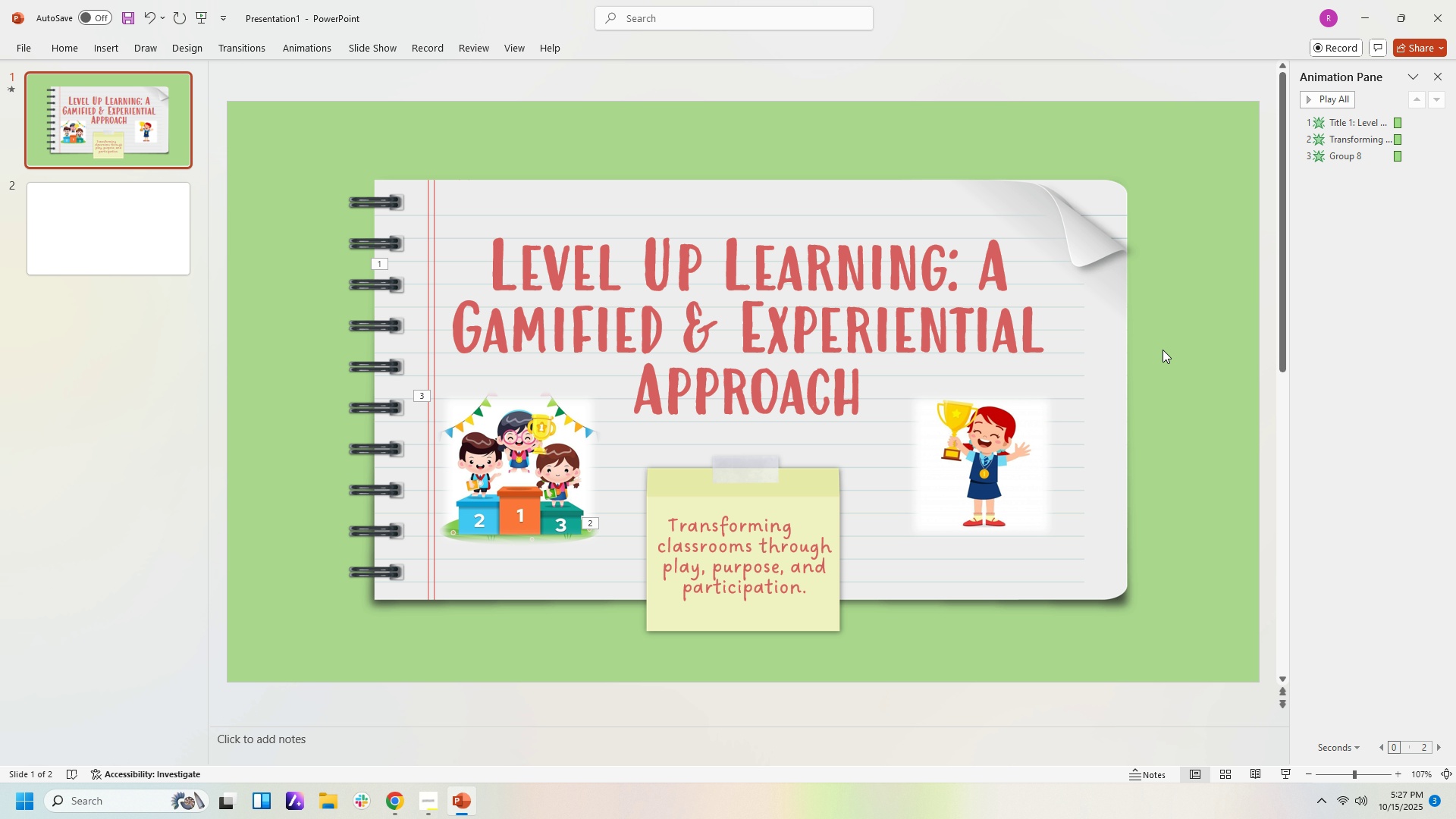 
key(NumpadEnter)
 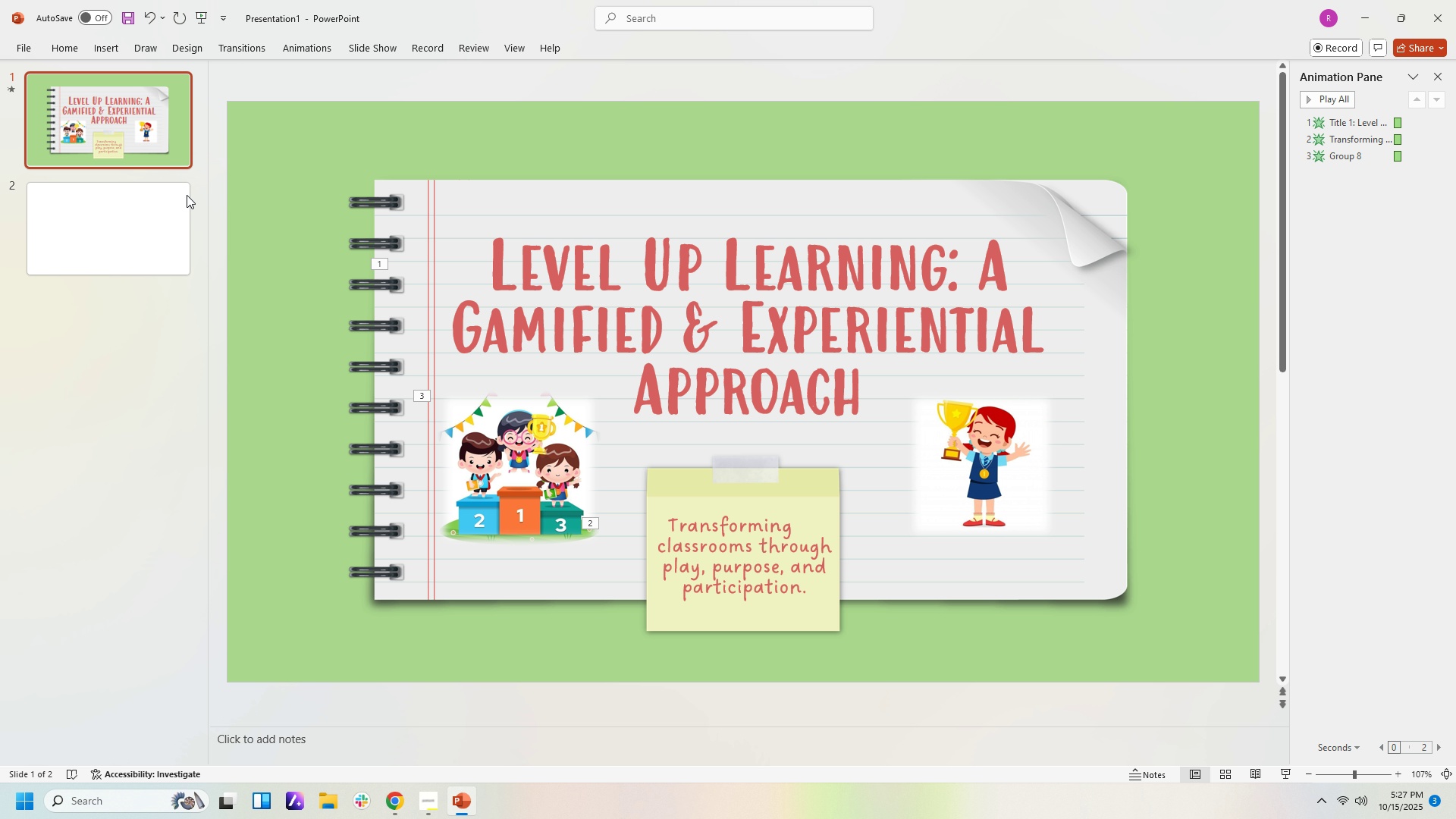 
left_click([174, 219])
 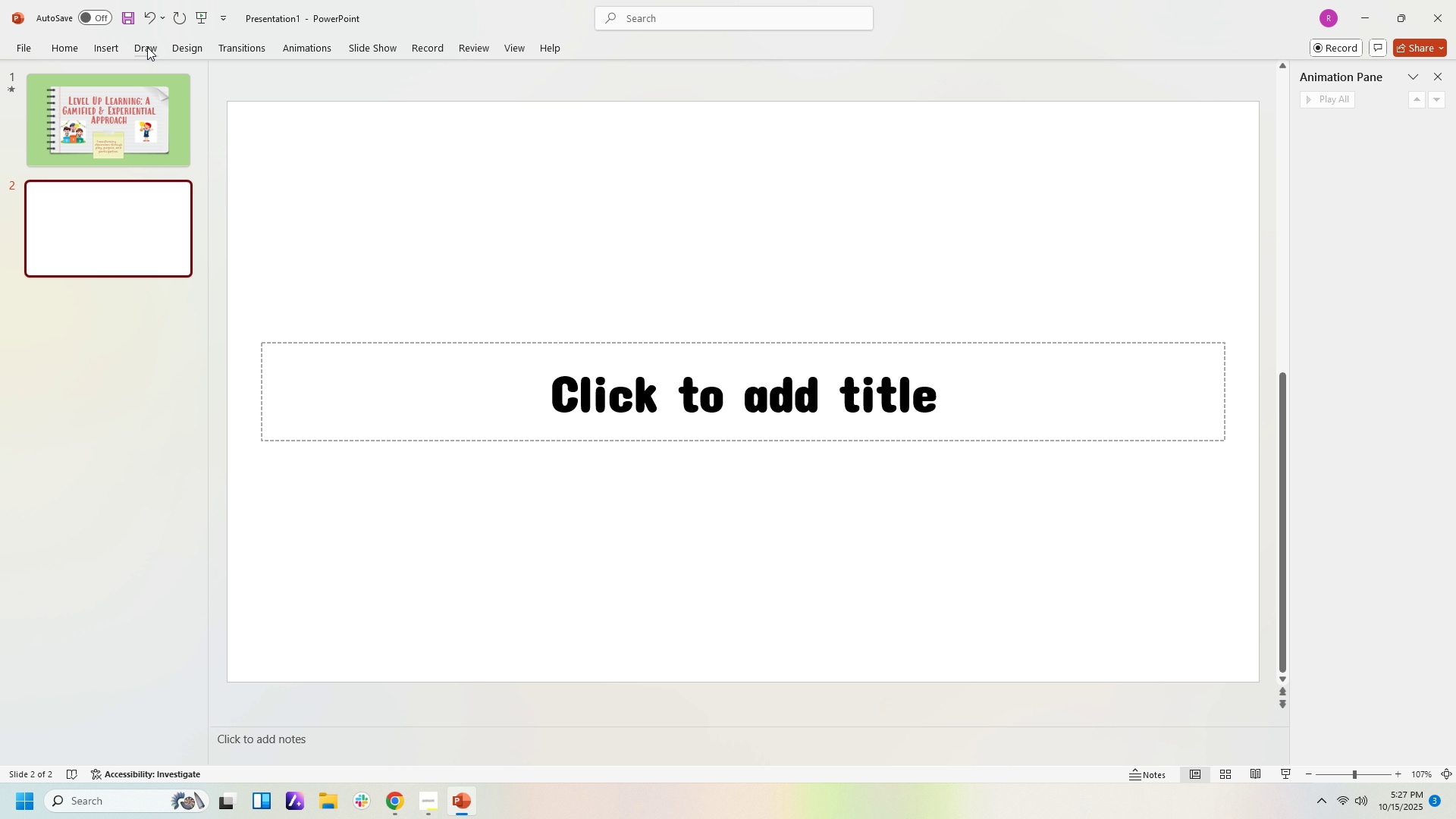 
left_click([147, 47])
 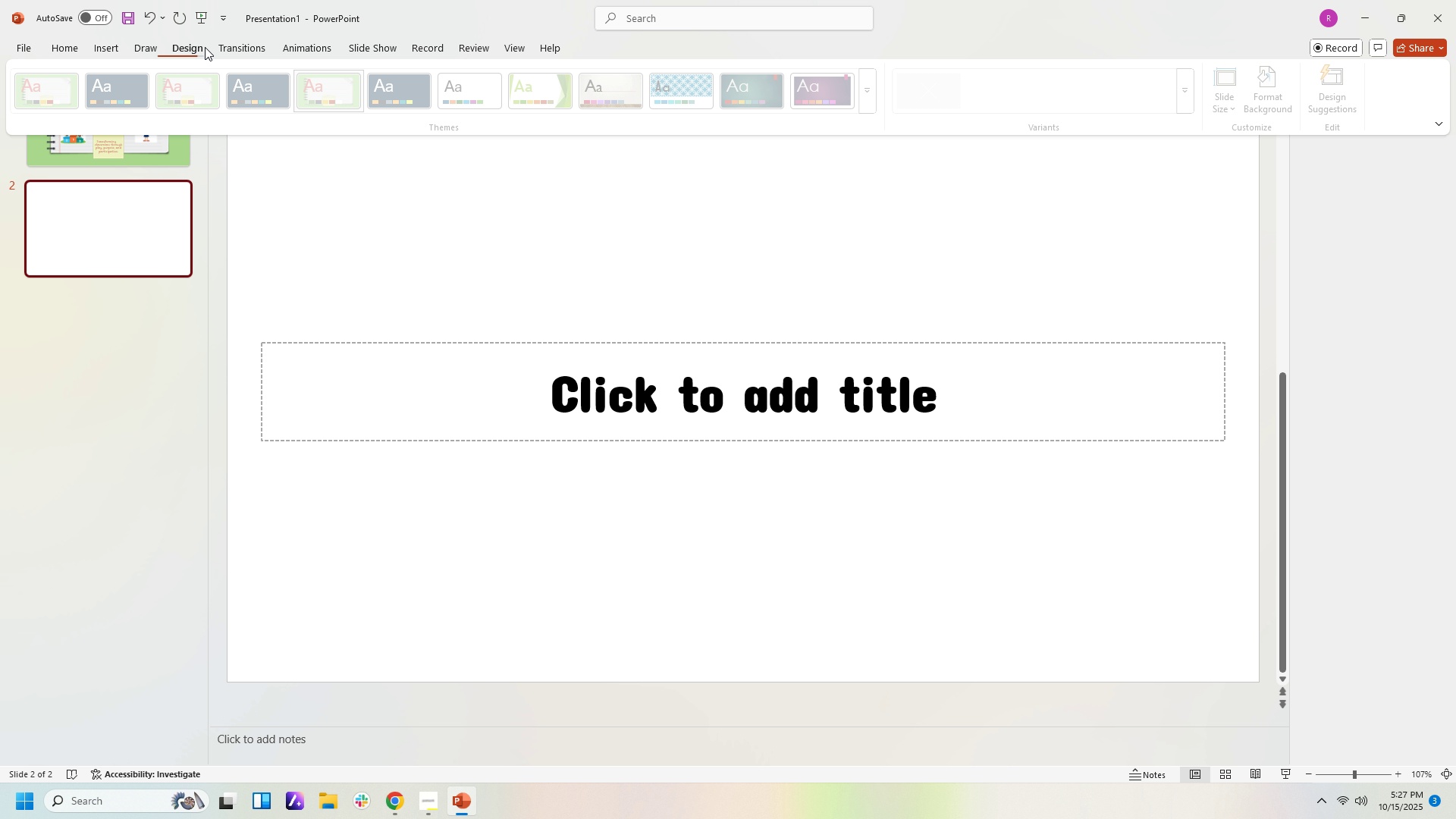 
left_click([205, 47])
 